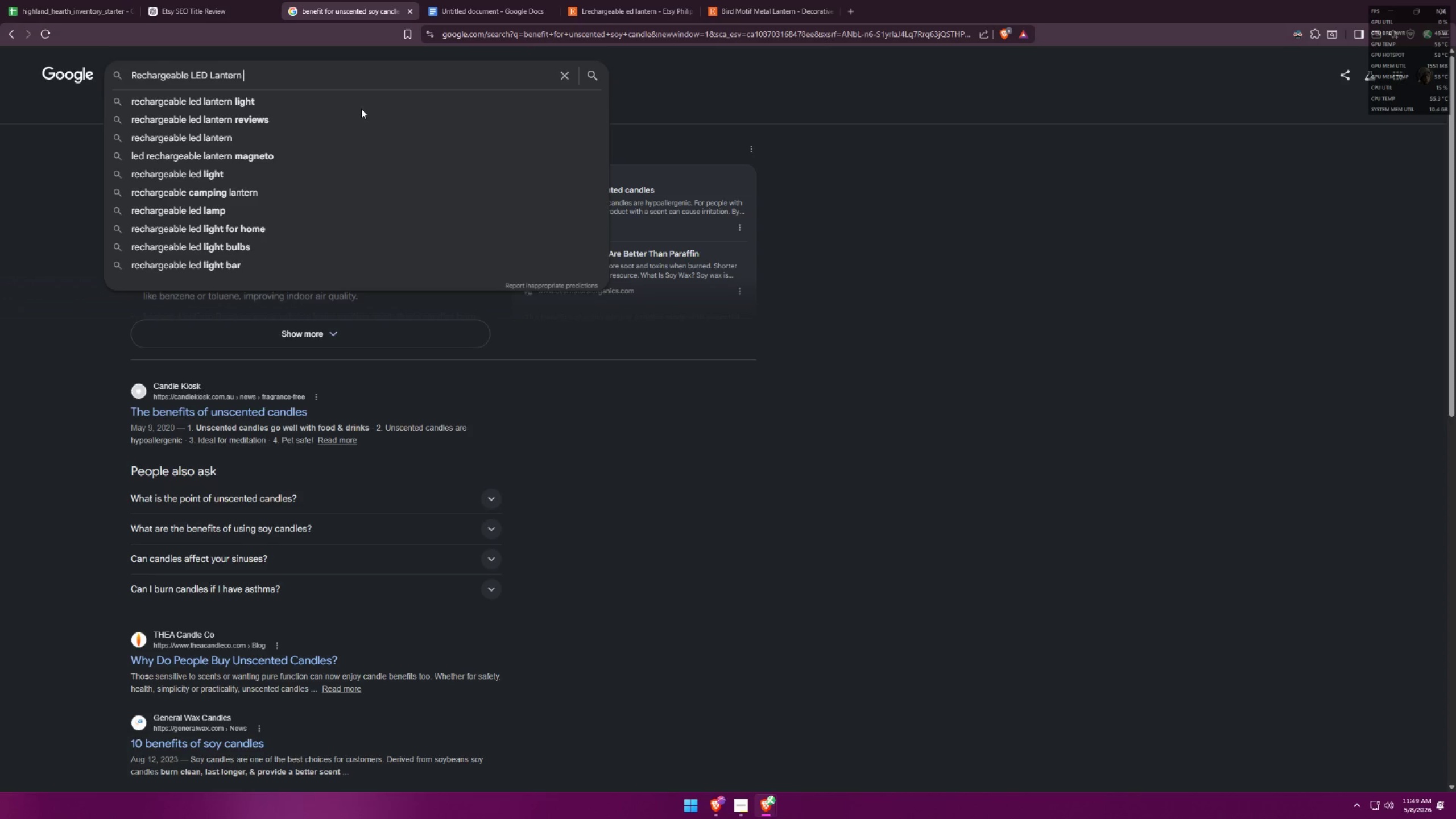 
key(Control+ControlLeft)
 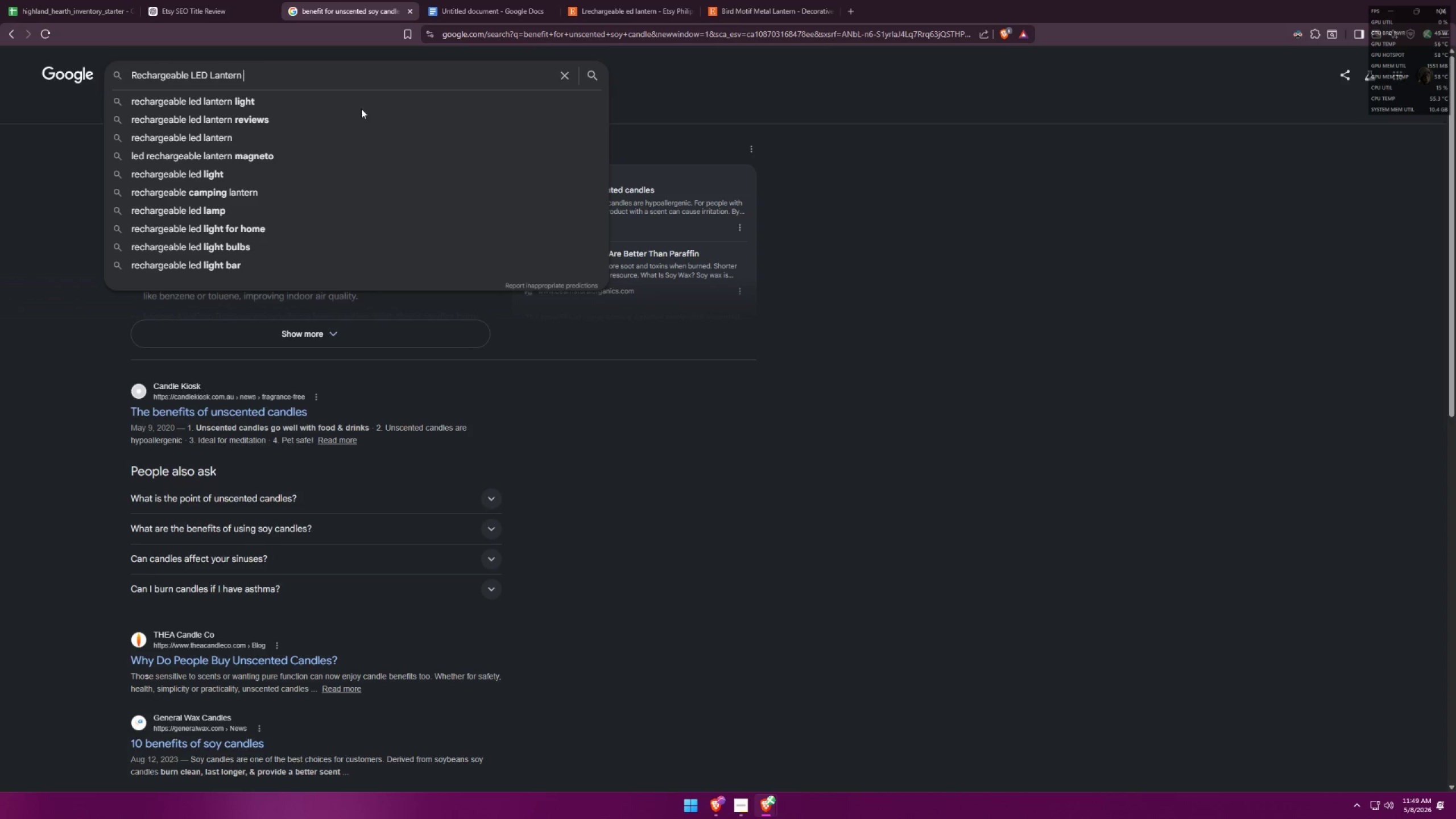 
key(Control+V)
 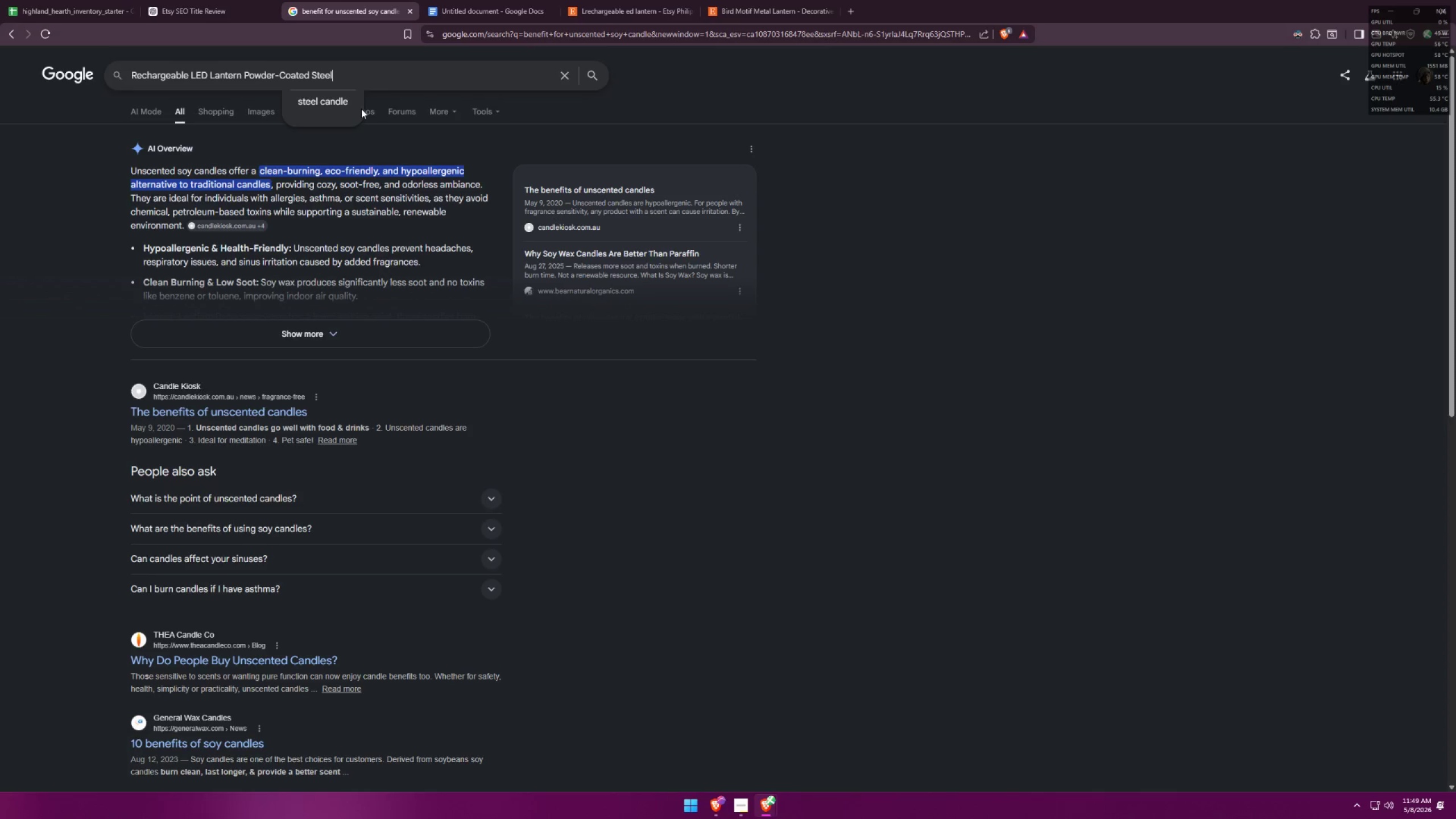 
type( benefit interms of usage and visual)
 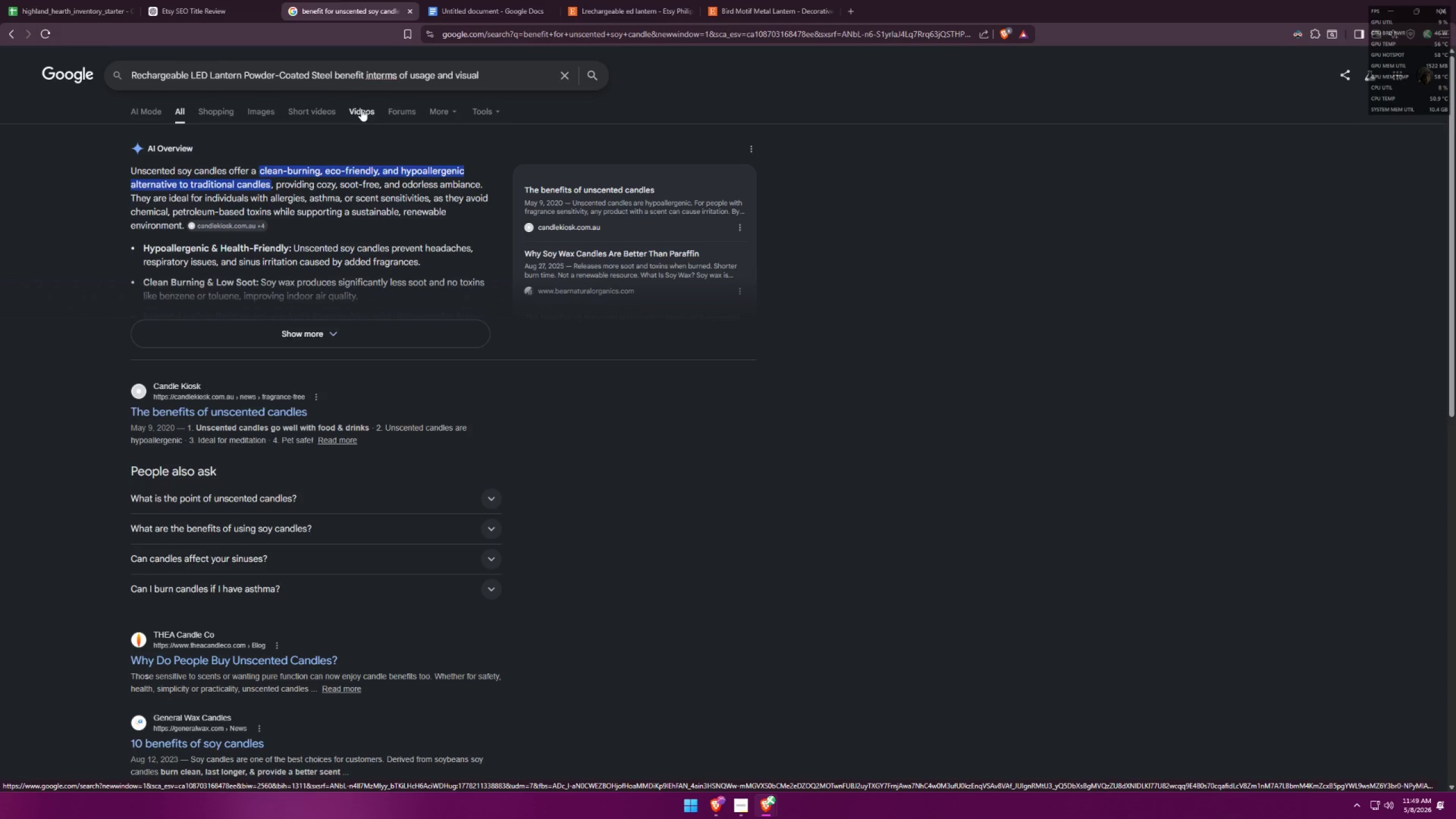 
key(Enter)
 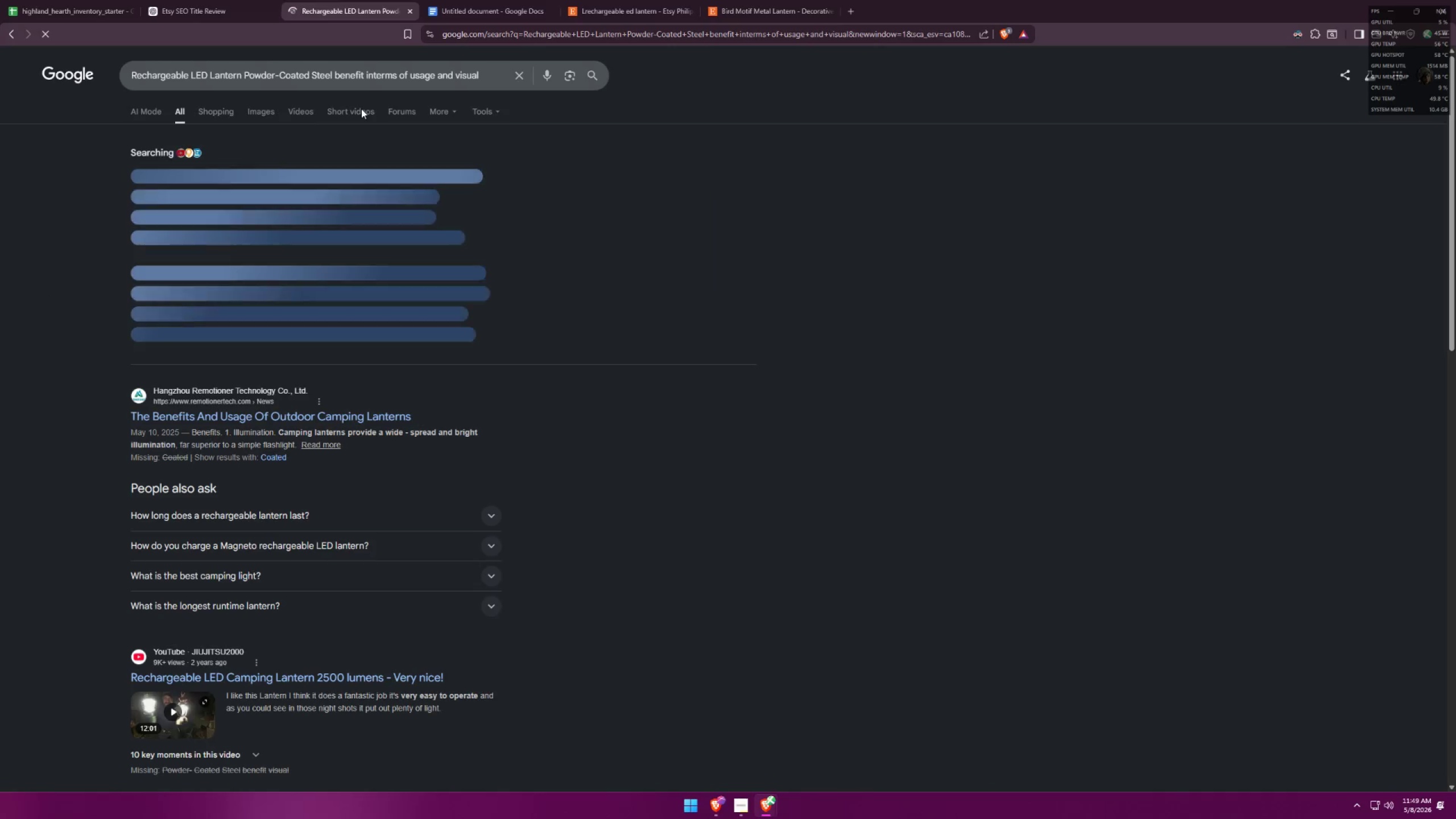 
scroll: coordinate [367, 90], scroll_direction: up, amount: 1.0
 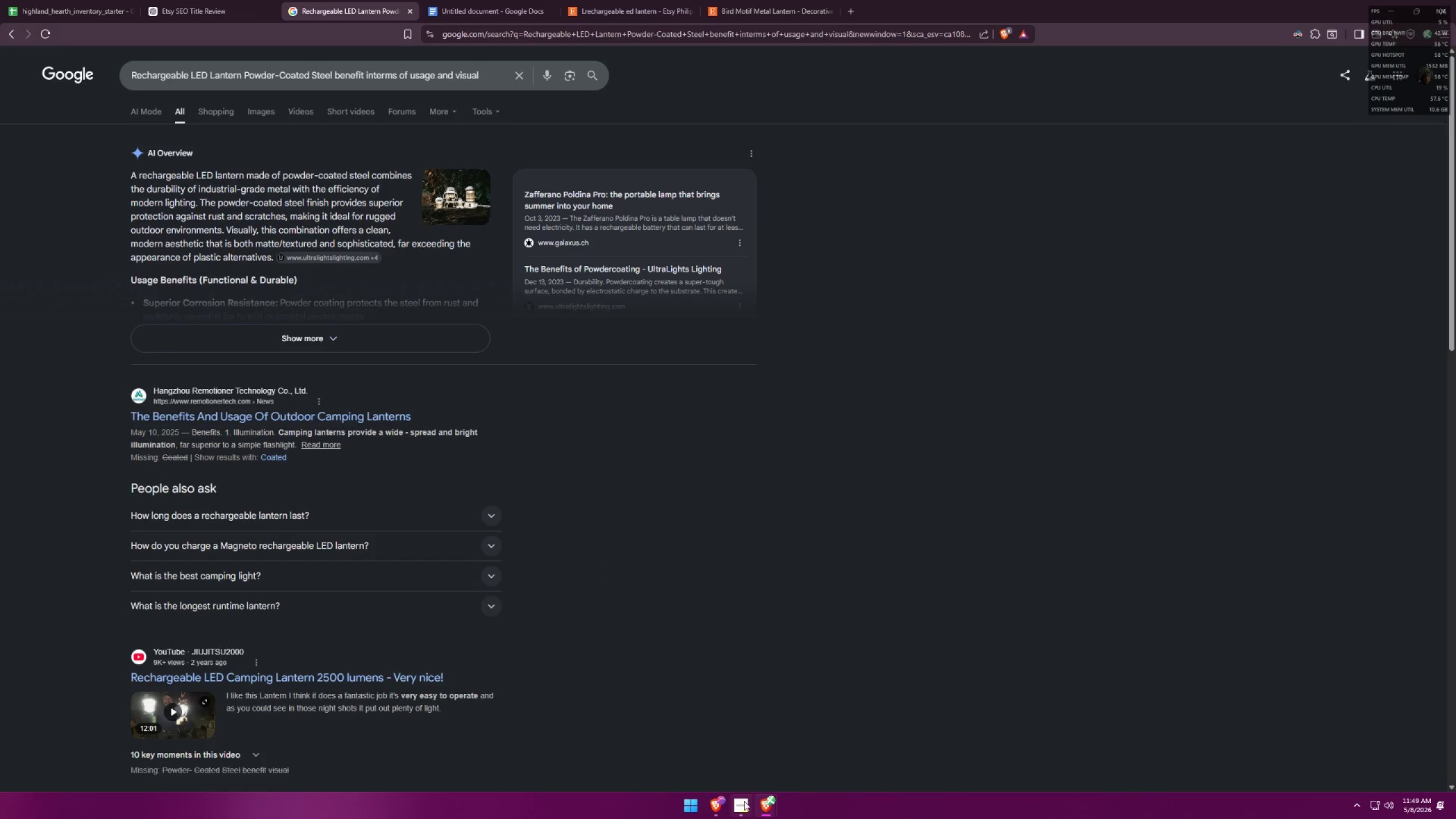 
left_click([828, 756])
 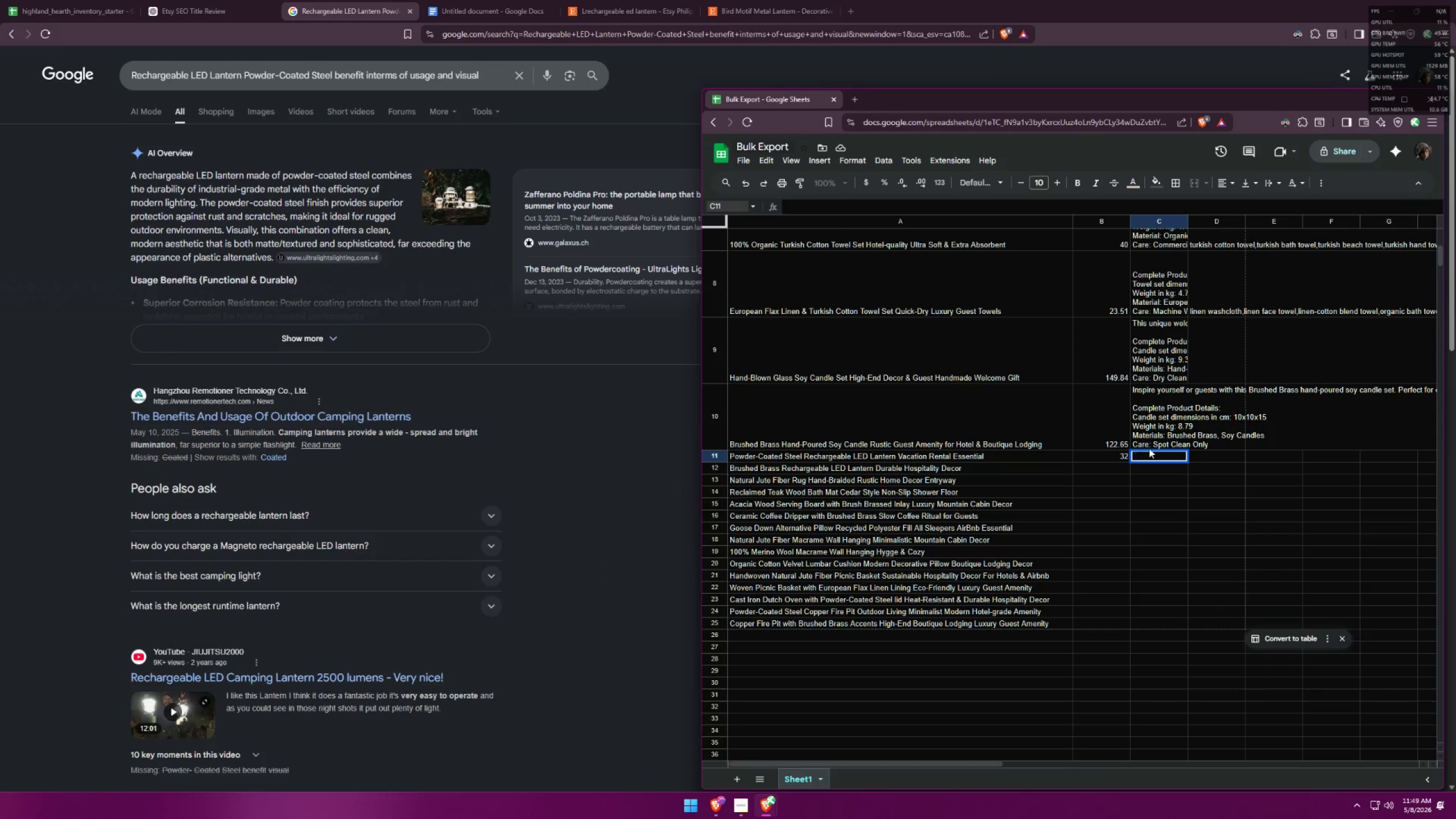 
double_click([1151, 451])
 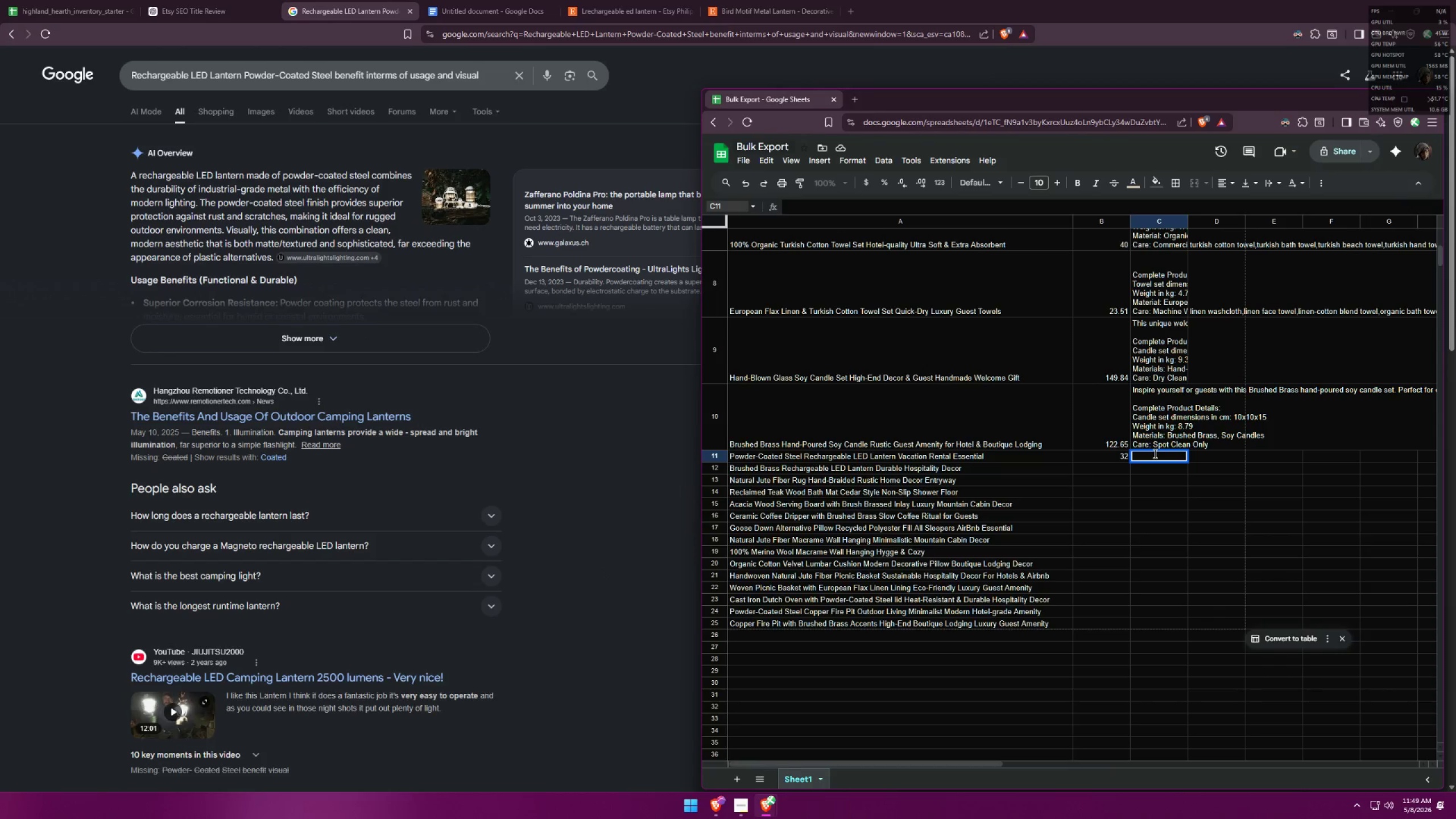 
triple_click([1154, 453])
 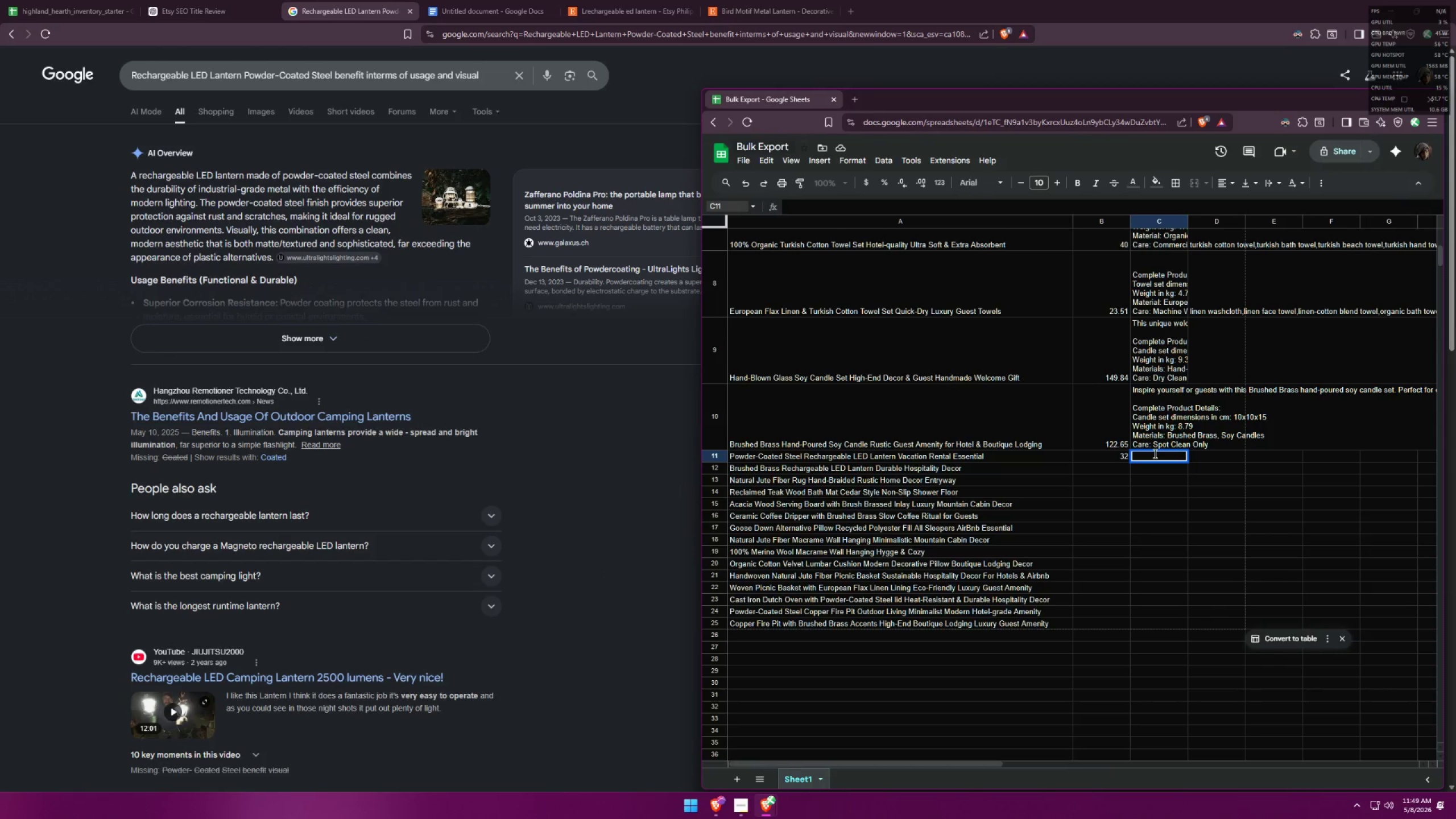 
triple_click([1154, 453])
 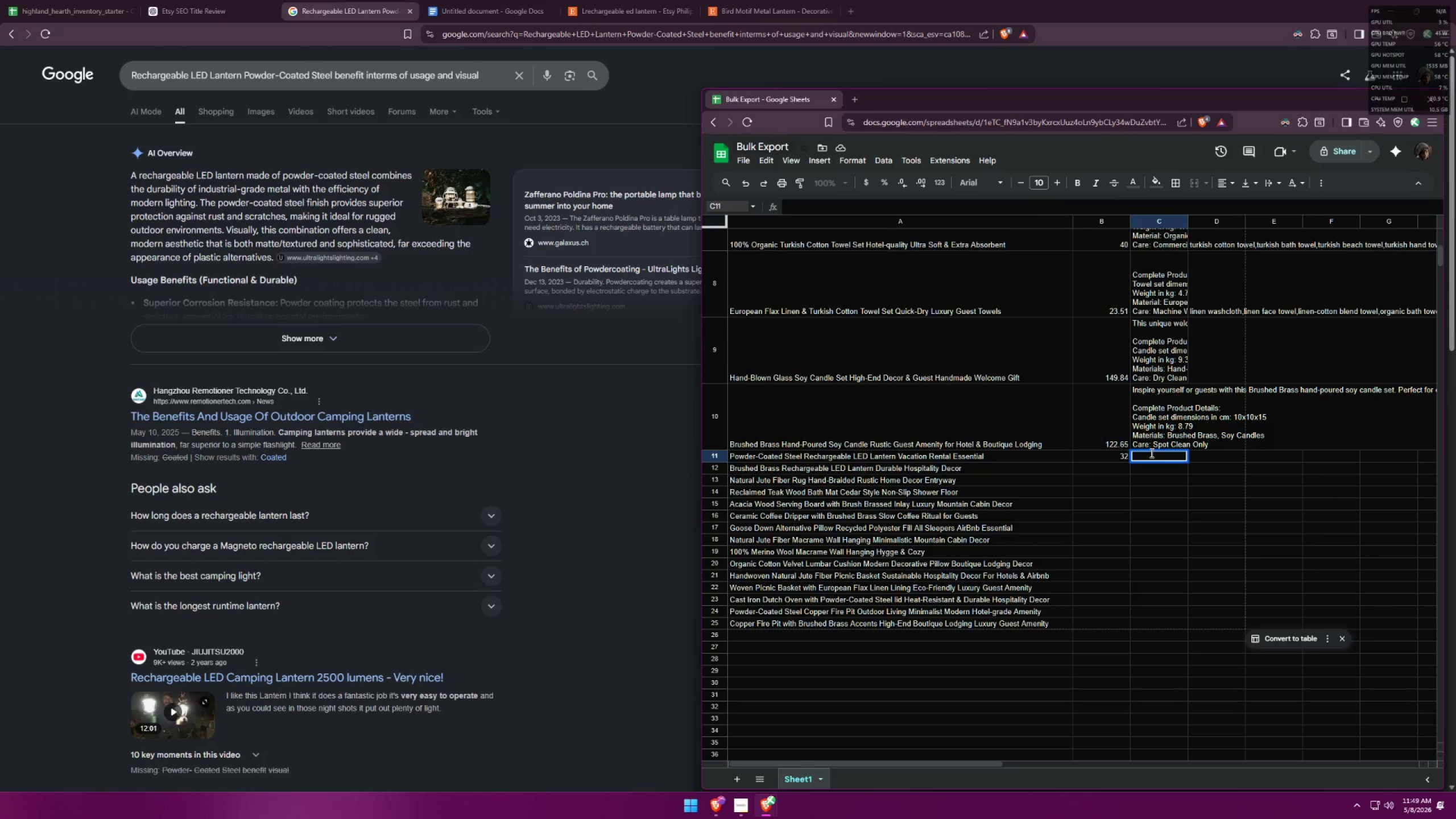 
wait(11.94)
 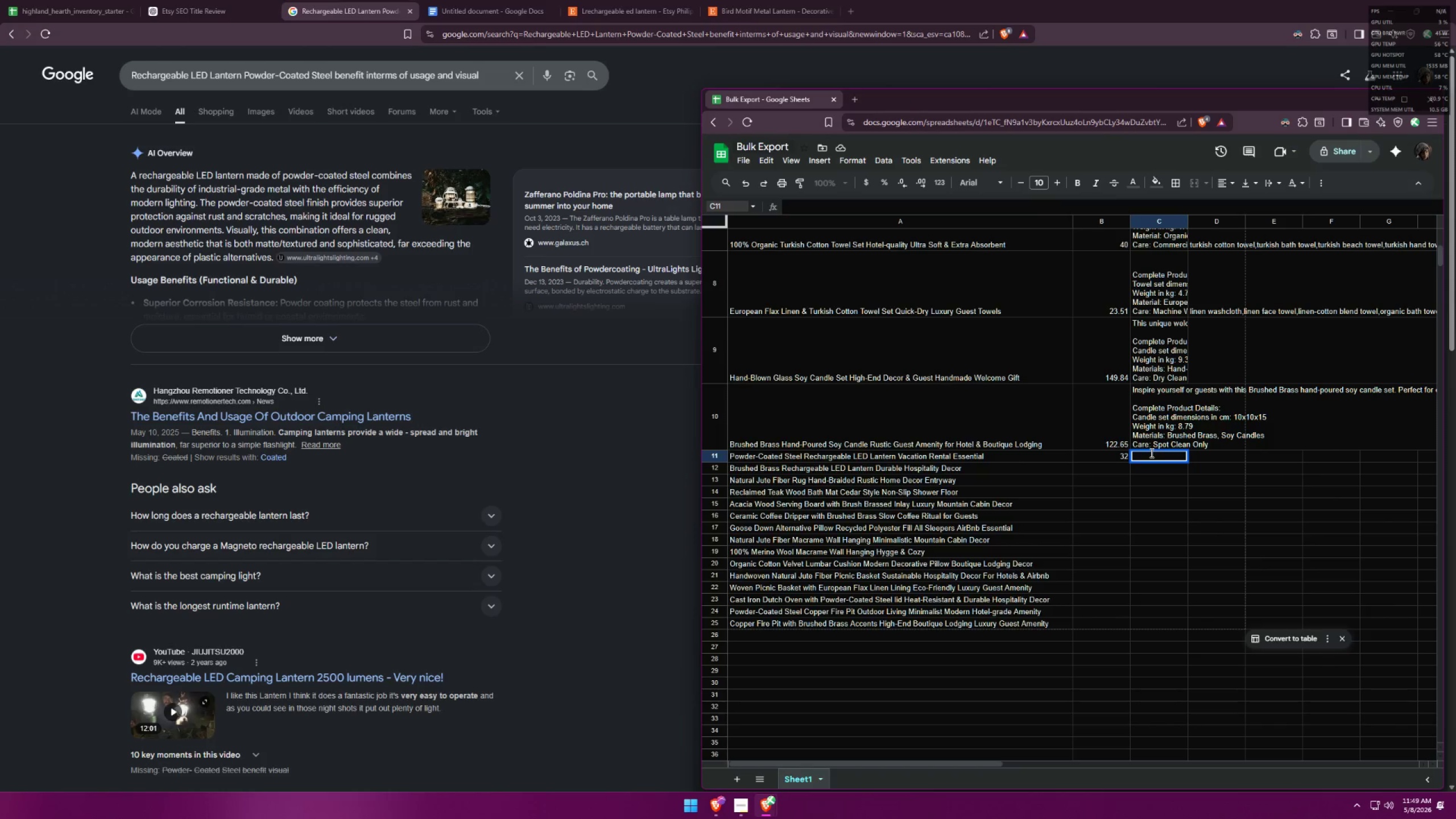 
type(Powe)
key(Backspace)
type(der )
key(Backspace)
type(-coated steel finish provies)
key(Backspace)
key(Backspace)
type(des superior )
 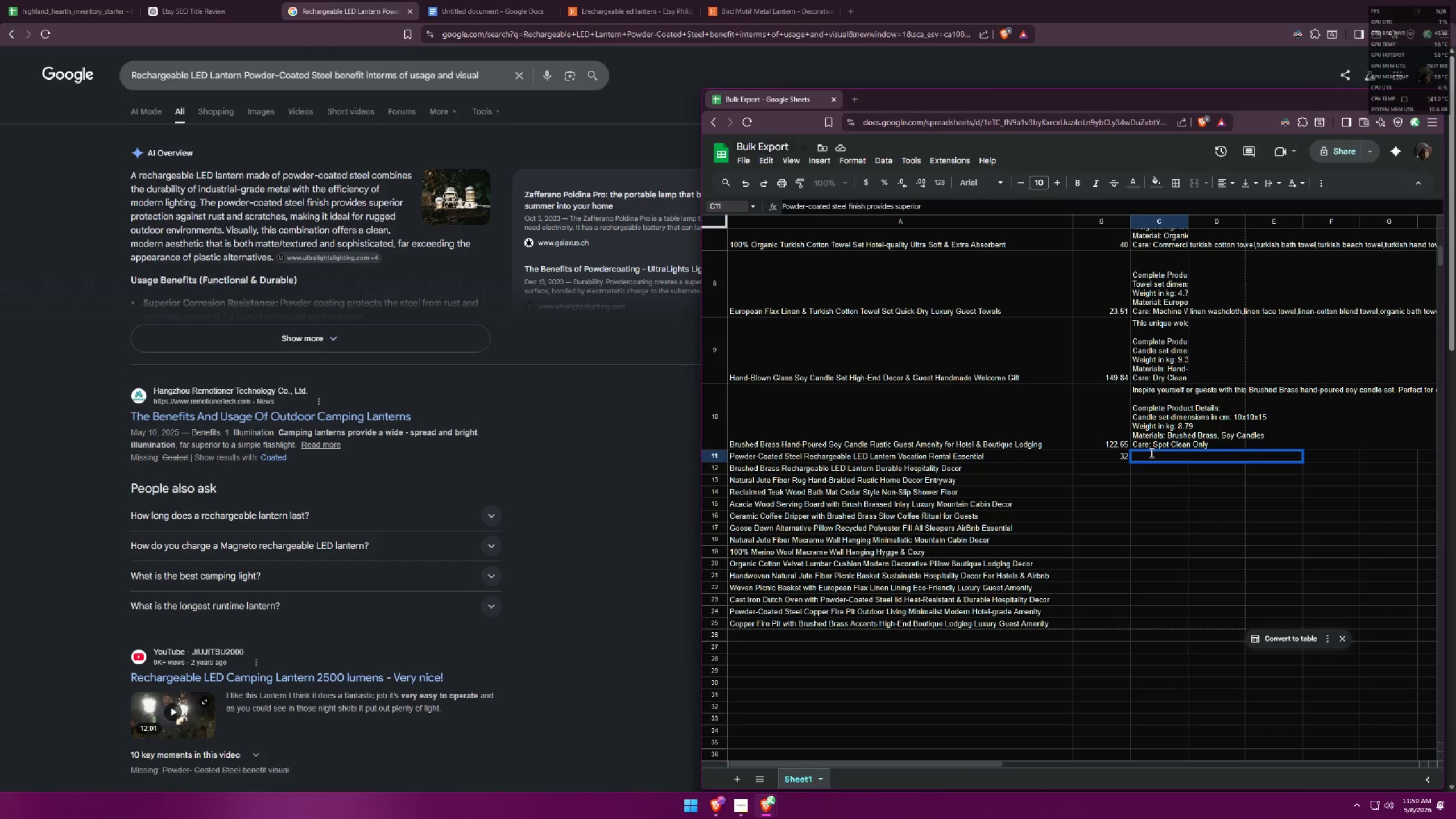 
type(protection against rust and scratchesm ideal for outdoor)
 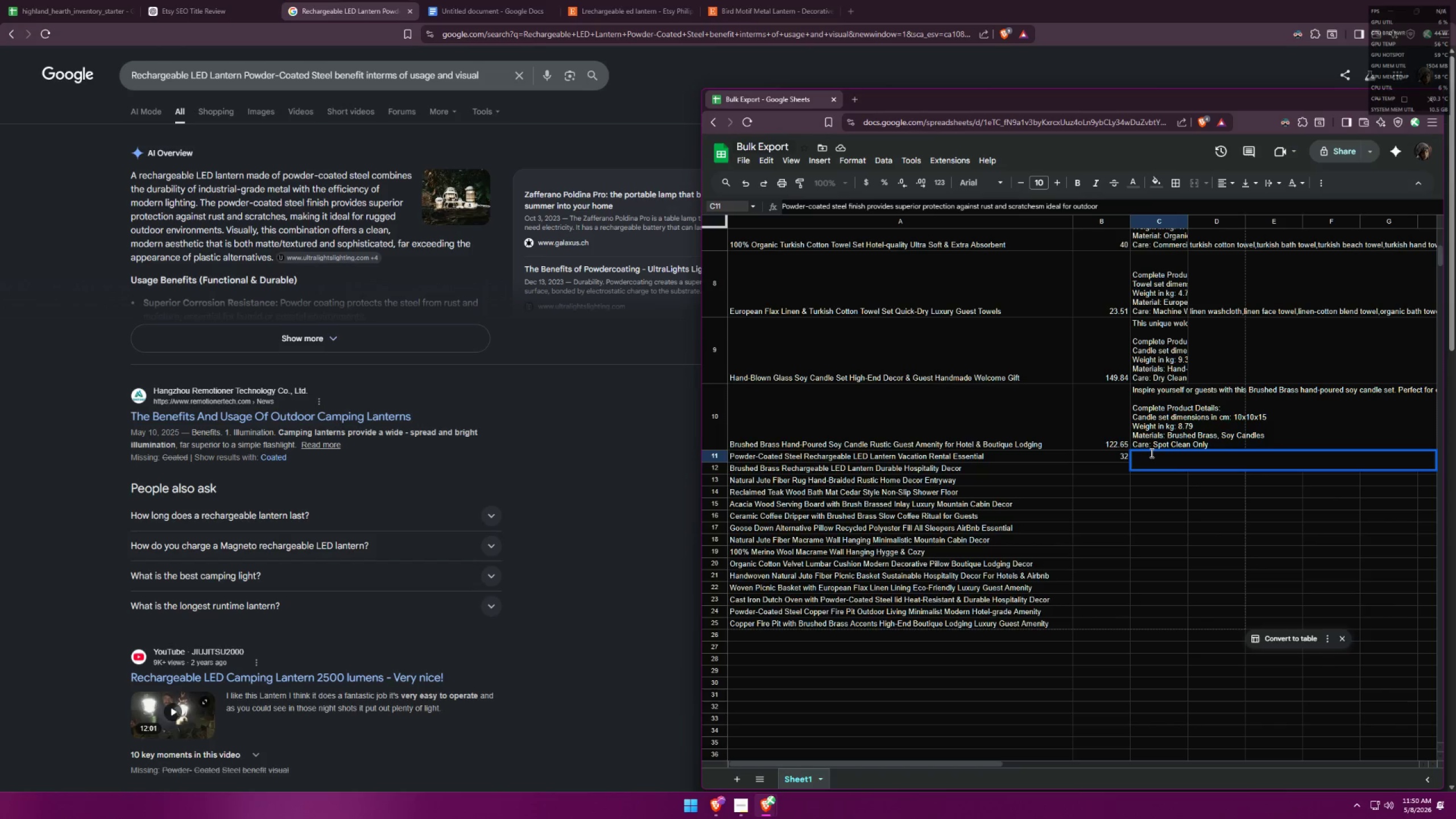 
type( )
key(Backspace)
type( living and also )
 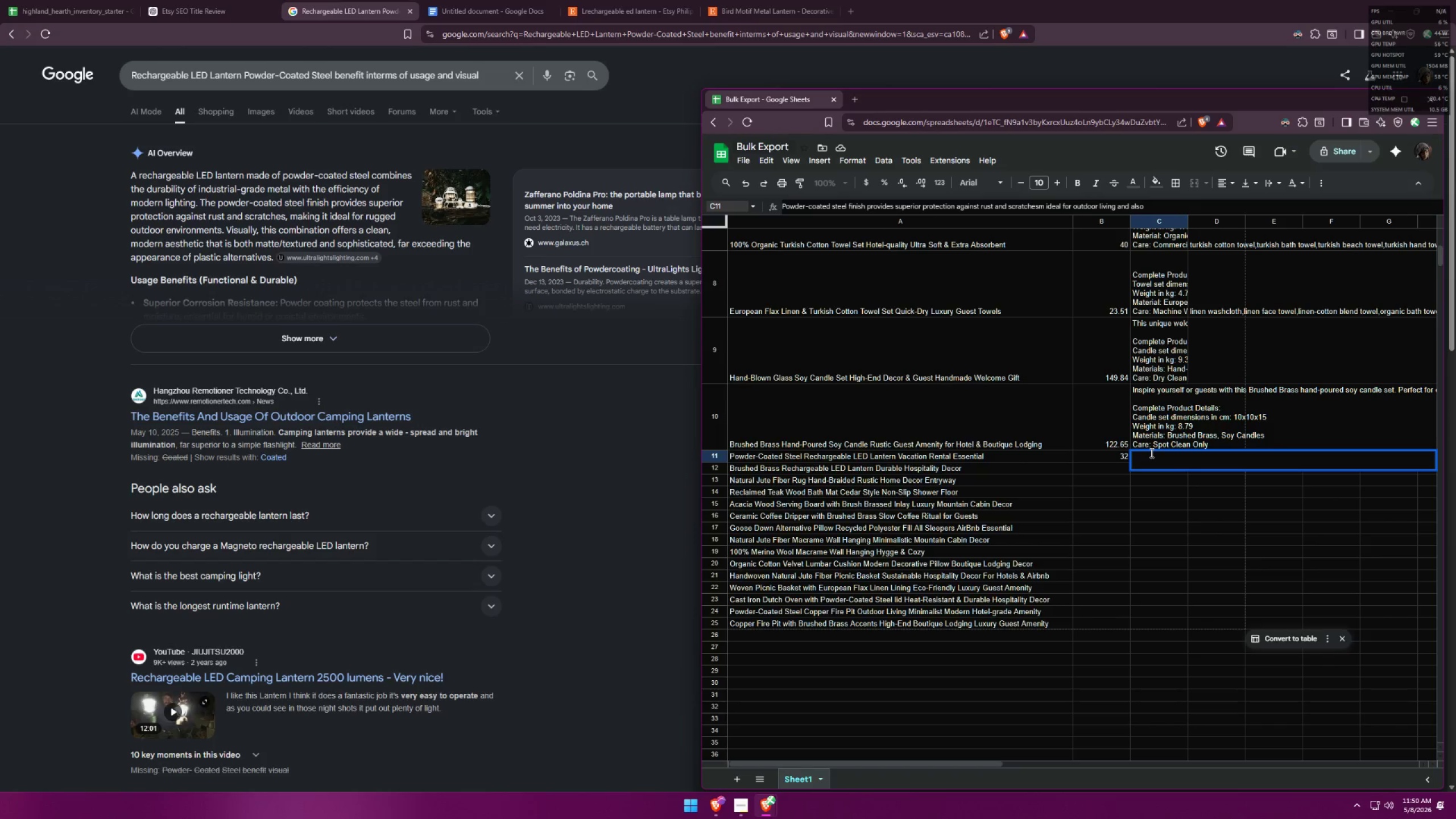 
wait(7.62)
 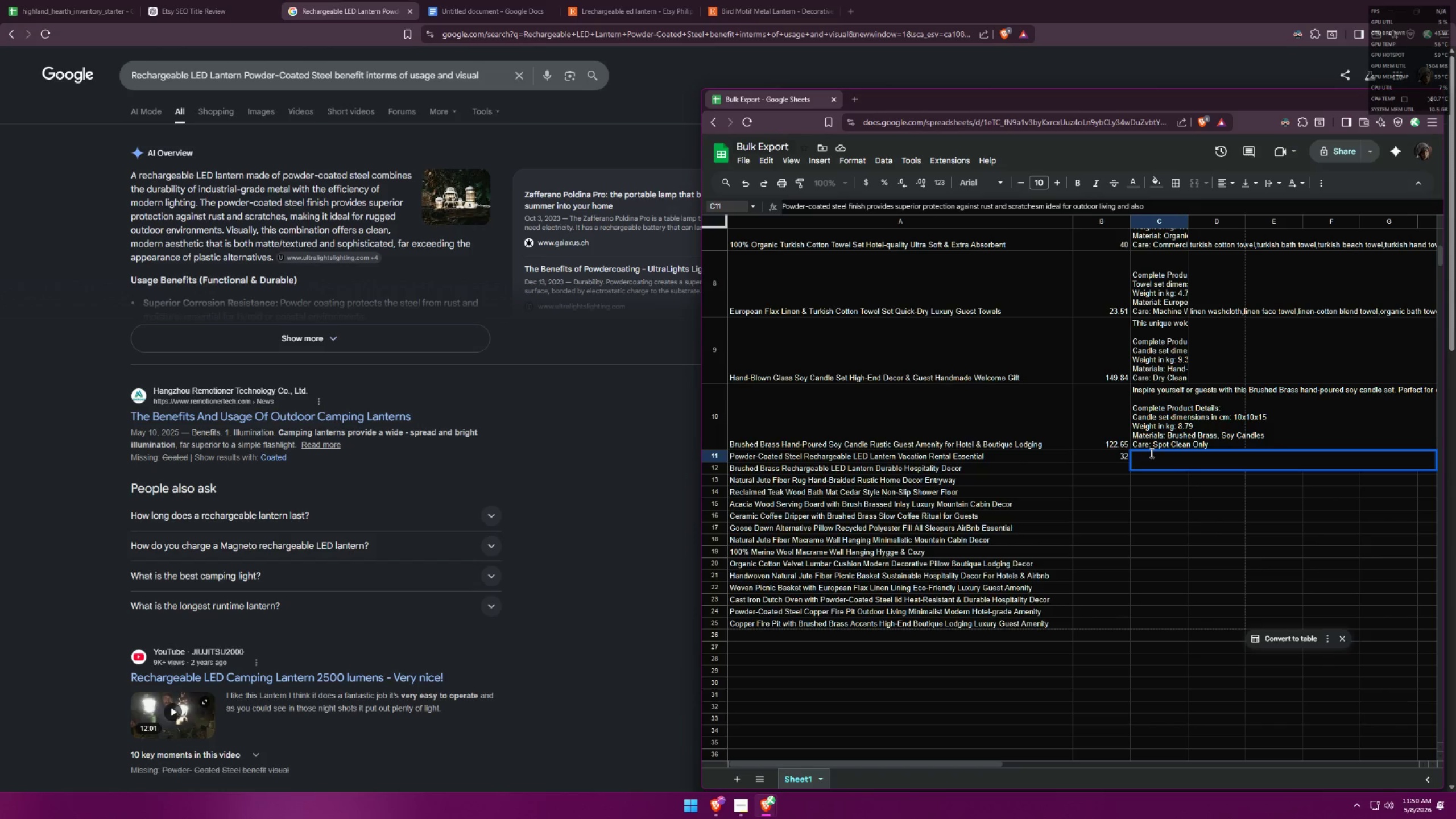 
type(guest decor. )
 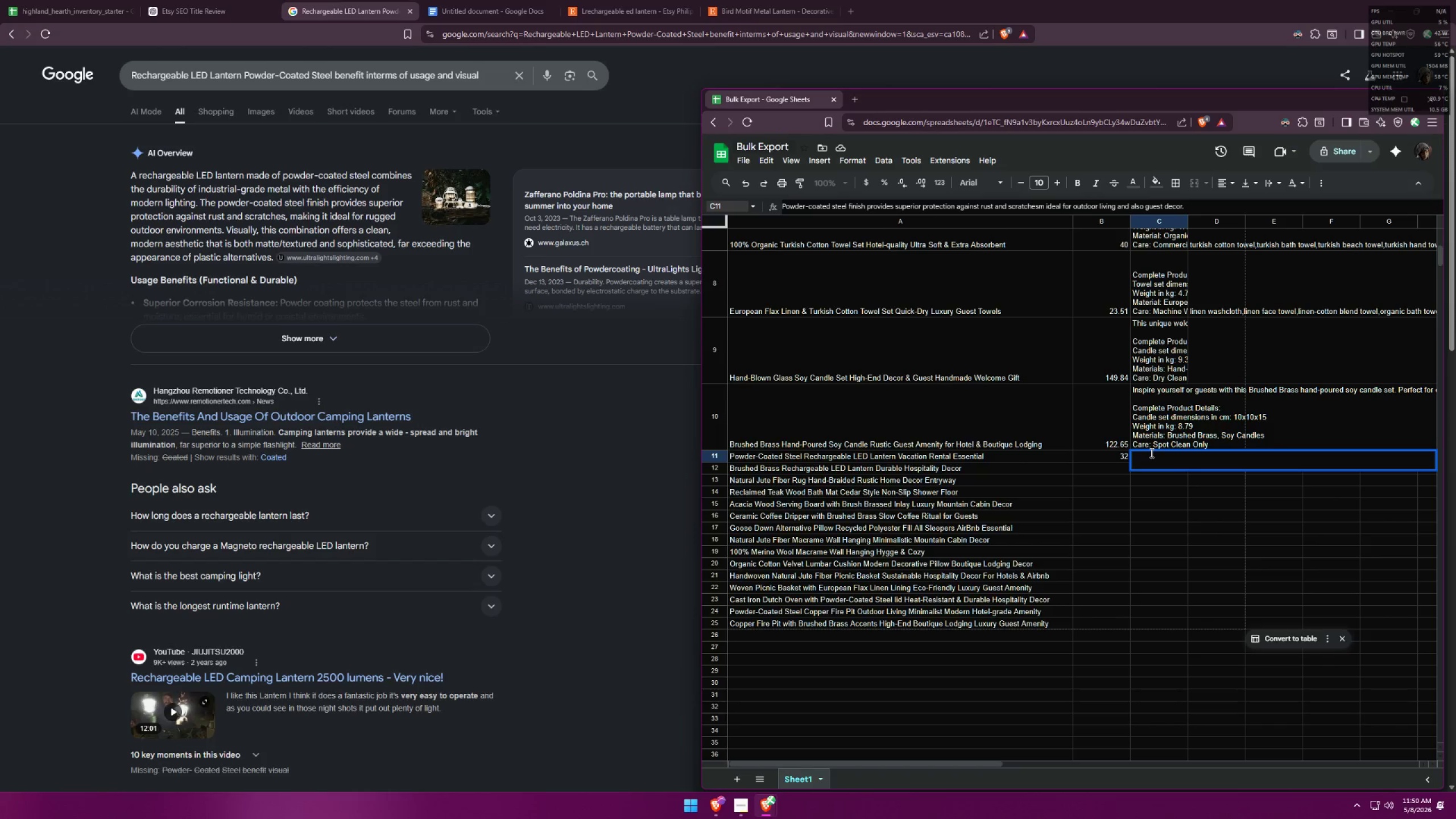 
key(Backspace)
key(Backspace)
key(Backspace)
key(Backspace)
key(Backspace)
key(Backspace)
key(Backspace)
key(Backspace)
type(lig)
key(Backspace)
key(Backspace)
key(Backspace)
type( lgiht)
key(Backspace)
key(Backspace)
key(Backspace)
key(Backspace)
type(igh)
key(Backspace)
key(Backspace)
key(Backspace)
key(Backspace)
key(Backspace)
key(Backspace)
key(Backspace)
key(Backspace)
key(Backspace)
key(Backspace)
type(indoor light decor. )
 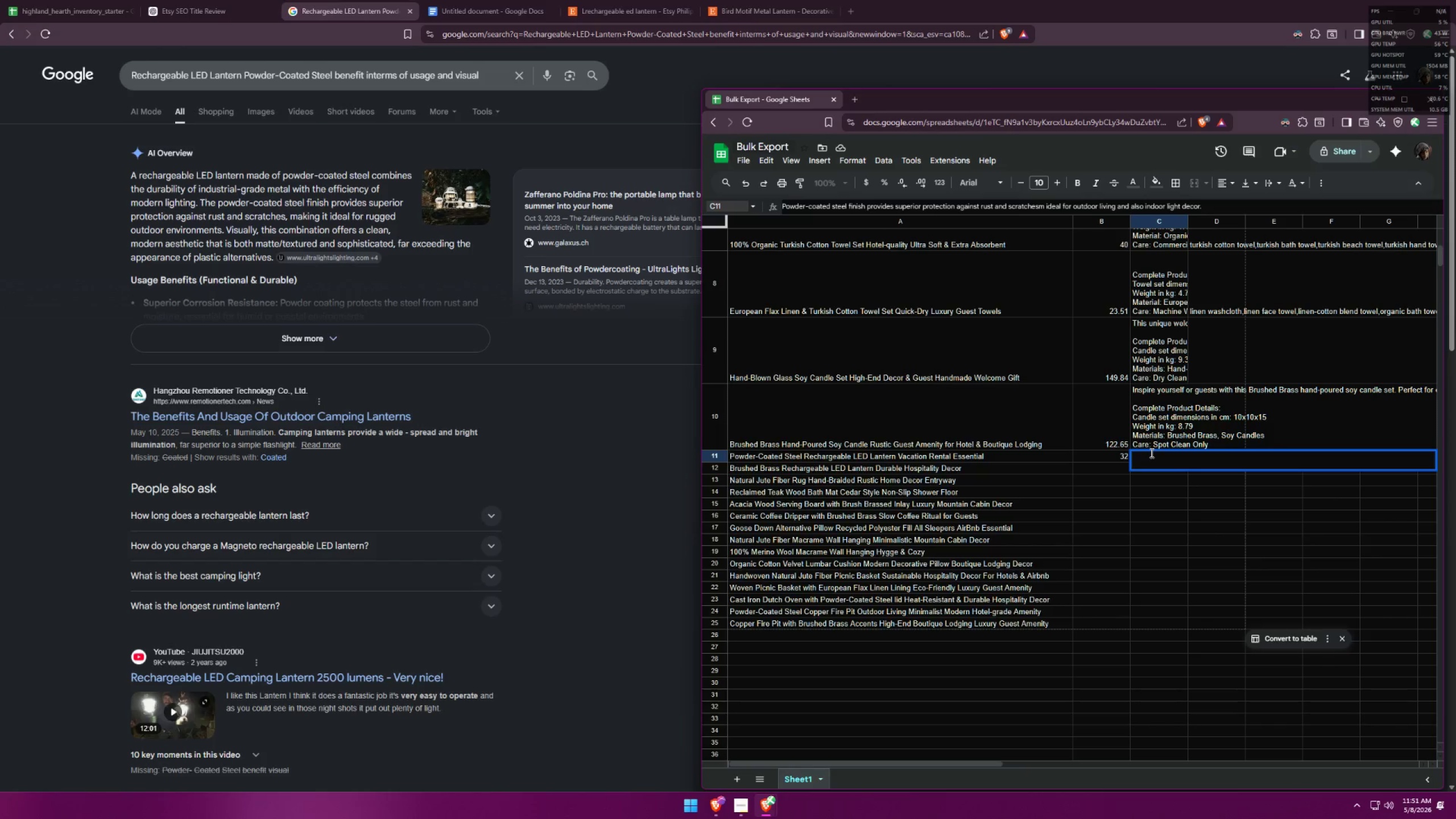 
wait(5.91)
 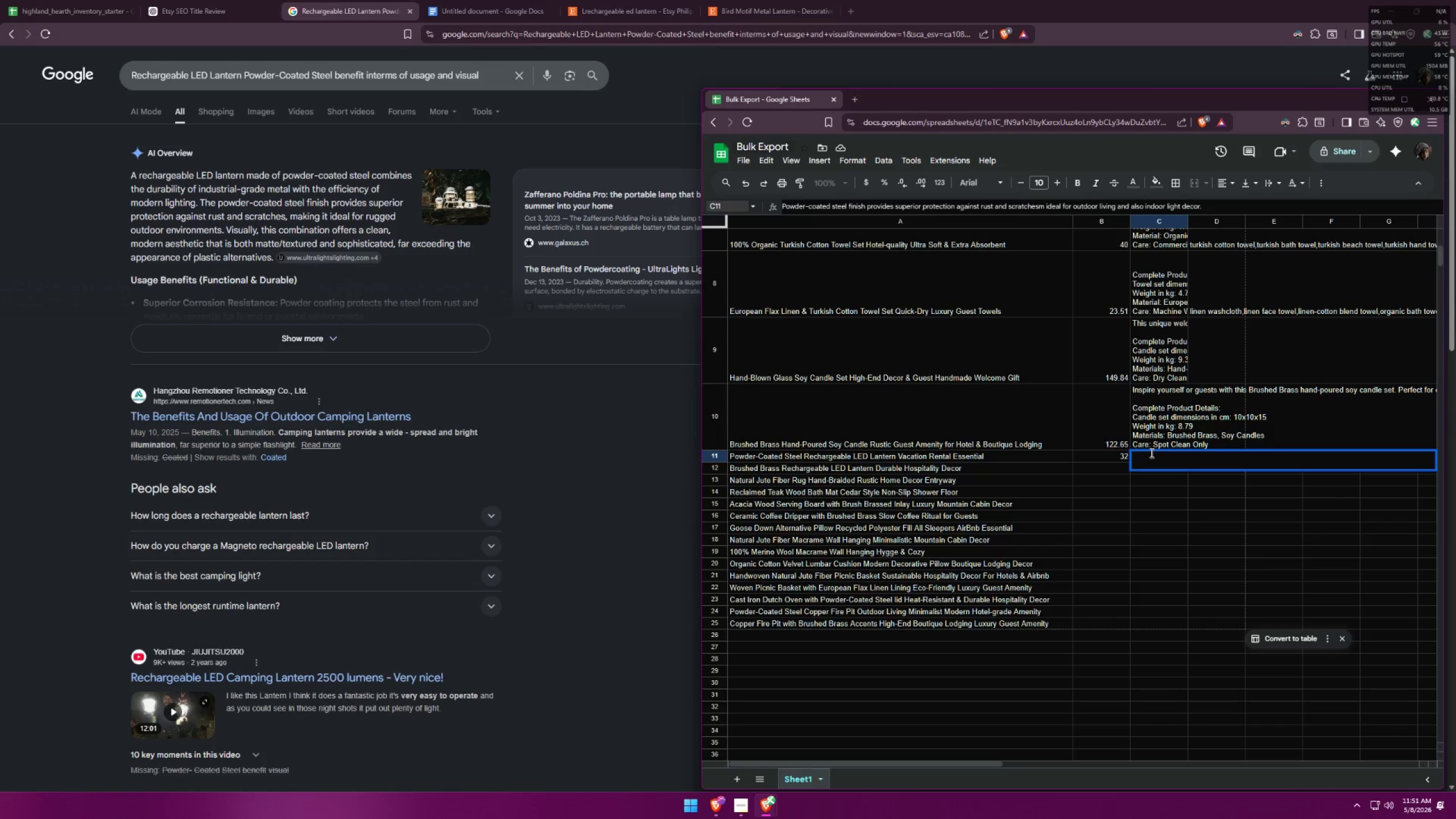 
type(Visually offers a modern, )
key(Backspace)
key(Backspace)
type(, clean )
key(Backspace)
type(,)
key(Backspace)
type(, minimalistic aetg)
key(Backspace)
key(Backspace)
type(stheri)
key(Backspace)
key(Backspace)
type(tic that is both )
 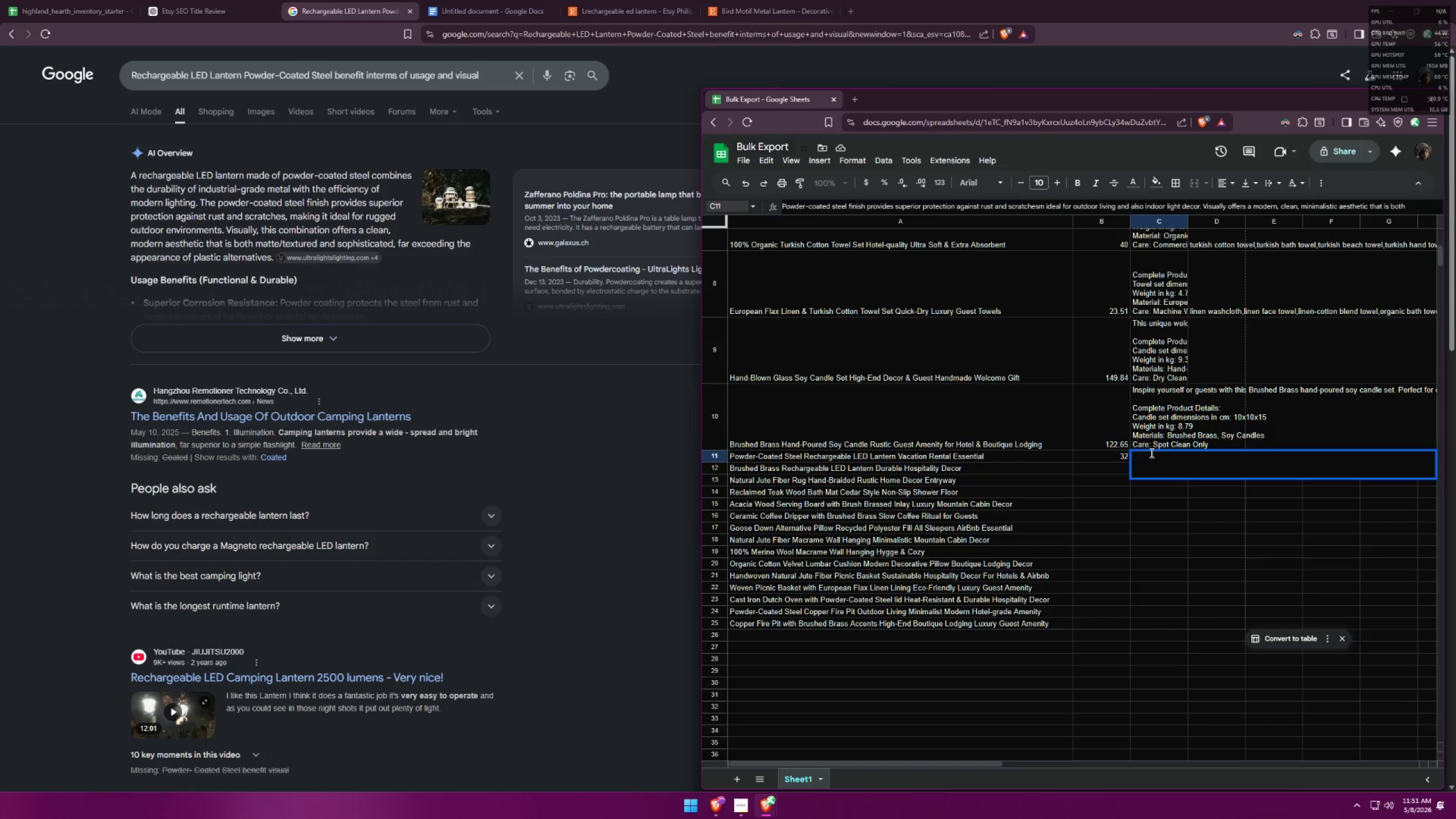 
wait(9.64)
 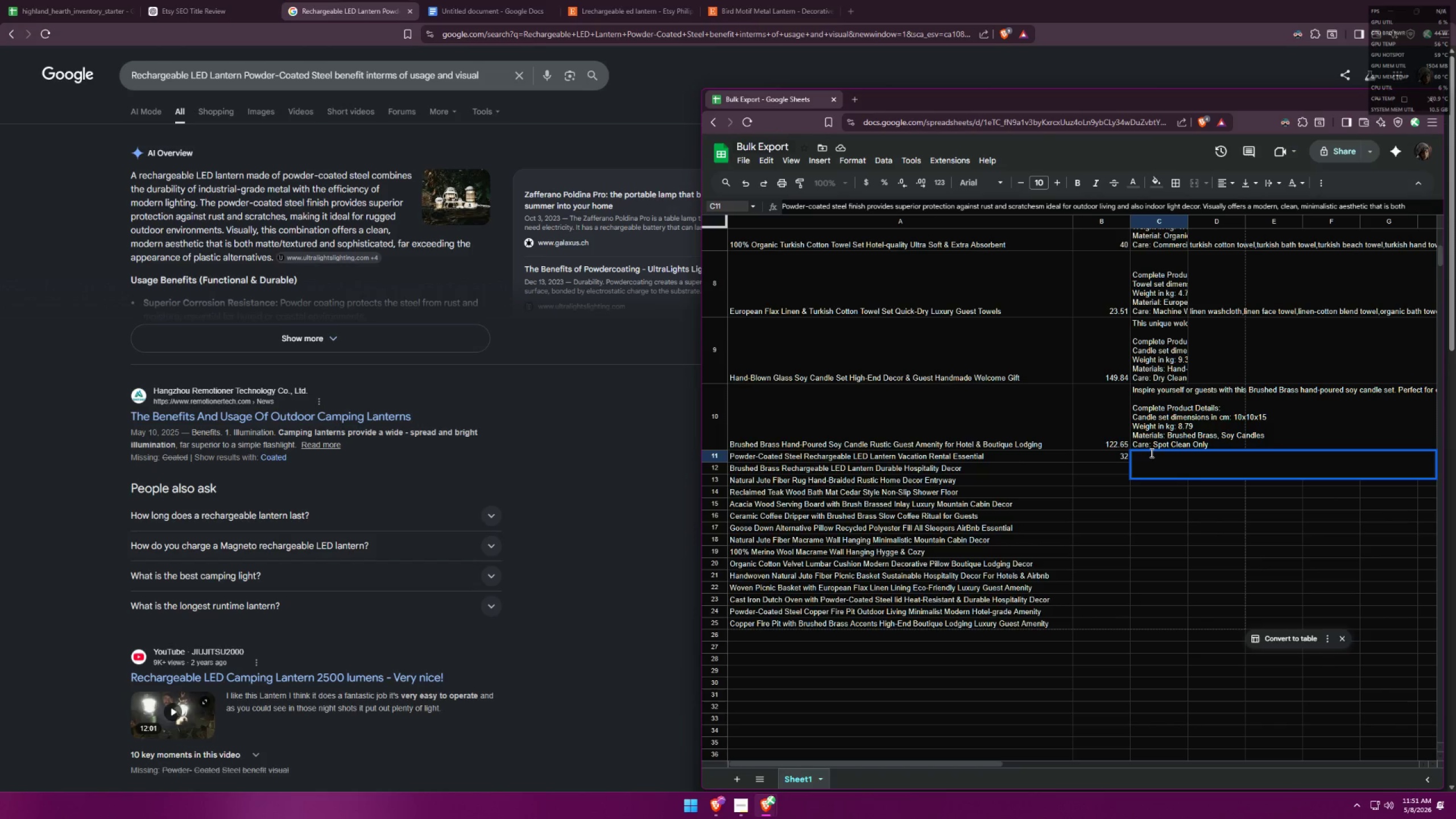 
key(Backspace)
key(Backspace)
key(Backspace)
key(Backspace)
key(Backspace)
key(Backspace)
type( )
key(Backspace)
key(Backspace)
type(s far exceeding the typis)
key(Backspace)
type(cal appearance o)
 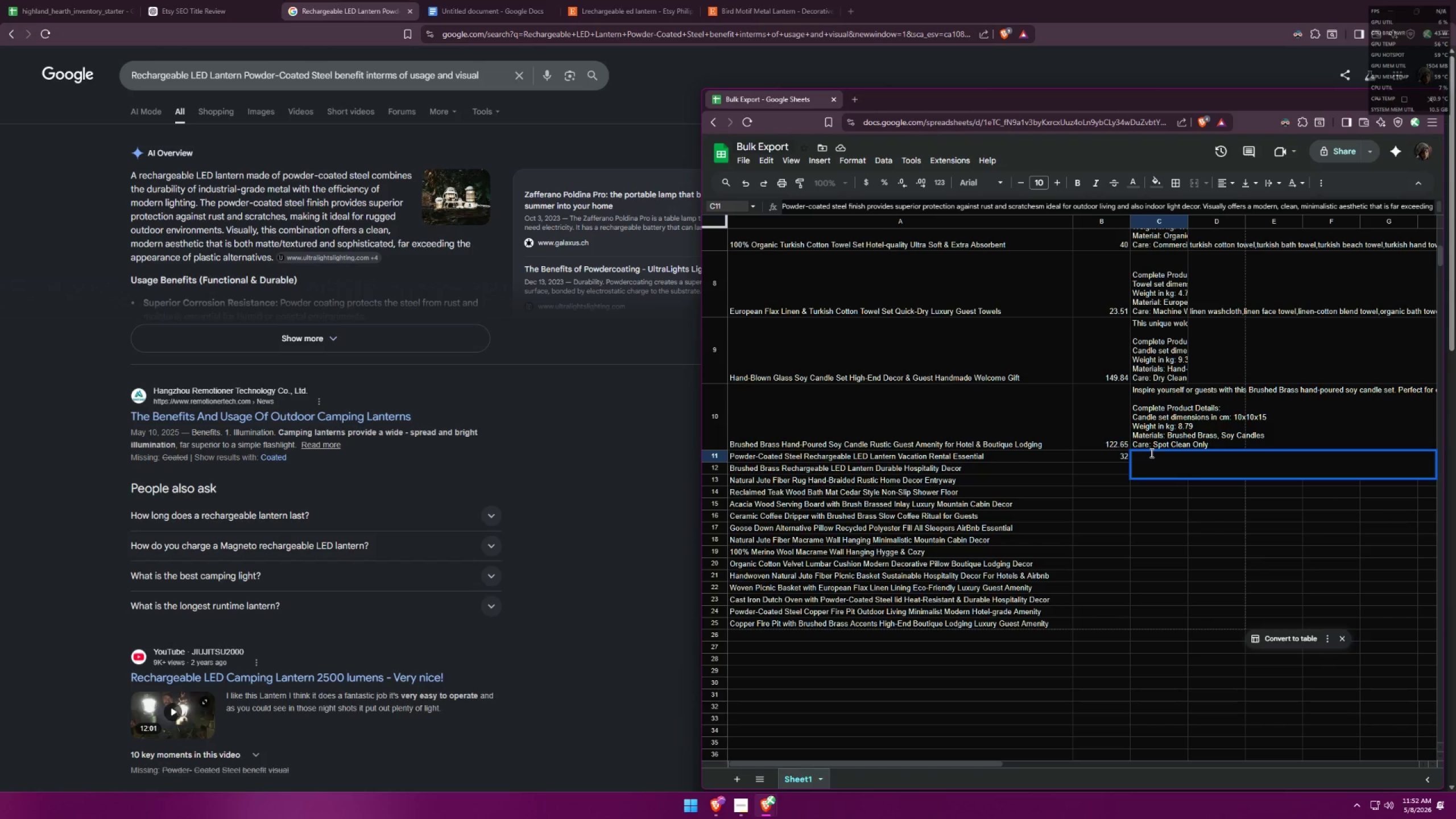 
key(ArrowDown)
 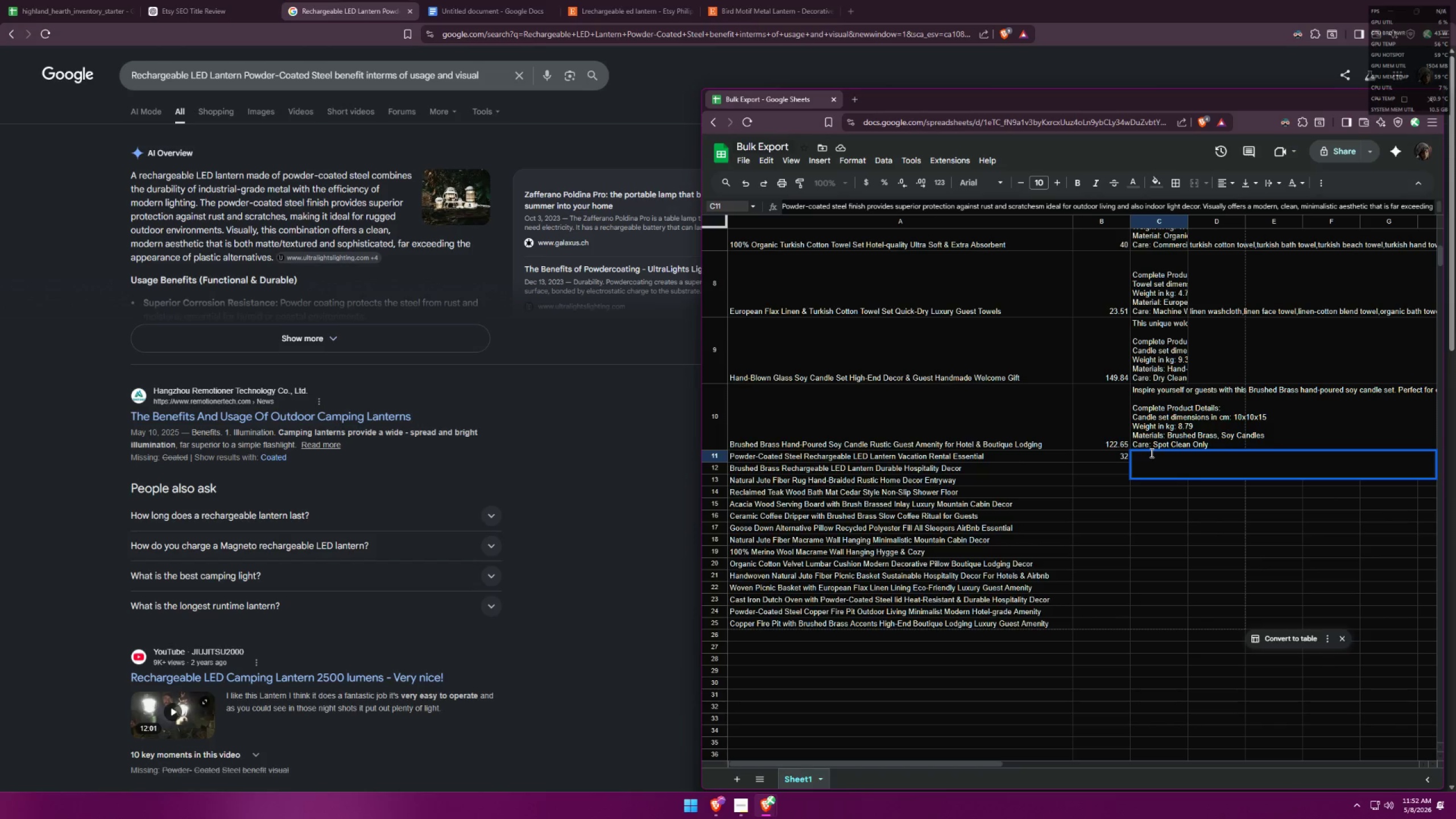 
key(ArrowDown)
 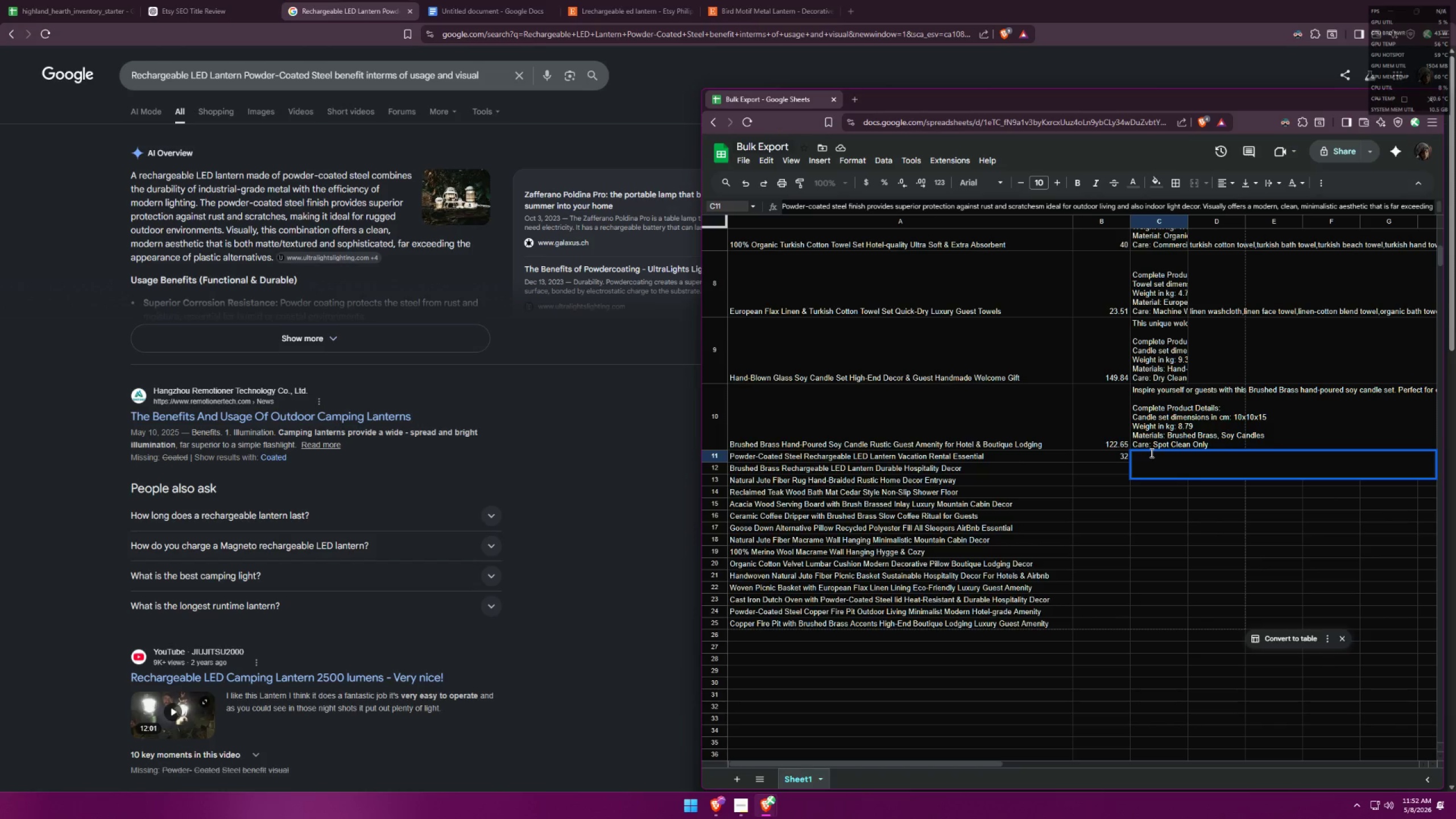 
key(ArrowDown)
 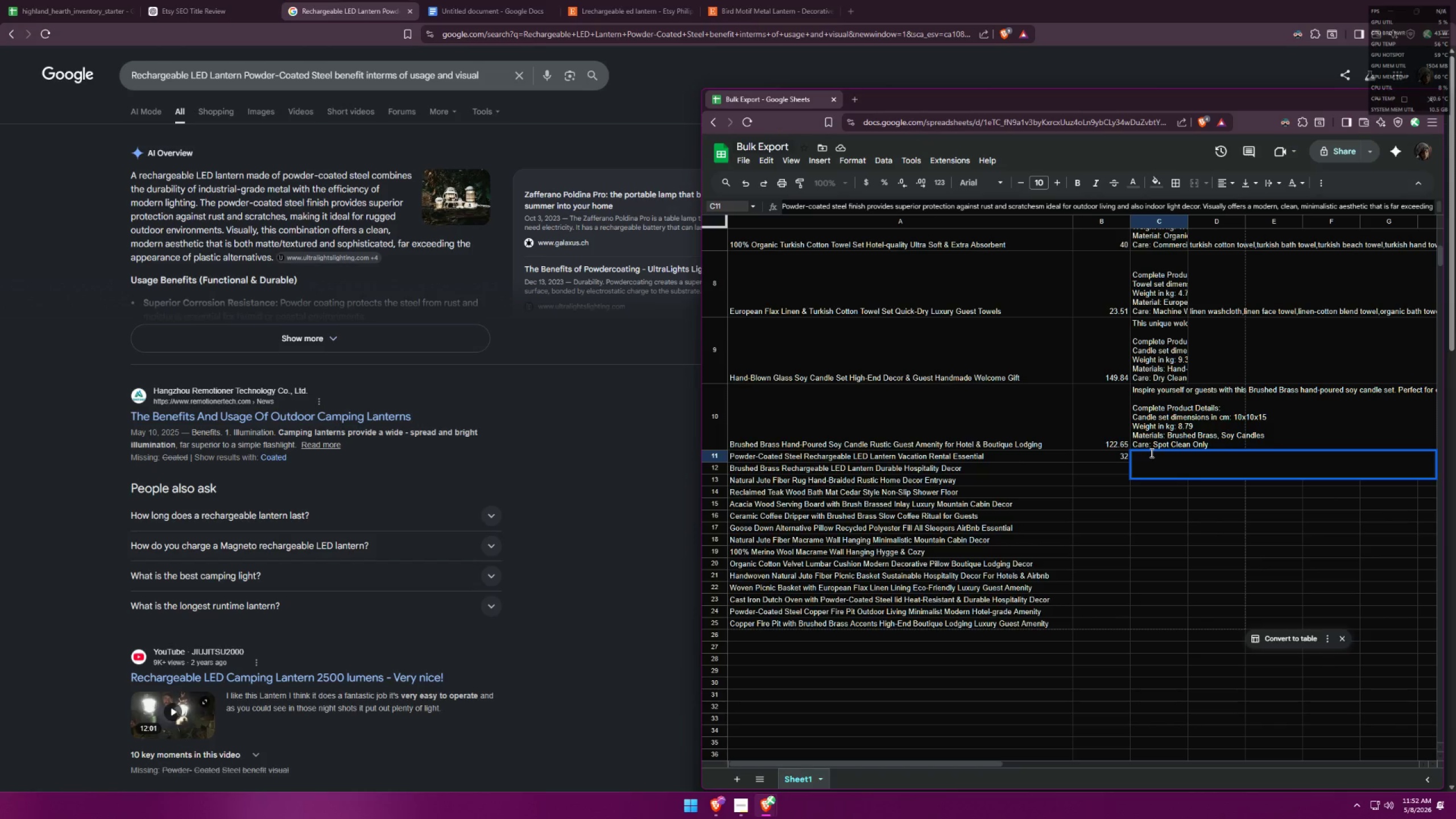 
key(ArrowDown)
 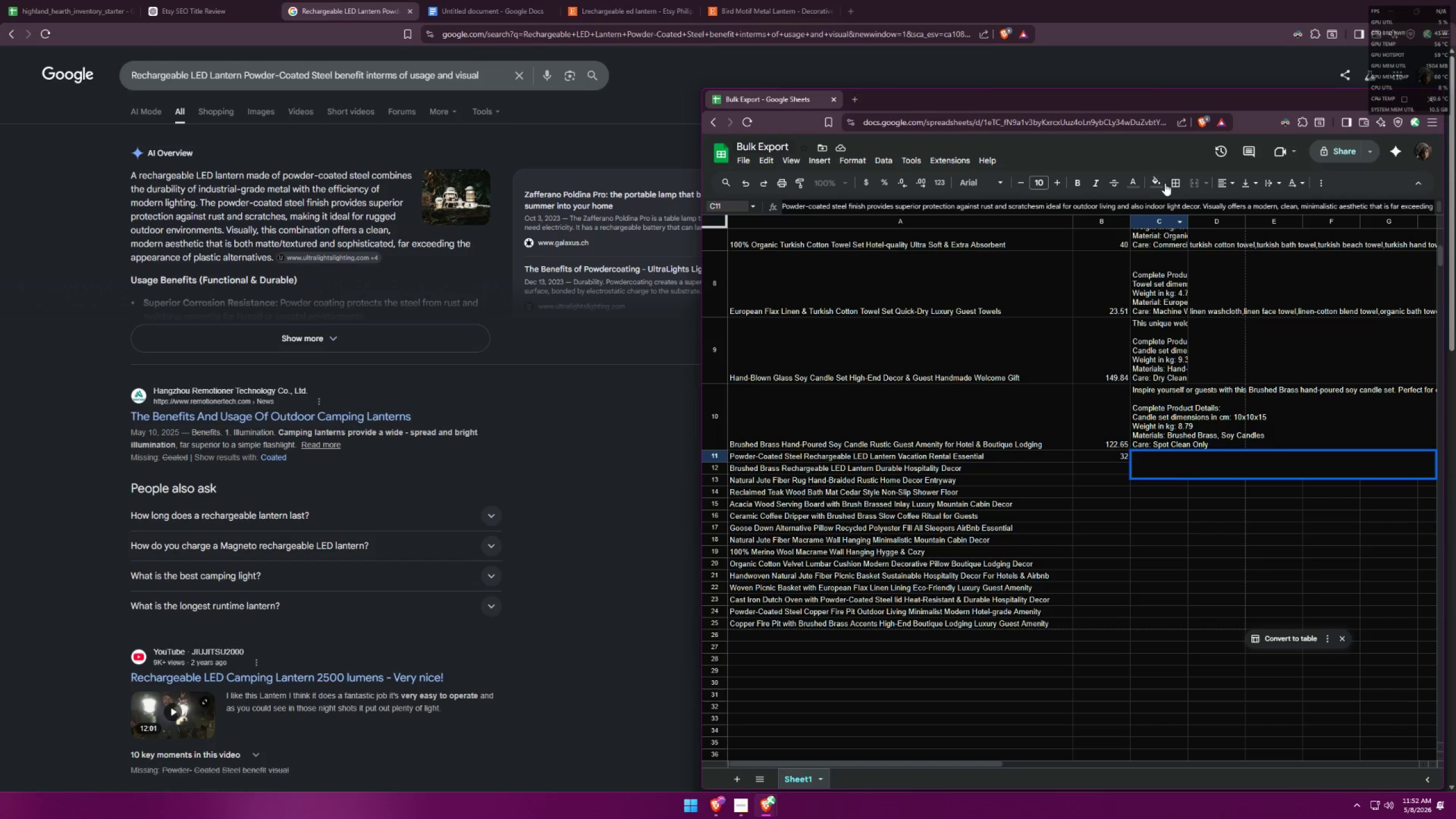 
left_click_drag(start_coordinate=[1215, 101], to_coordinate=[1168, 103])
 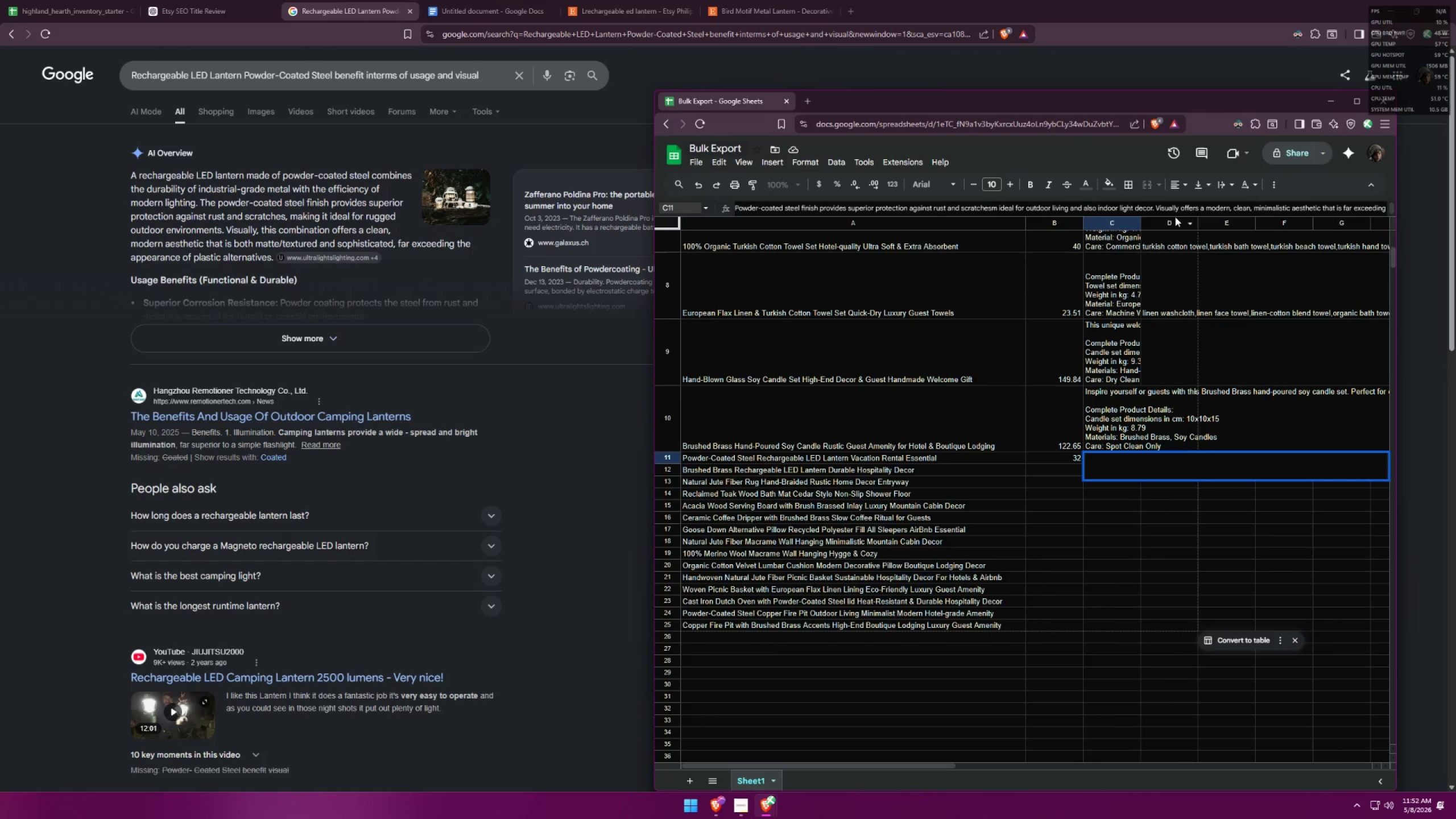 
left_click([1177, 210])
 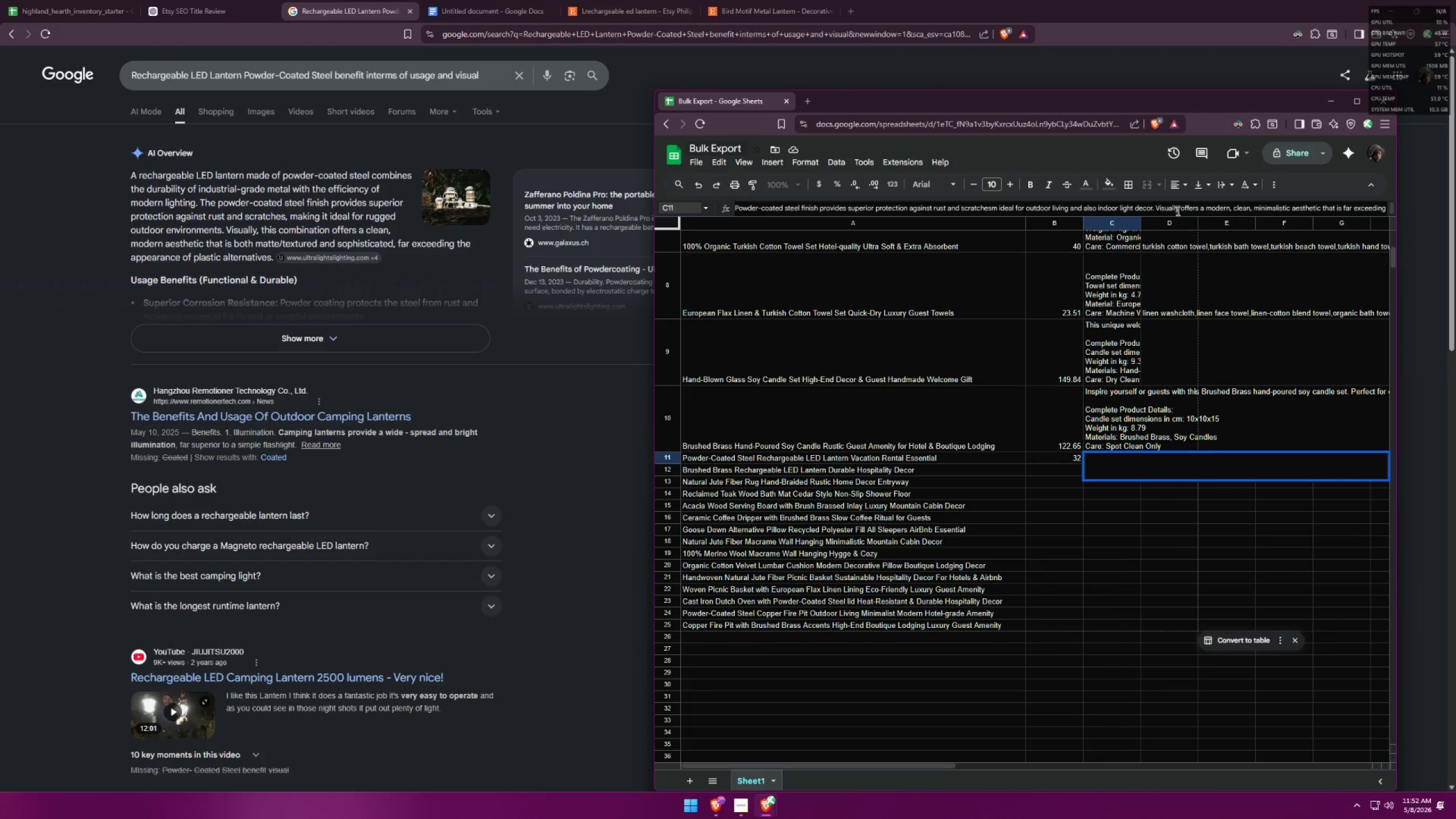 
key(ArrowDown)
 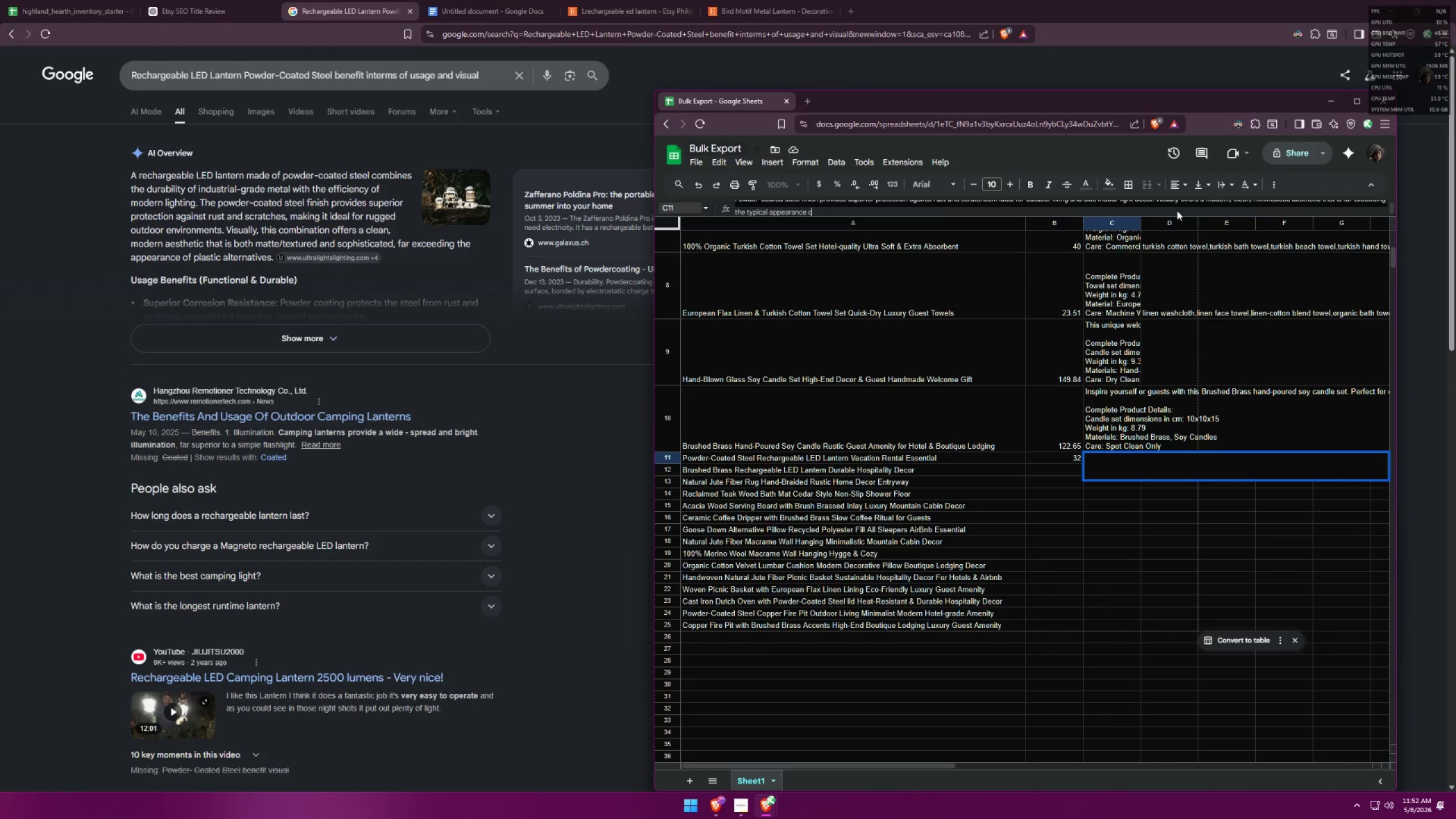 
key(ArrowDown)
 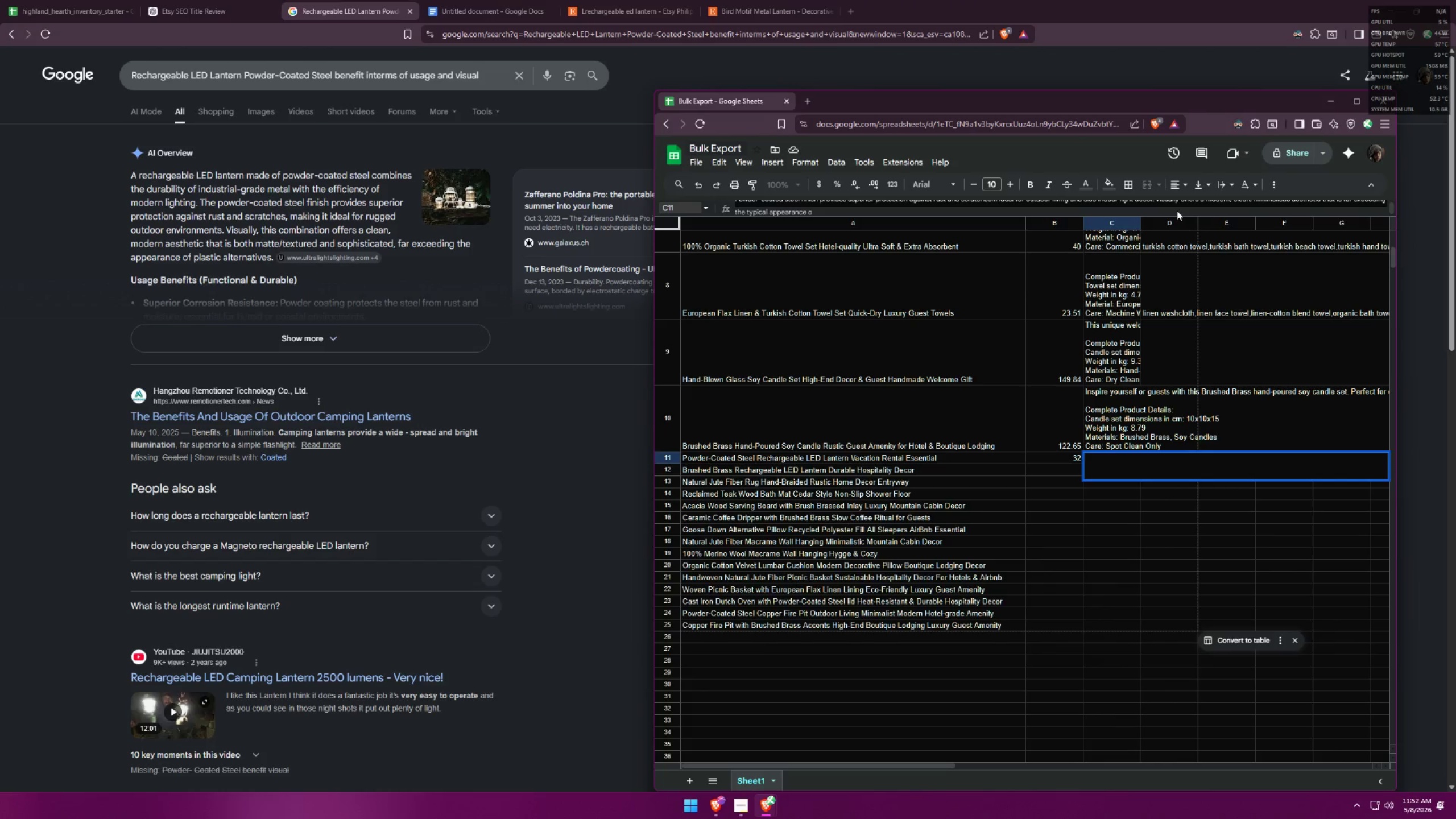 
key(Backspace)
type(od)
key(Backspace)
type(f plastic alternatives. Cordlessm)
key(Backspace)
type(, )
 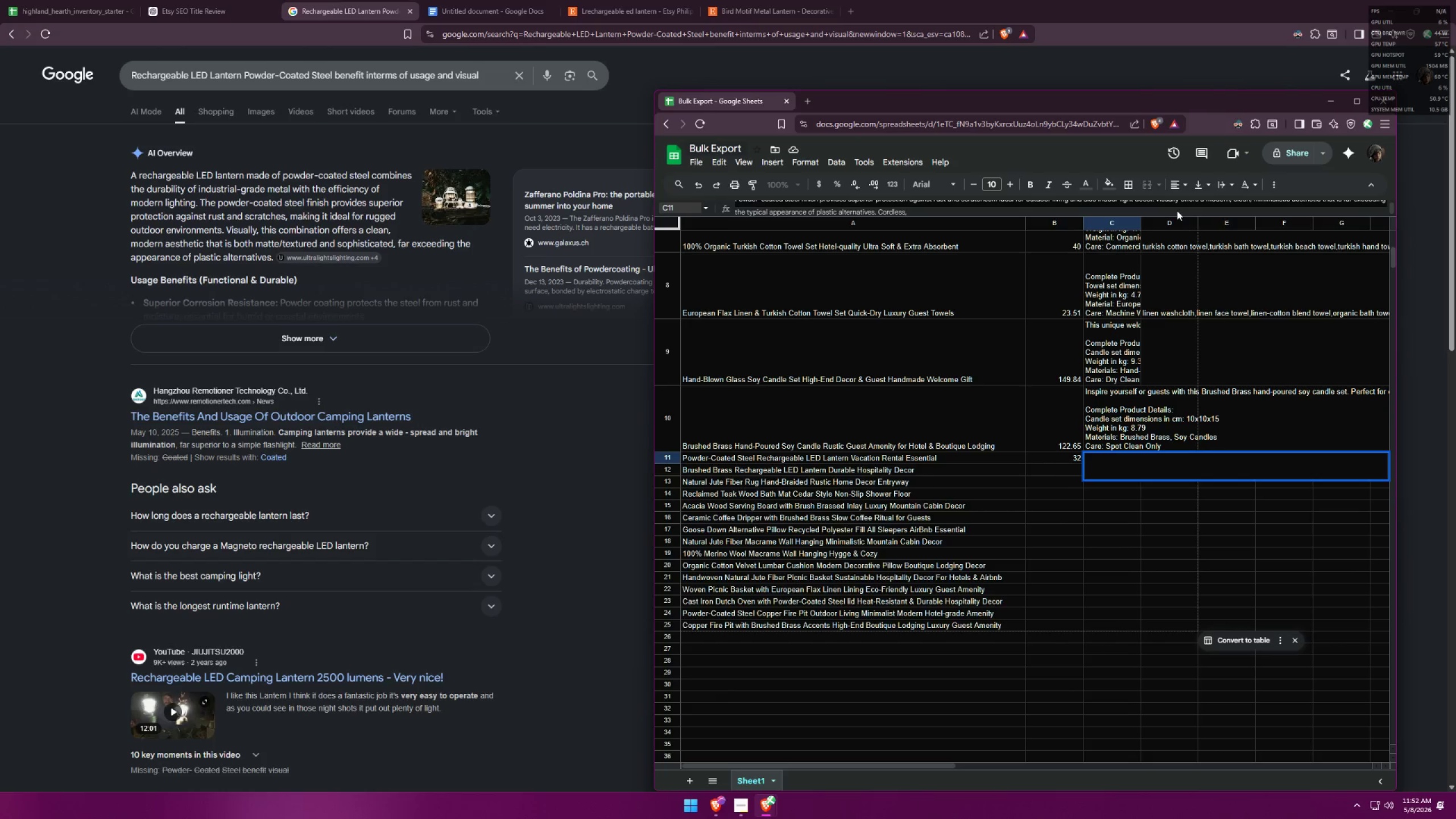 
wait(8.12)
 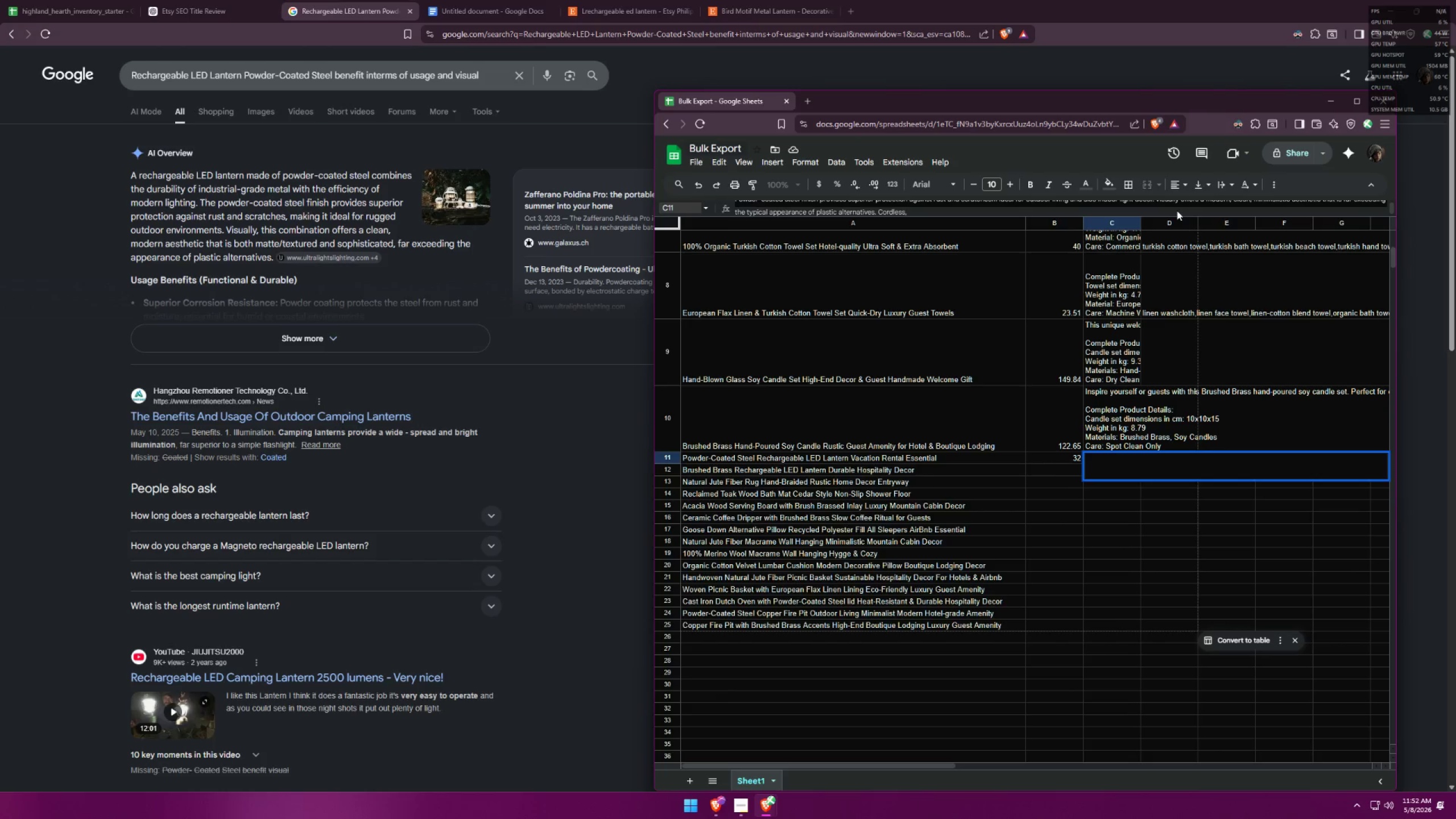 
type(how will u say th )
key(Backspace)
type(e benefit of it as rechargable? ans )
key(Backspace)
key(Backspace)
type(d it being LED)
 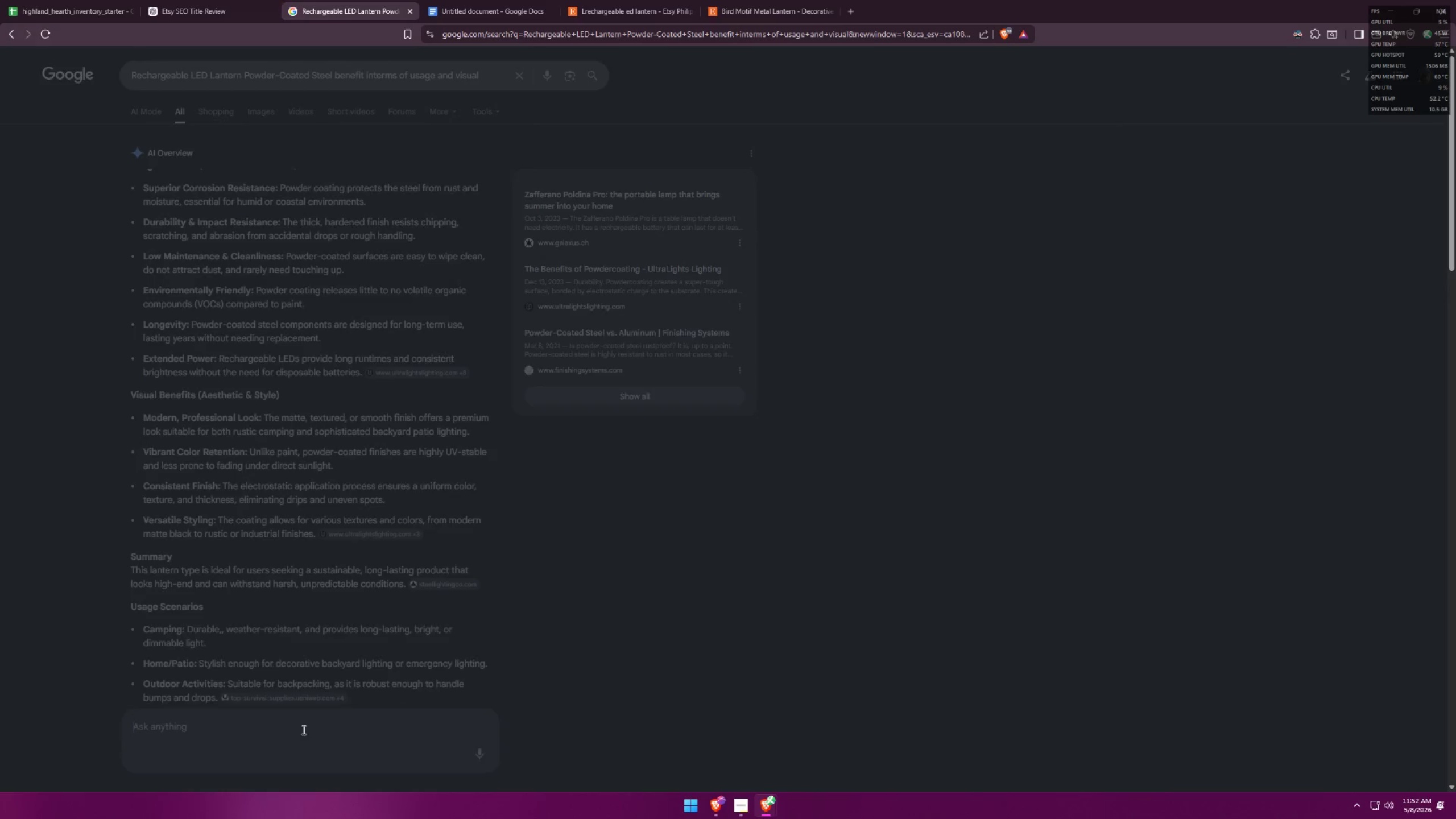 
 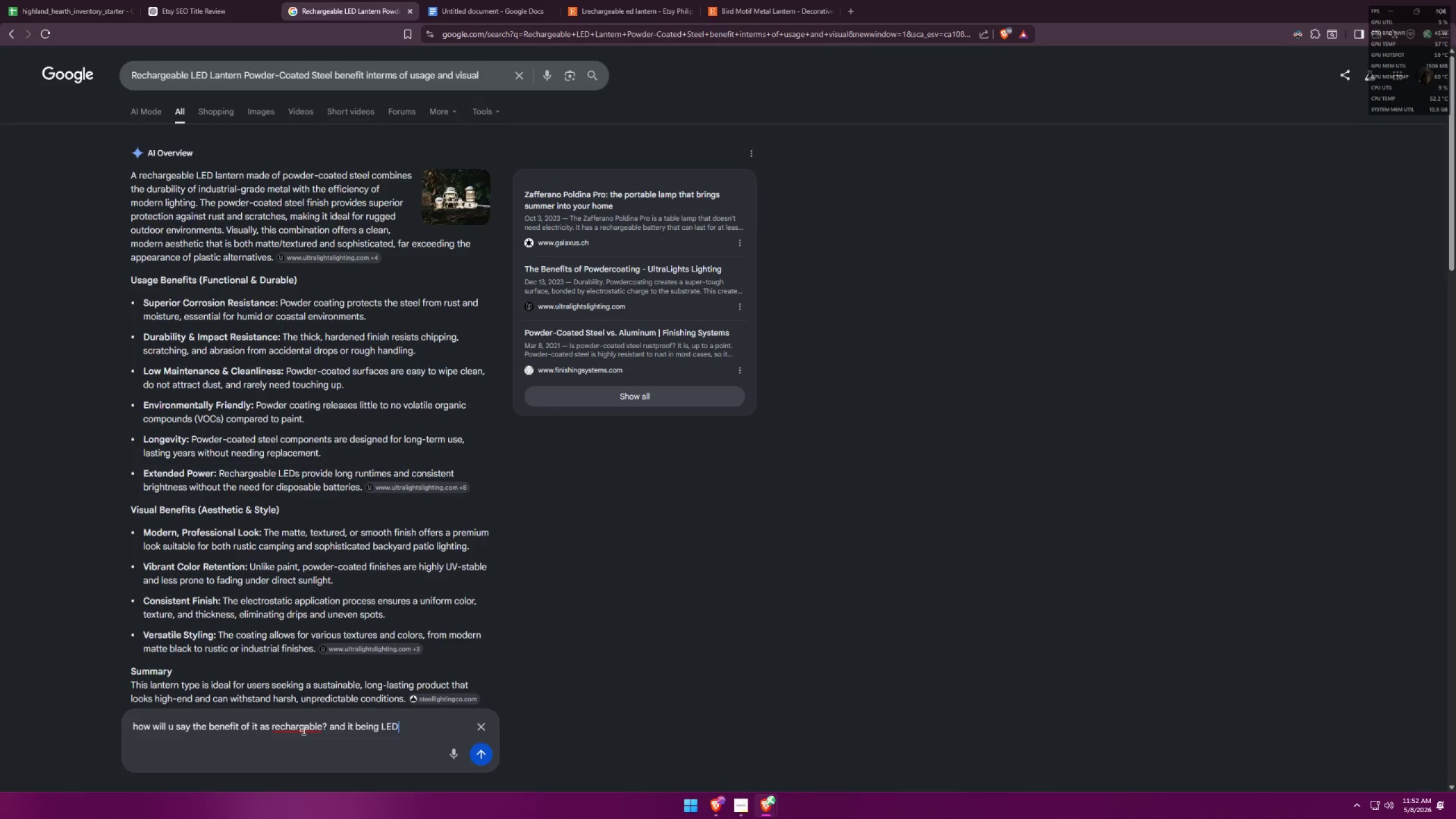 
key(Enter)
 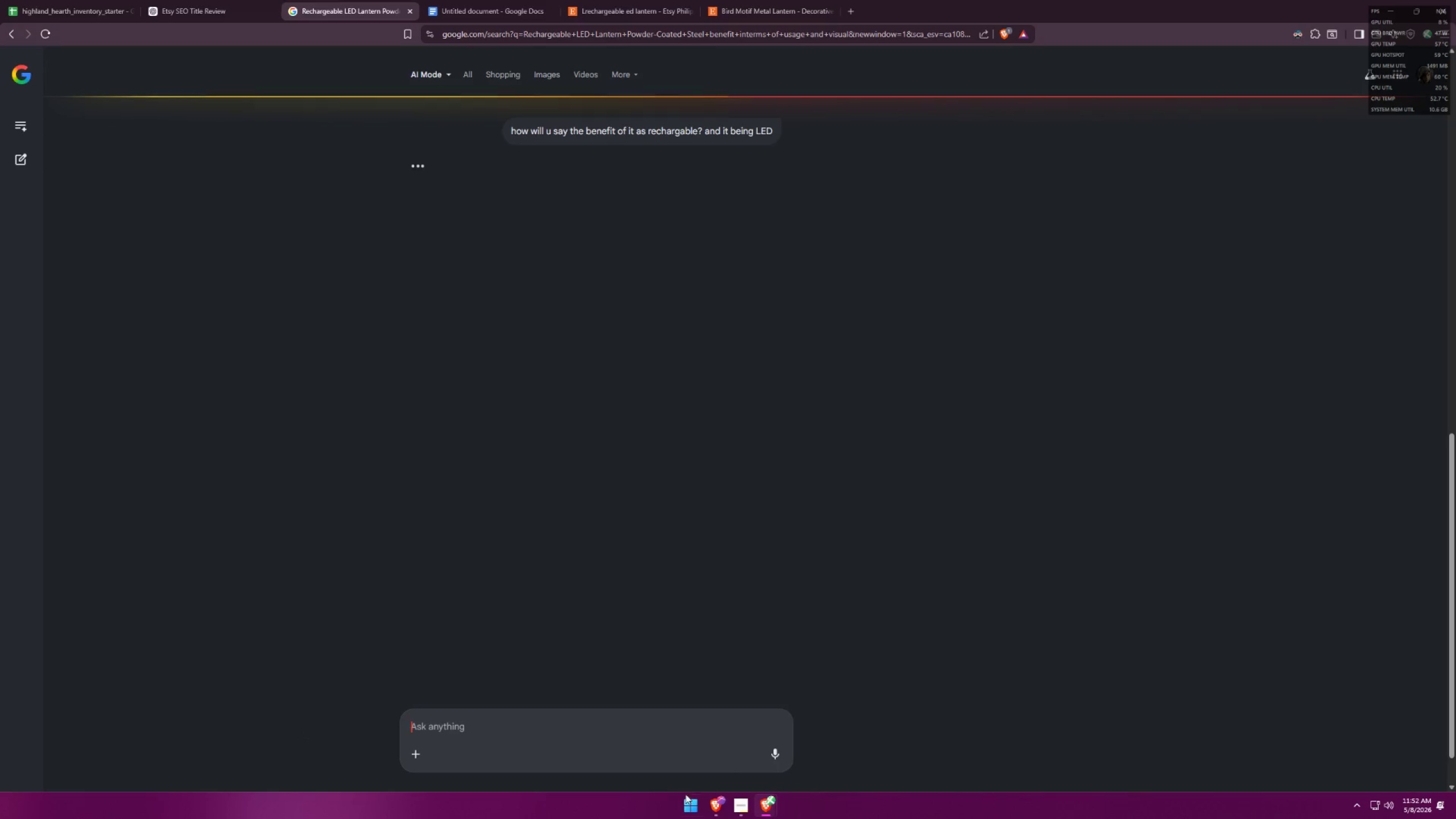 
left_click([847, 757])
 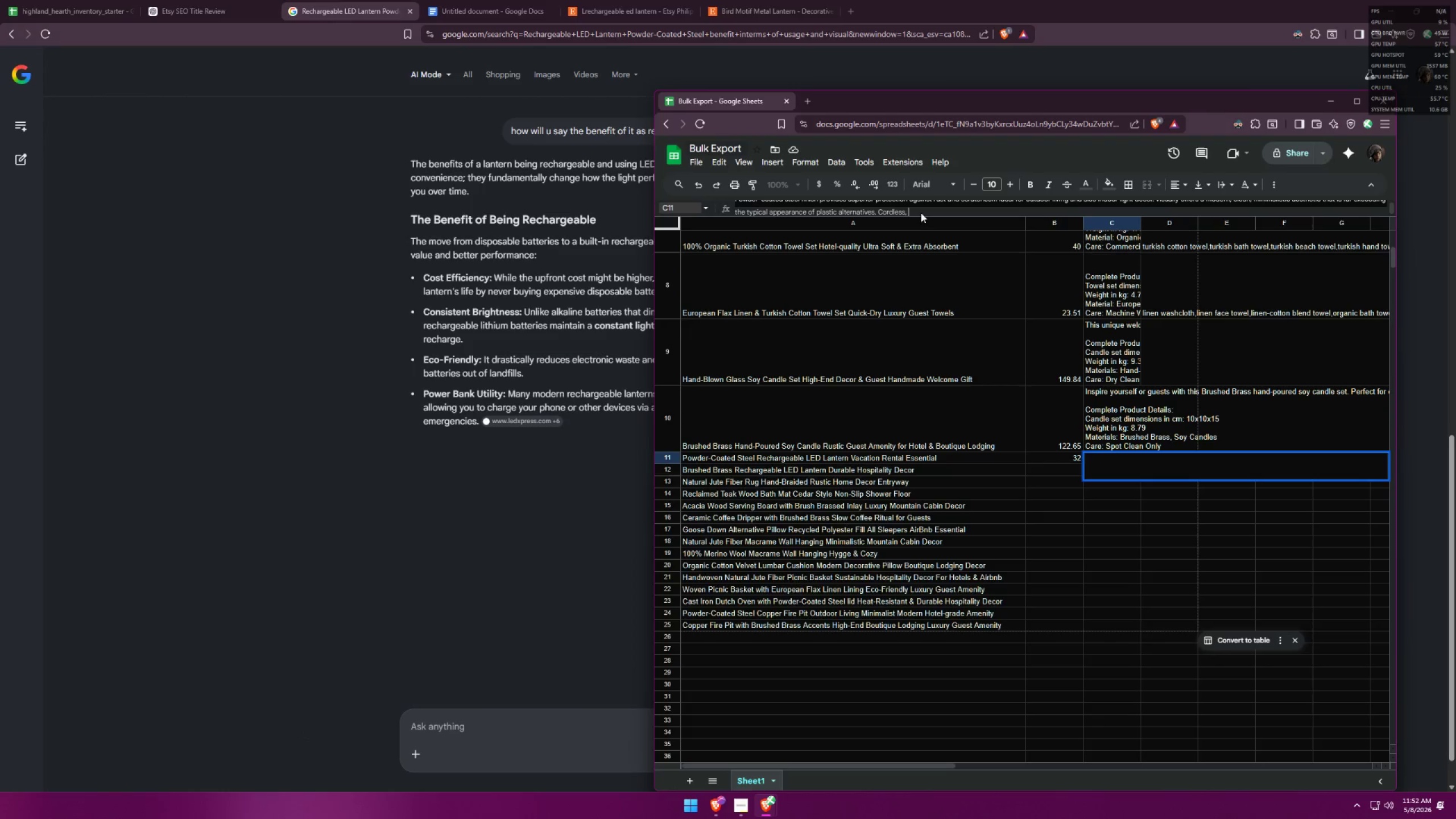 
left_click([914, 209])
 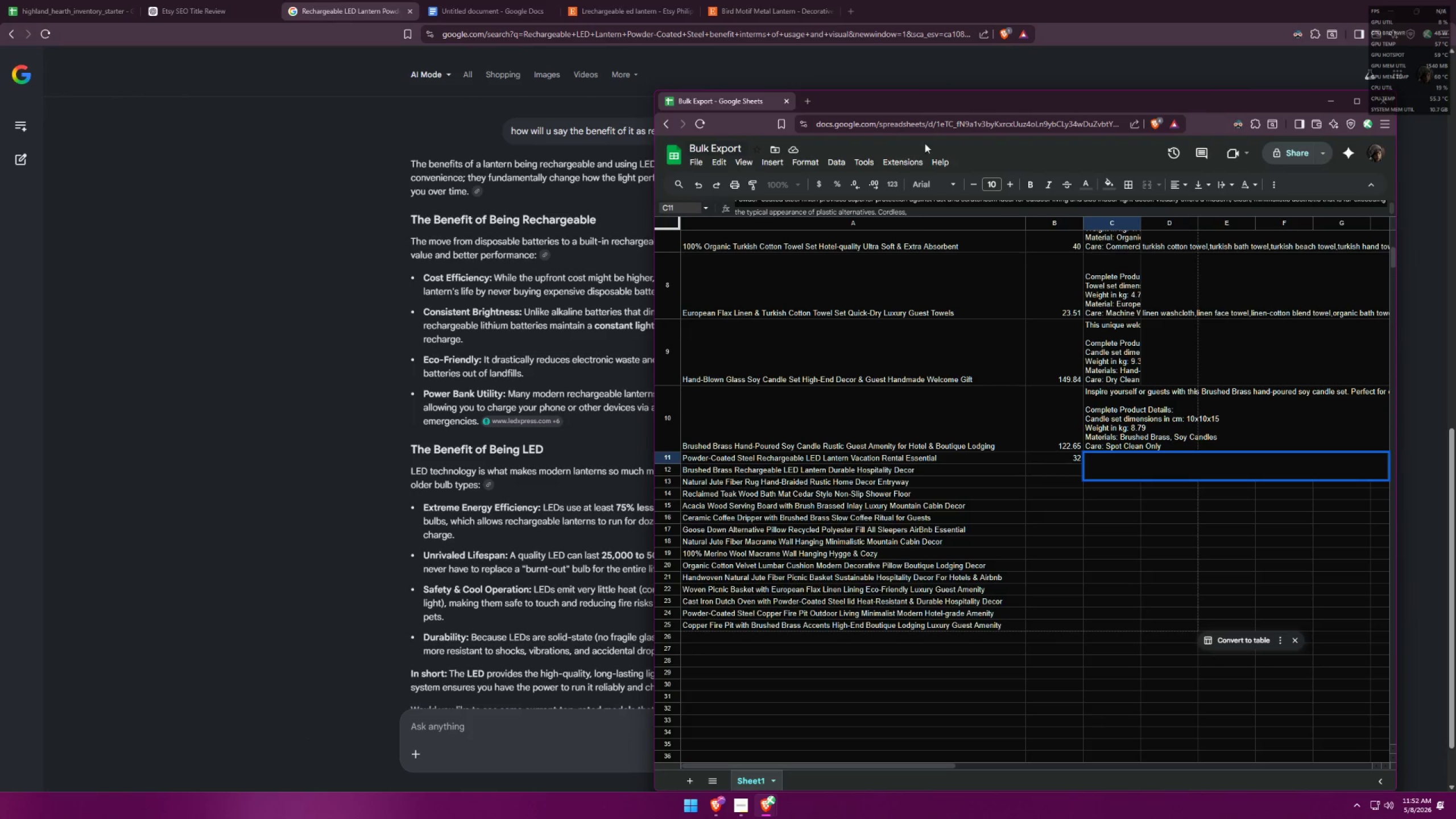 
left_click_drag(start_coordinate=[934, 106], to_coordinate=[1076, 142])
 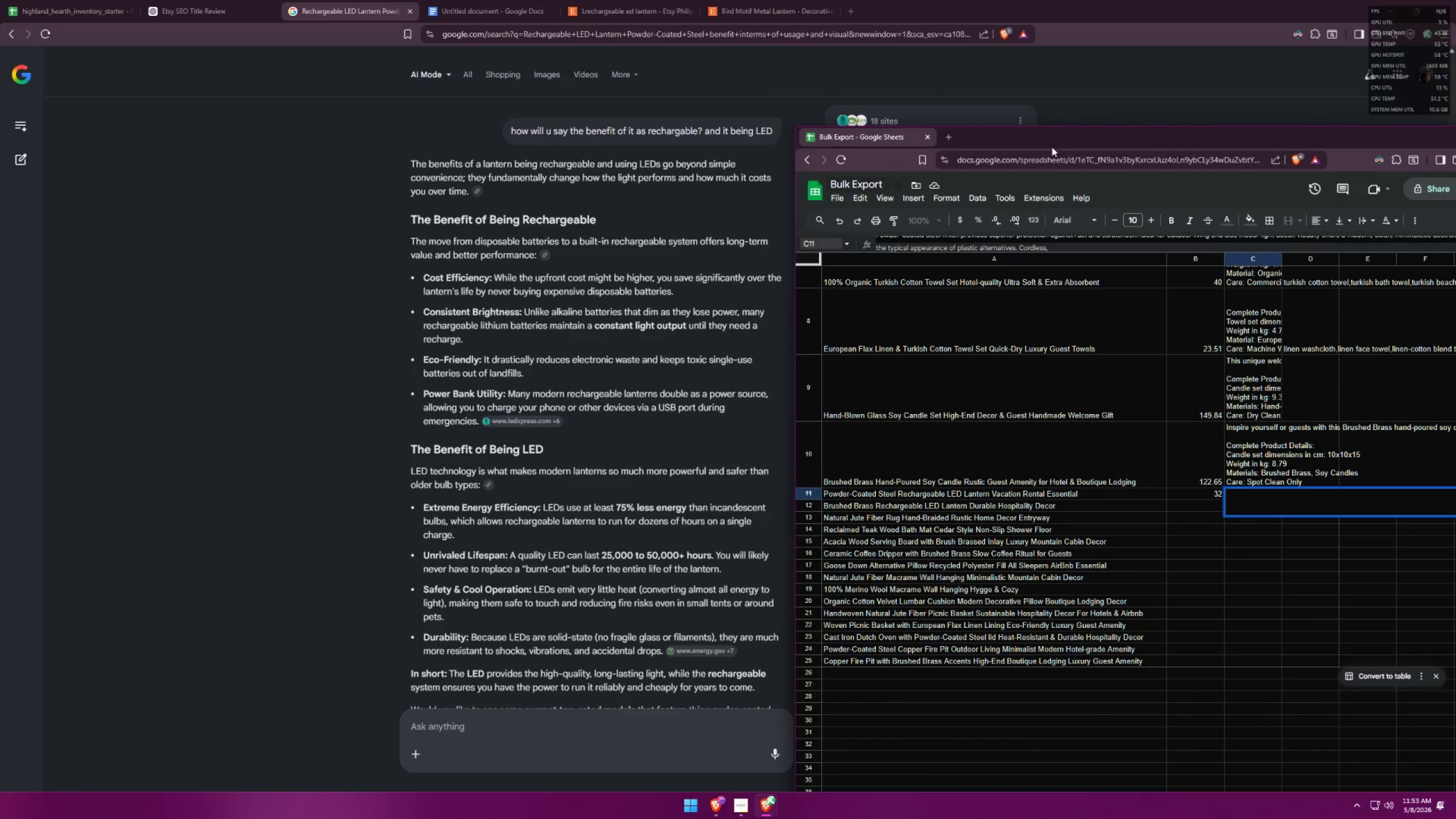 
wait(7.78)
 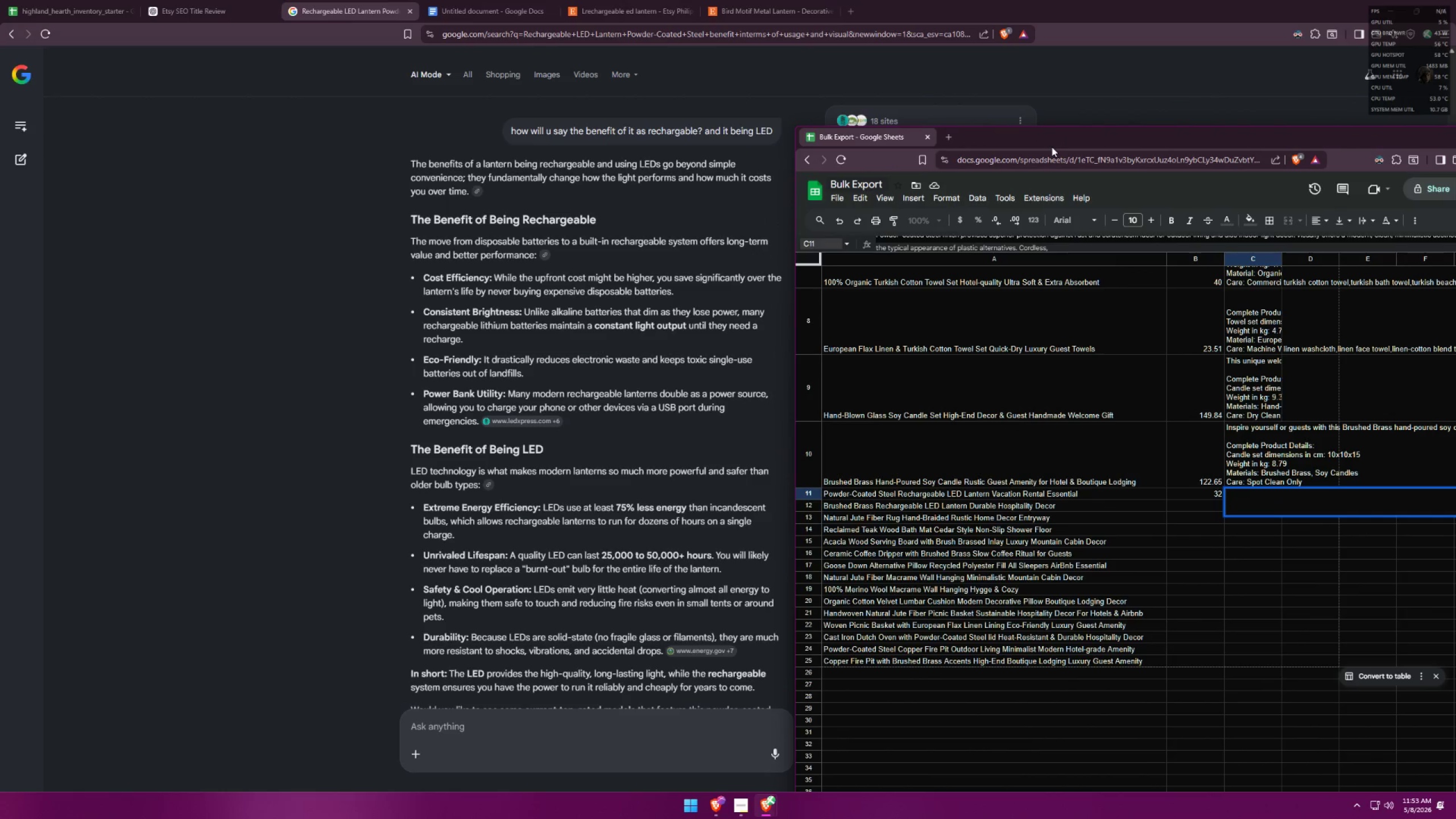 
left_click([1049, 244])
 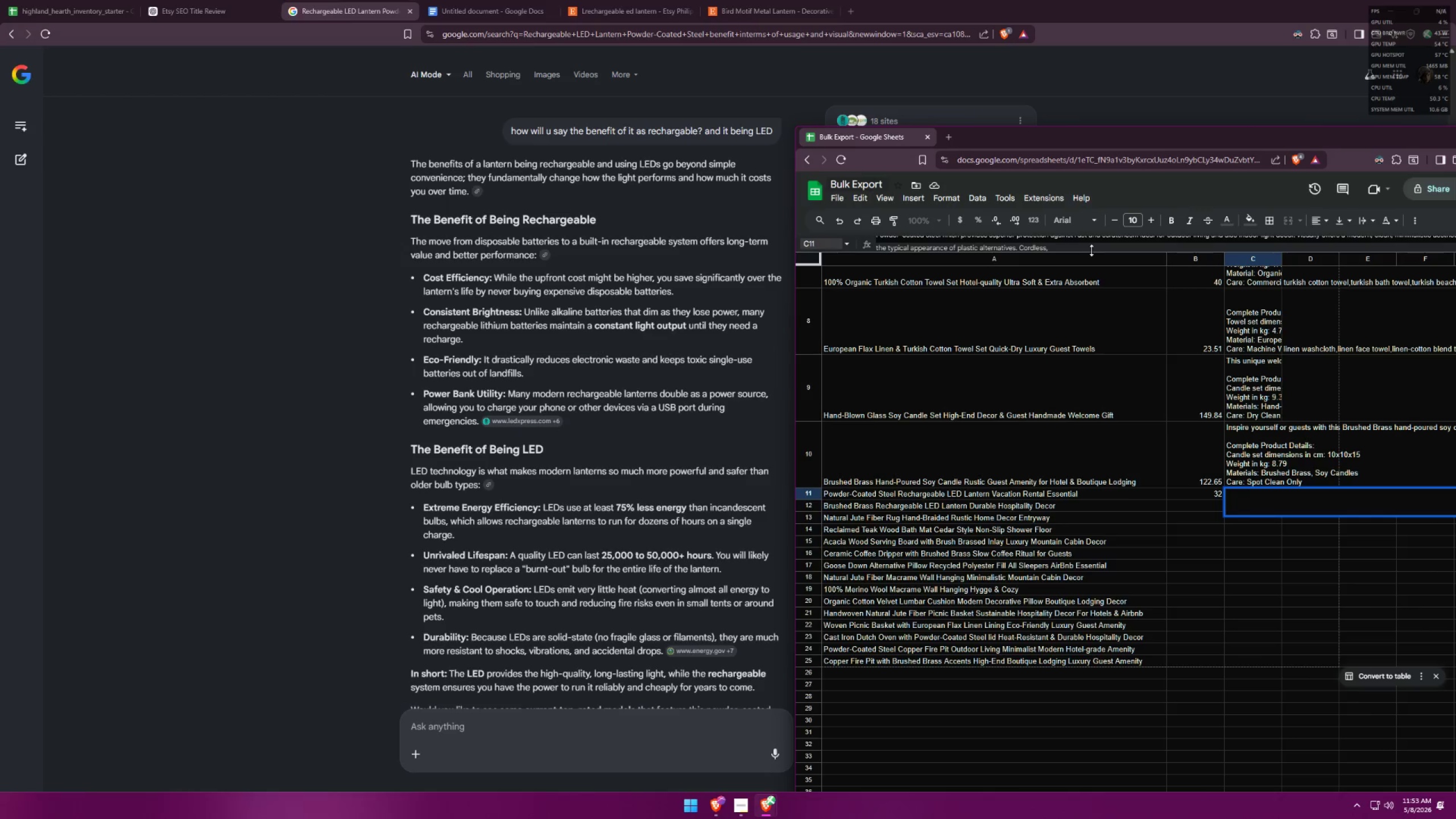 
wait(14.34)
 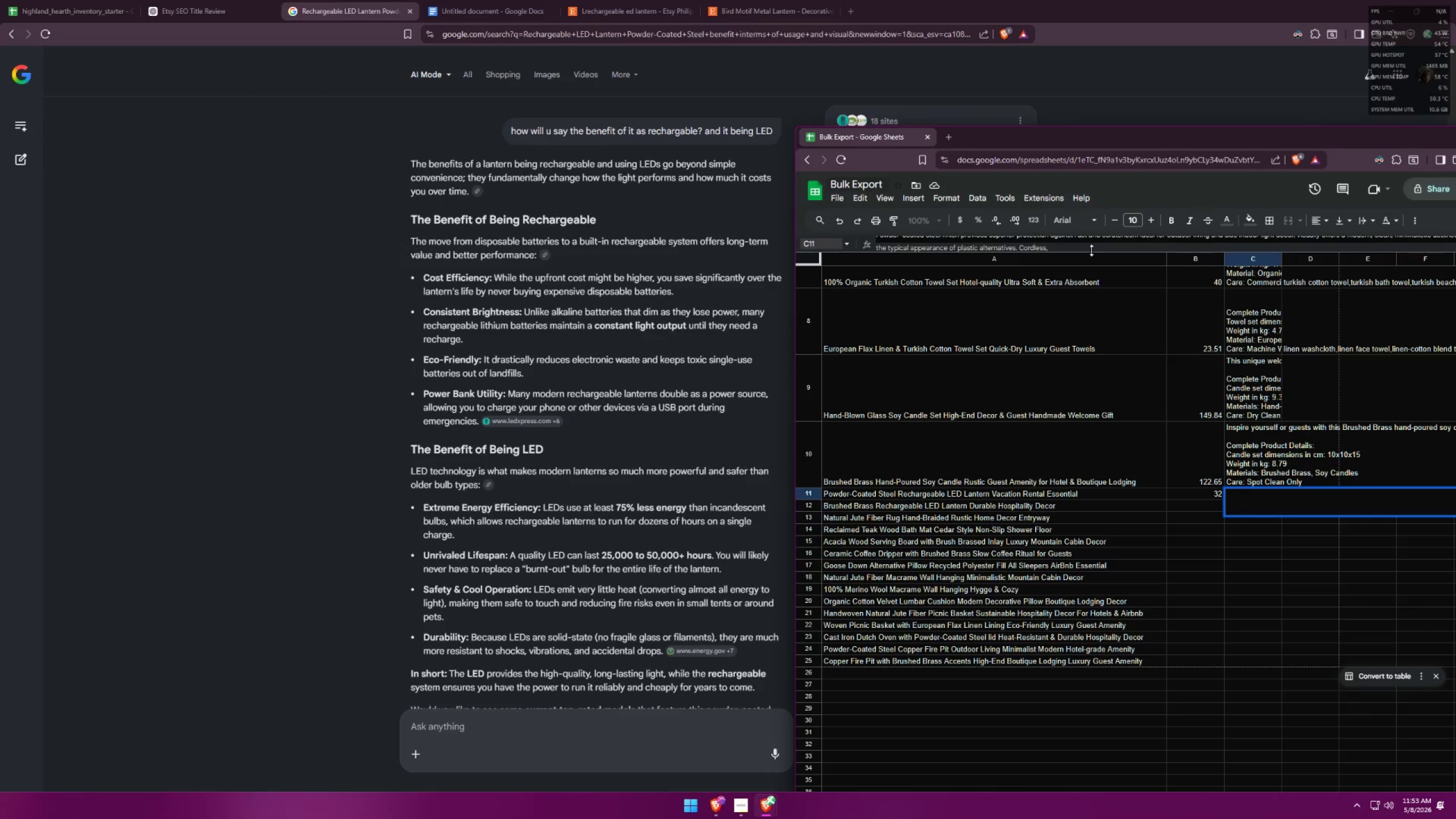 
type(with buily)
key(Backspace)
type(t-in recharga)
 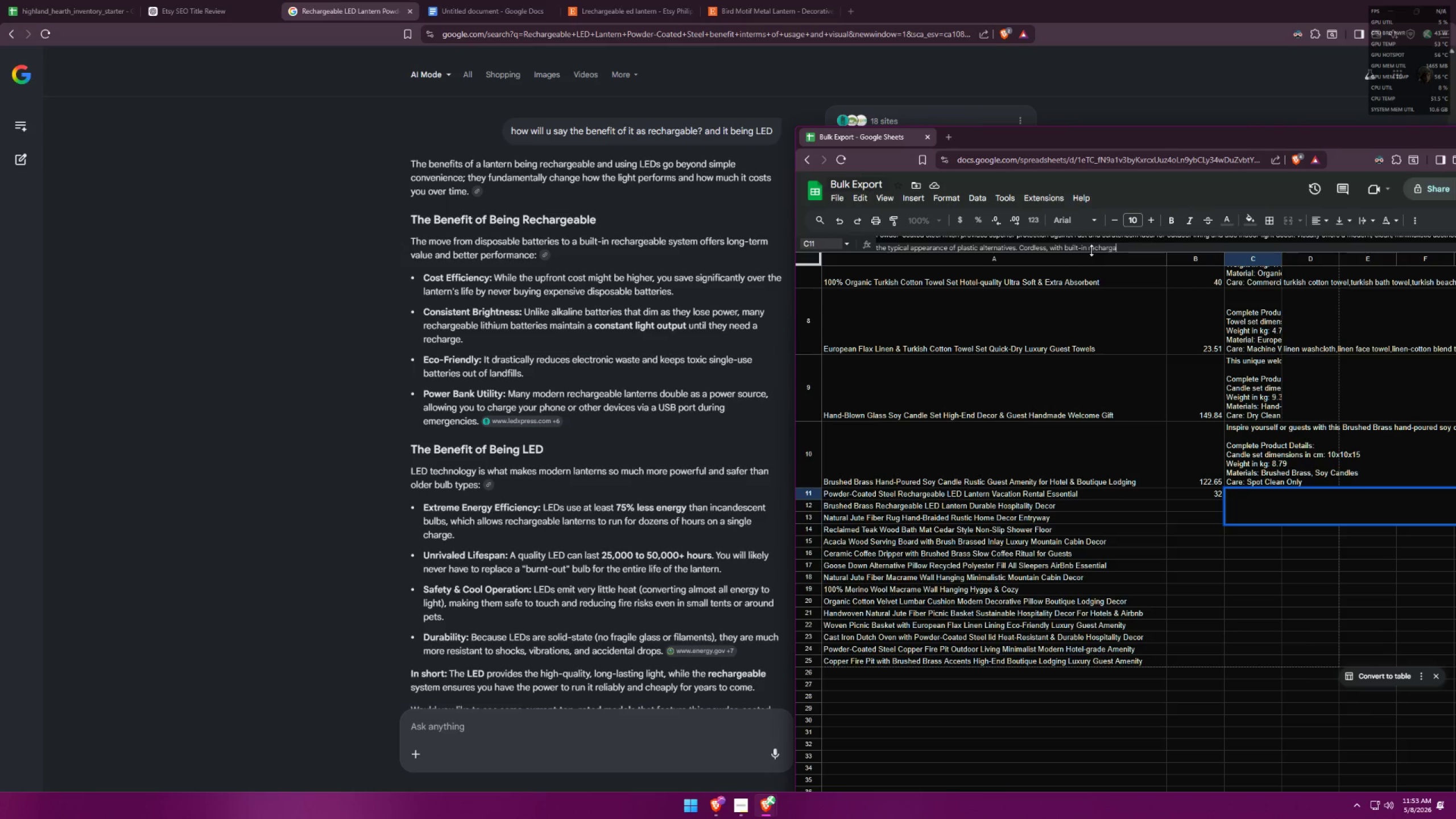 
key(Backspace)
type(eable system)
key(Backspace)
key(Backspace)
key(Backspace)
key(Backspace)
type(stem, )
key(Backspace)
key(Backspace)
type( in USB )
key(Backspace)
type(-C off)
key(Backspace)
key(Backspace)
key(Backspace)
key(Backspace)
type( that is cost efficient and eco-friendly )
 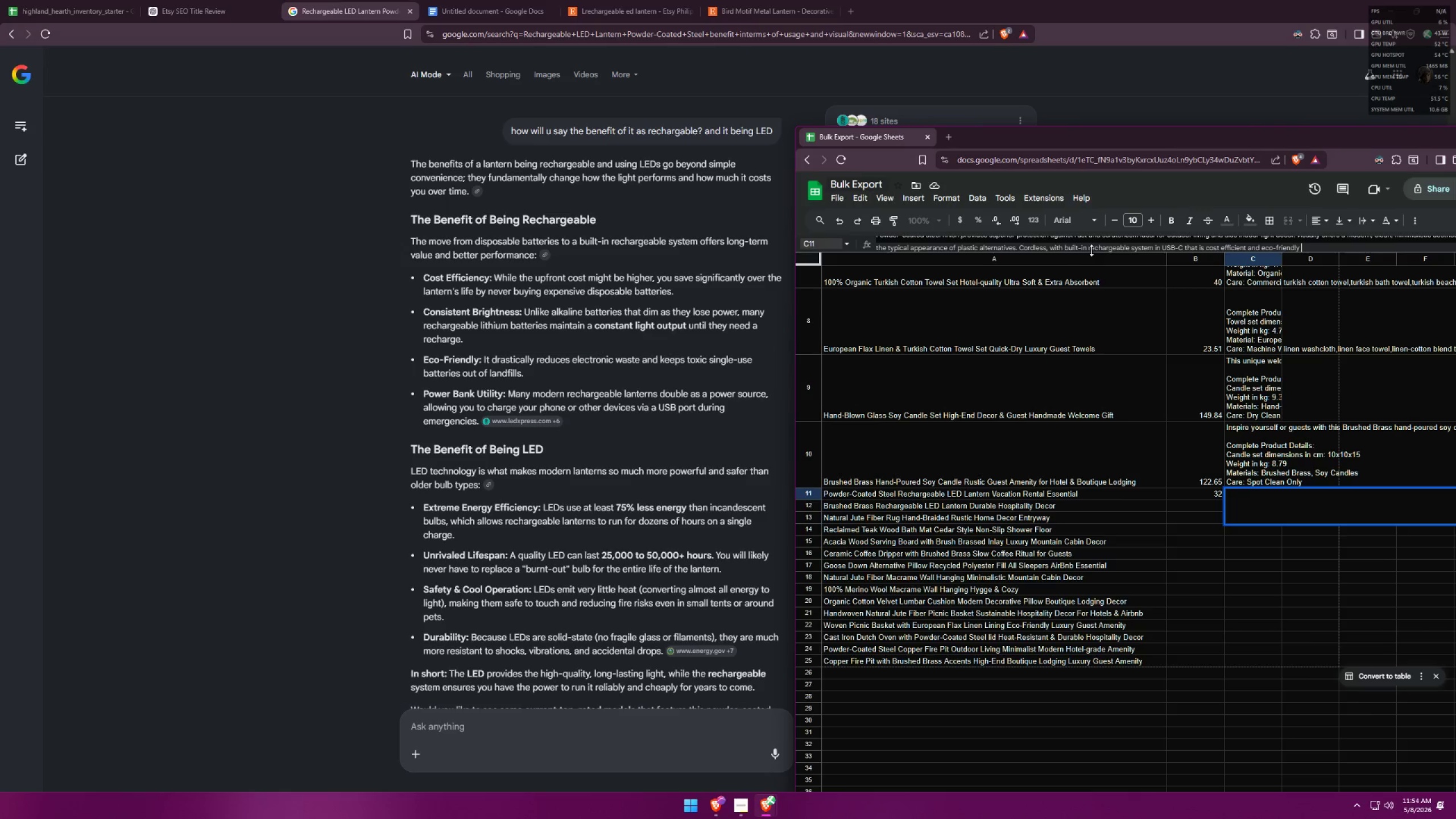 
type(as iy keeps from using single-use batteries. )
 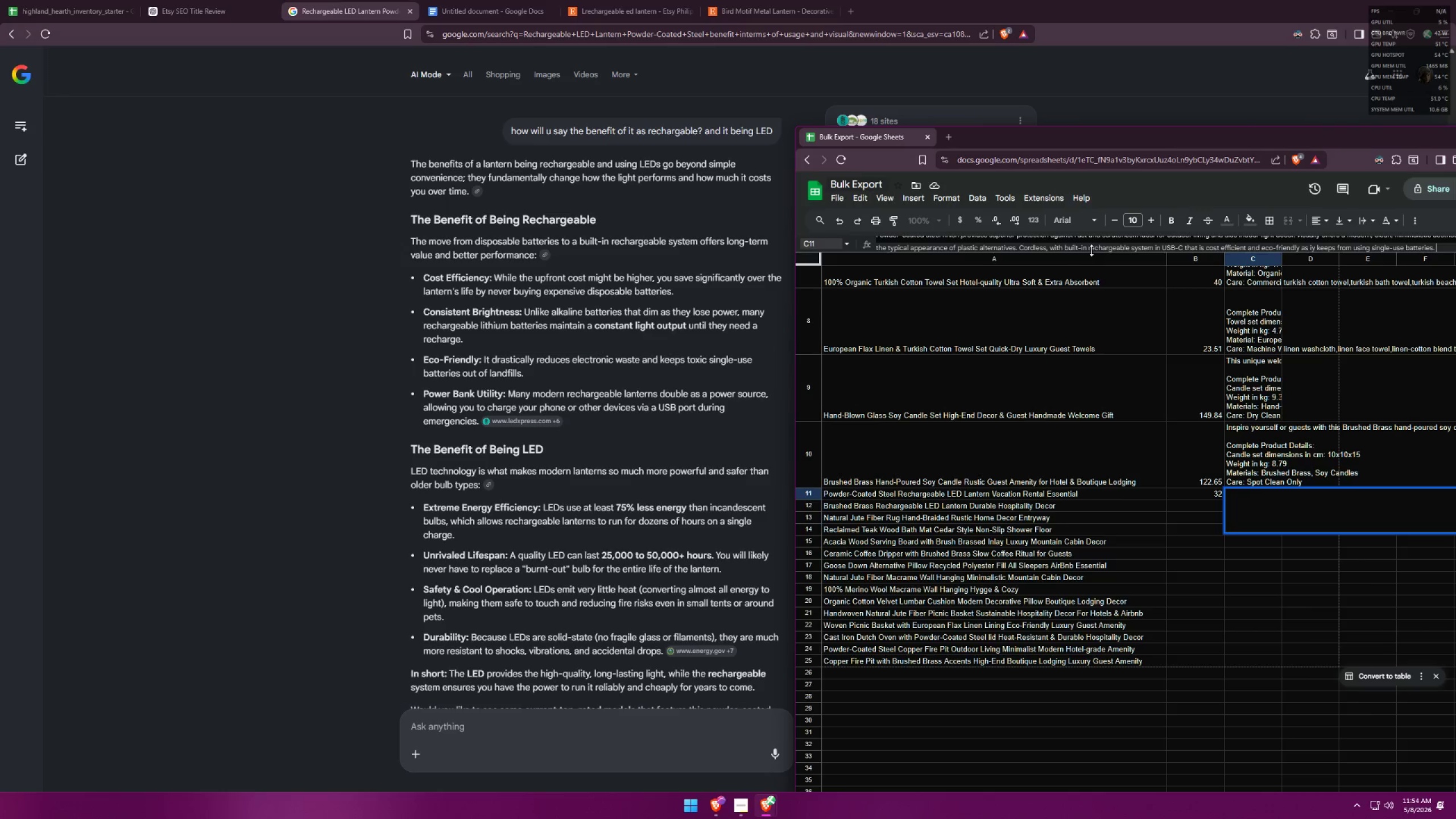 
wait(10.66)
 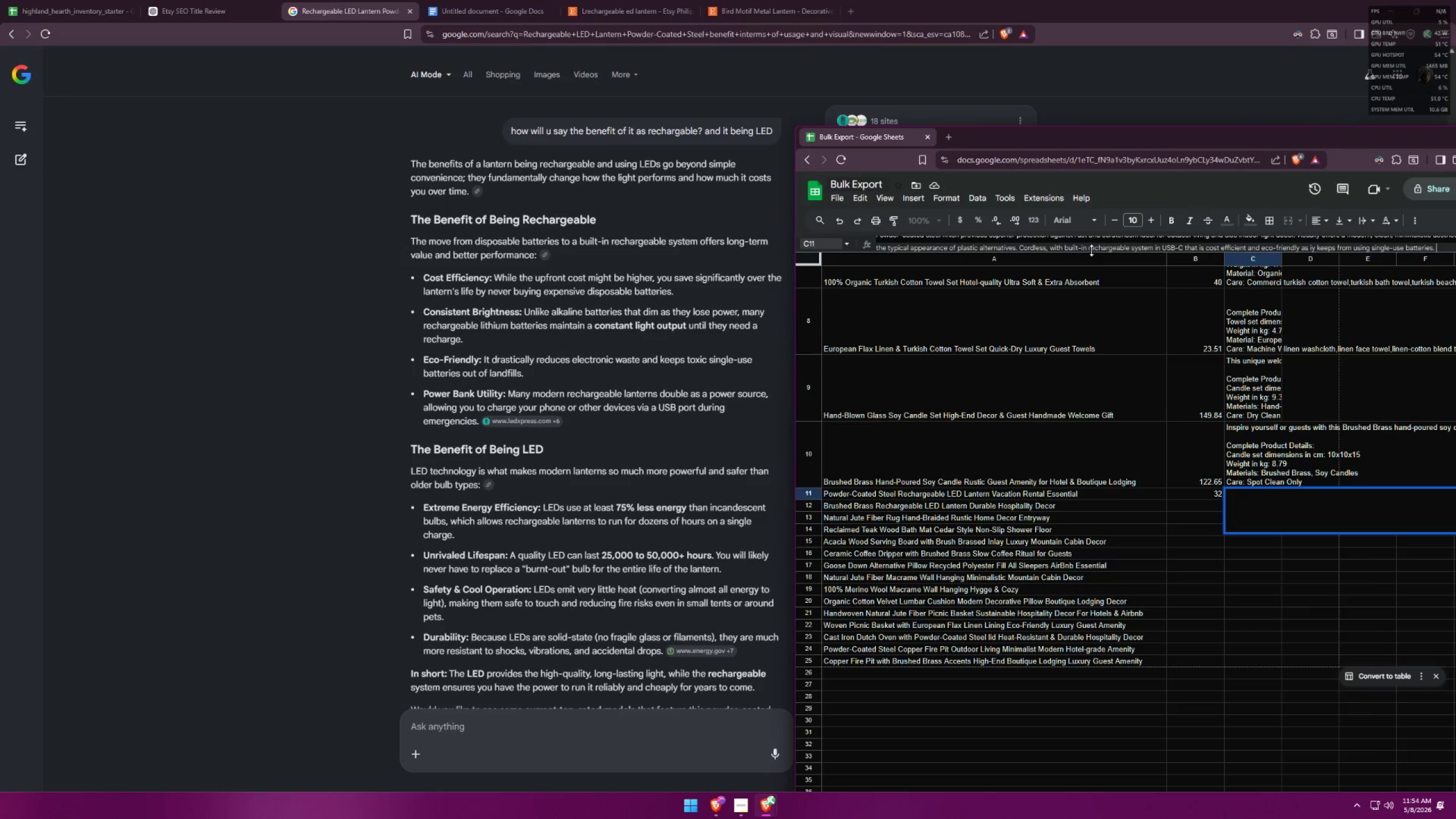 
scroll: coordinate [614, 413], scroll_direction: down, amount: 2.0
 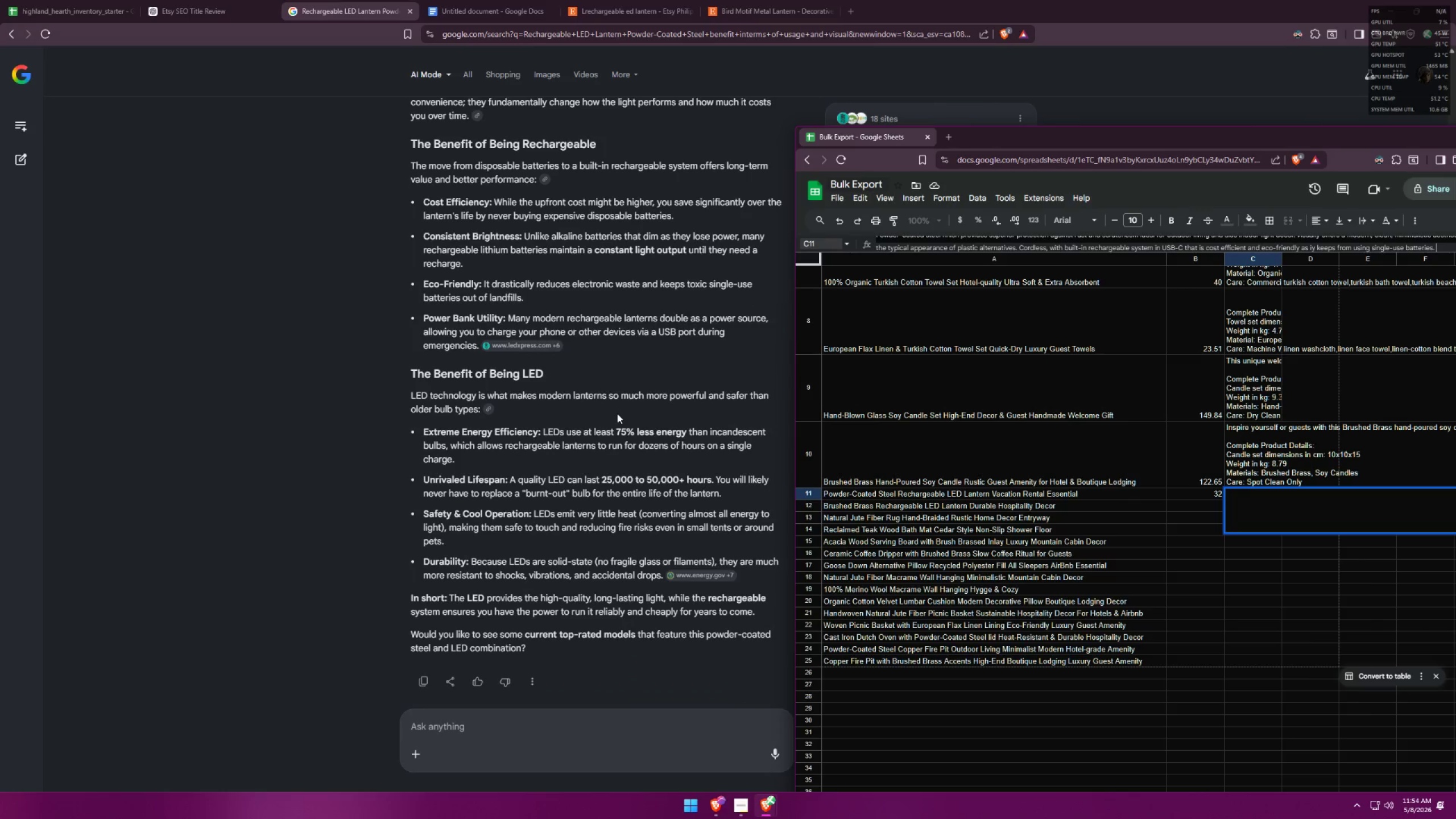 
type(LED technology with )
 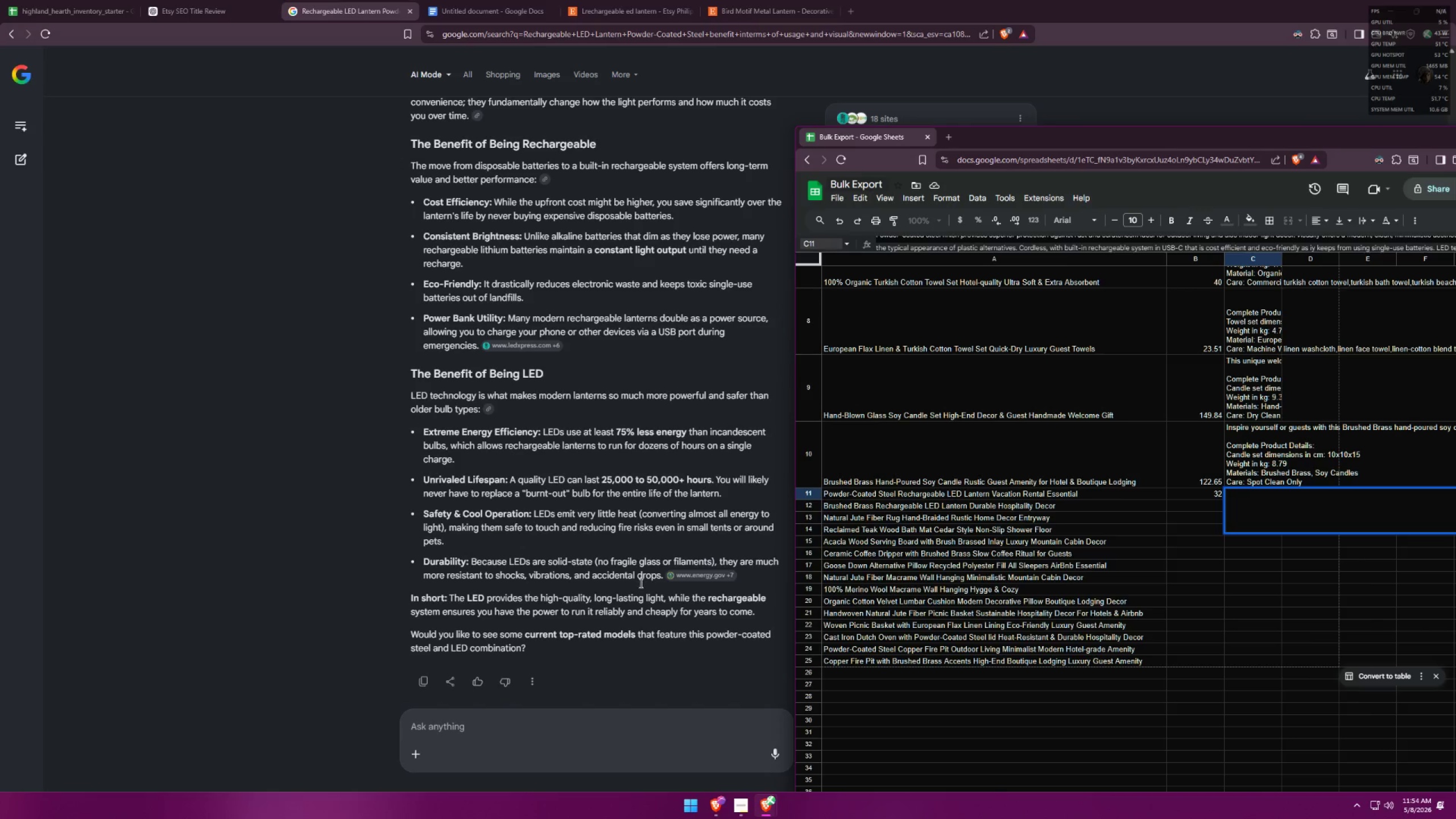 
left_click([563, 730])
 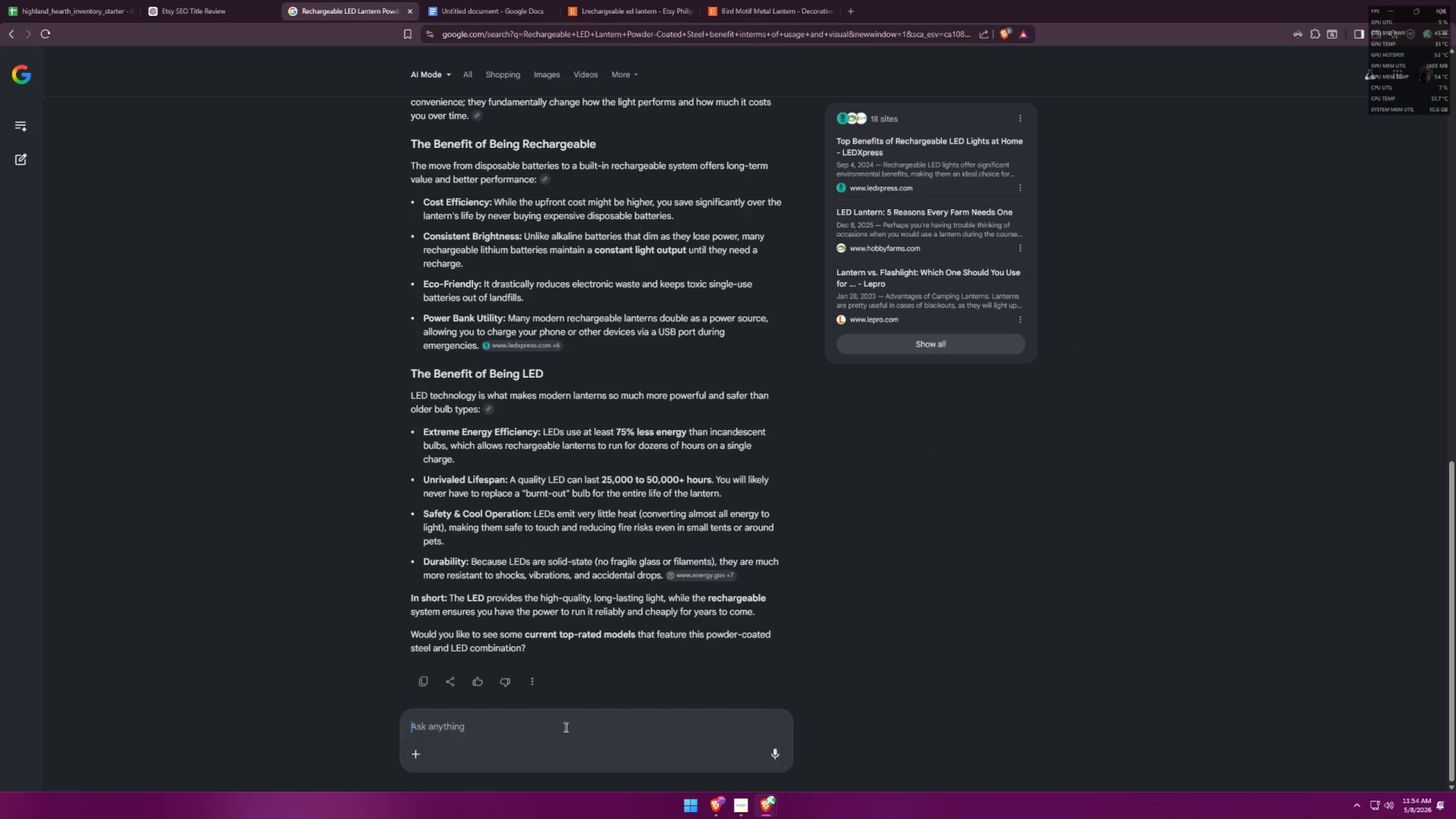 
type(light lik)
key(Backspace)
key(Backspace)
key(Backspace)
key(Backspace)
type(how about for light color)
 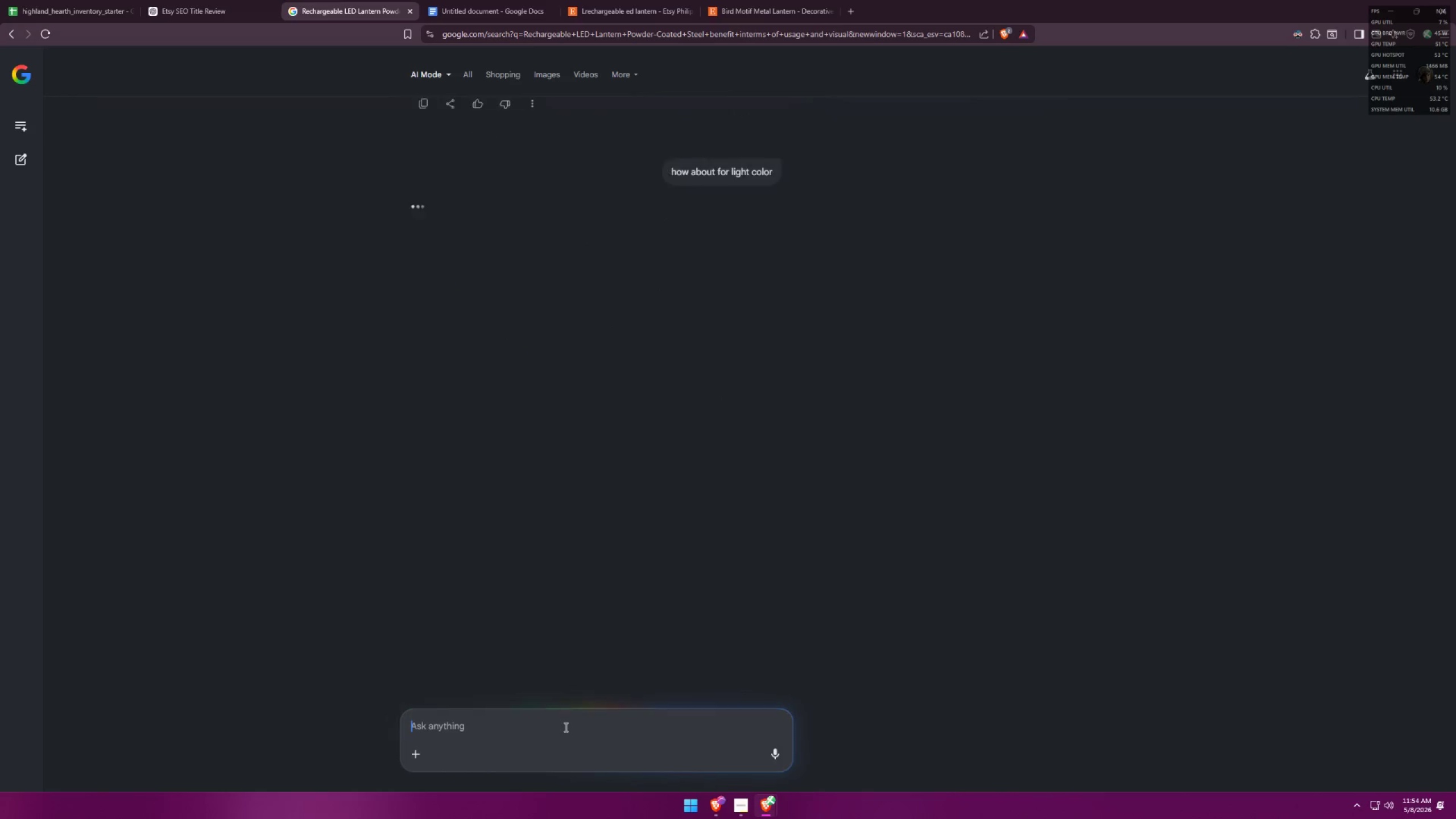 
key(Enter)
 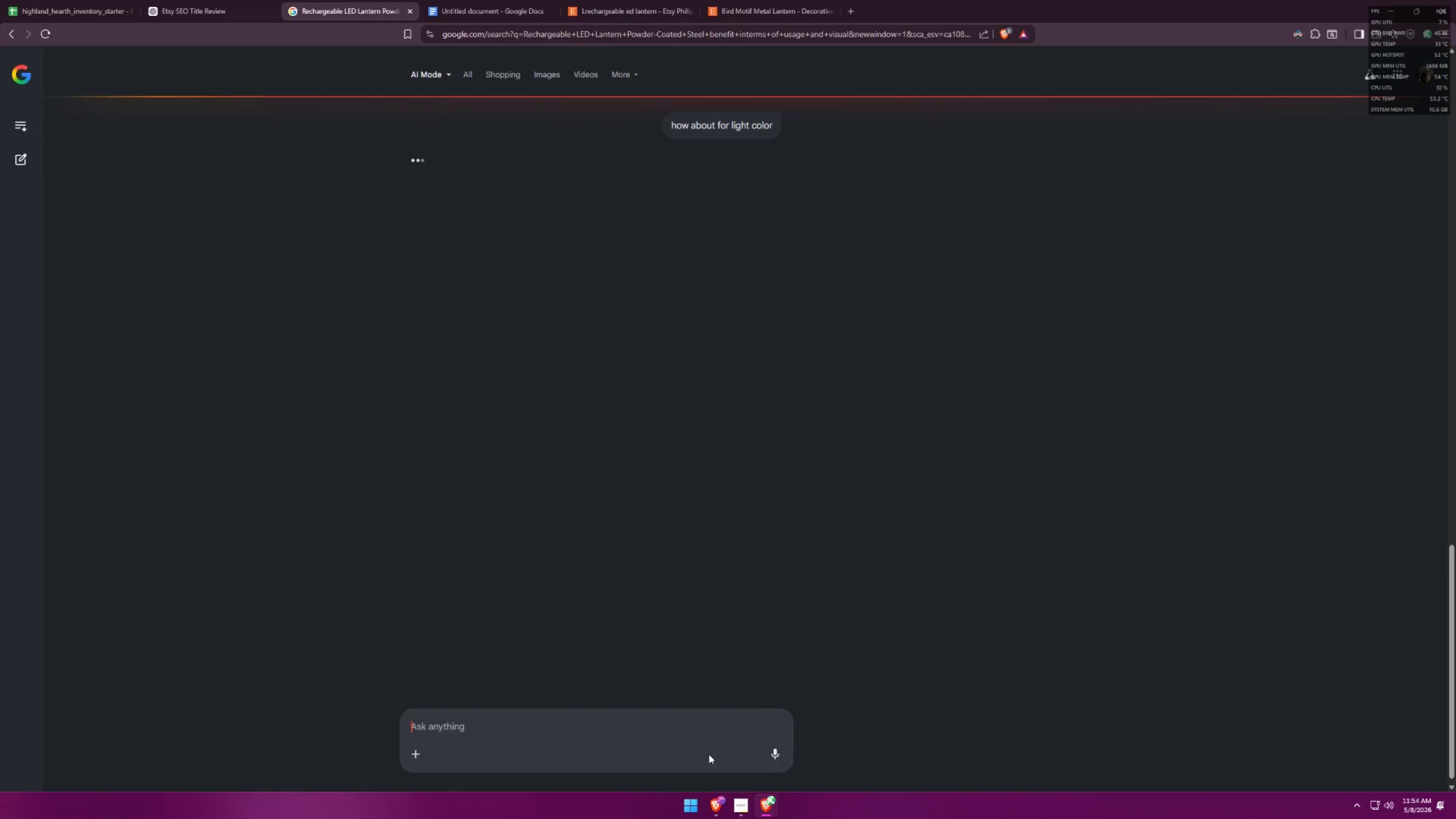 
left_click([768, 814])
 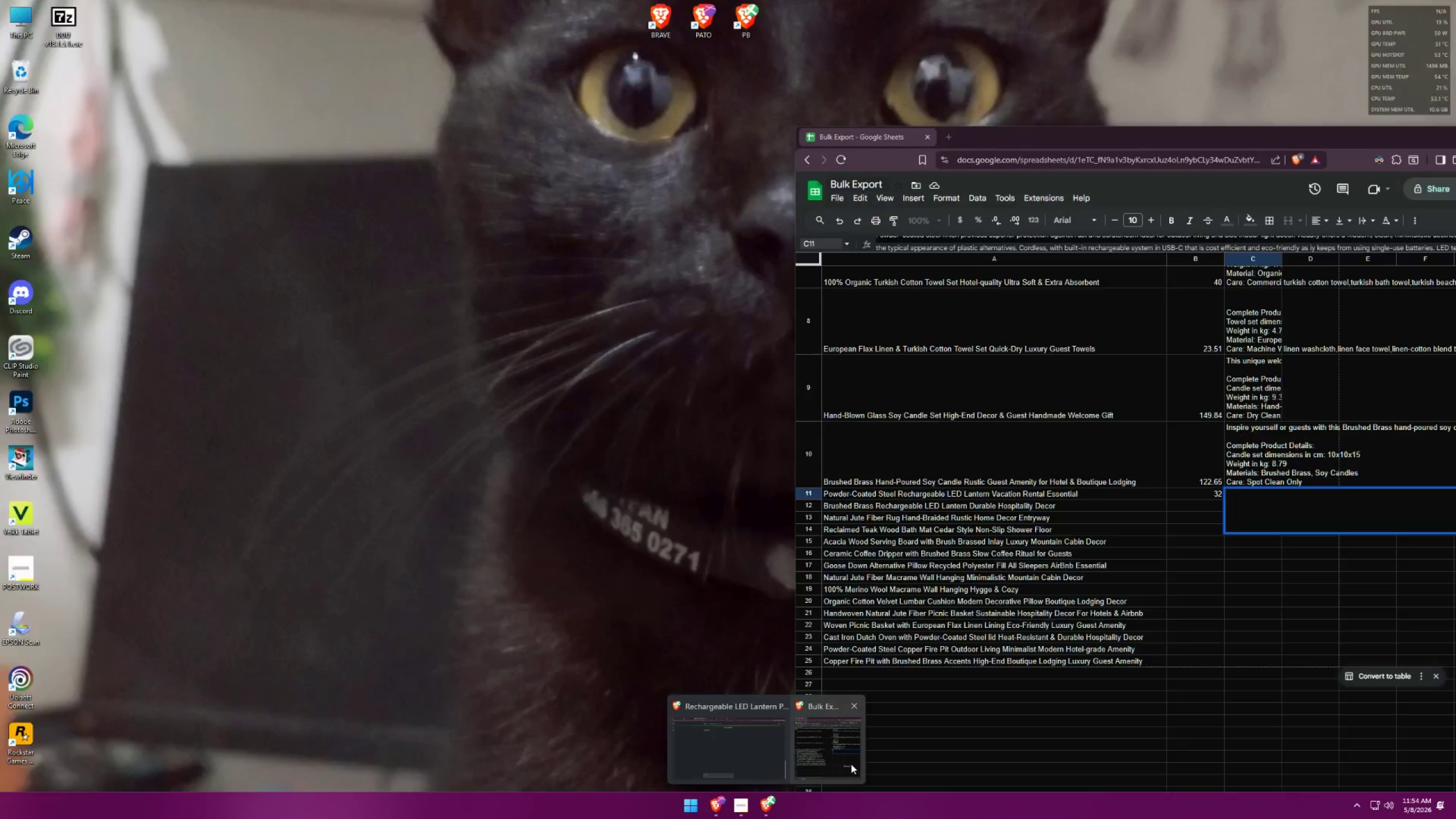 
left_click([851, 763])
 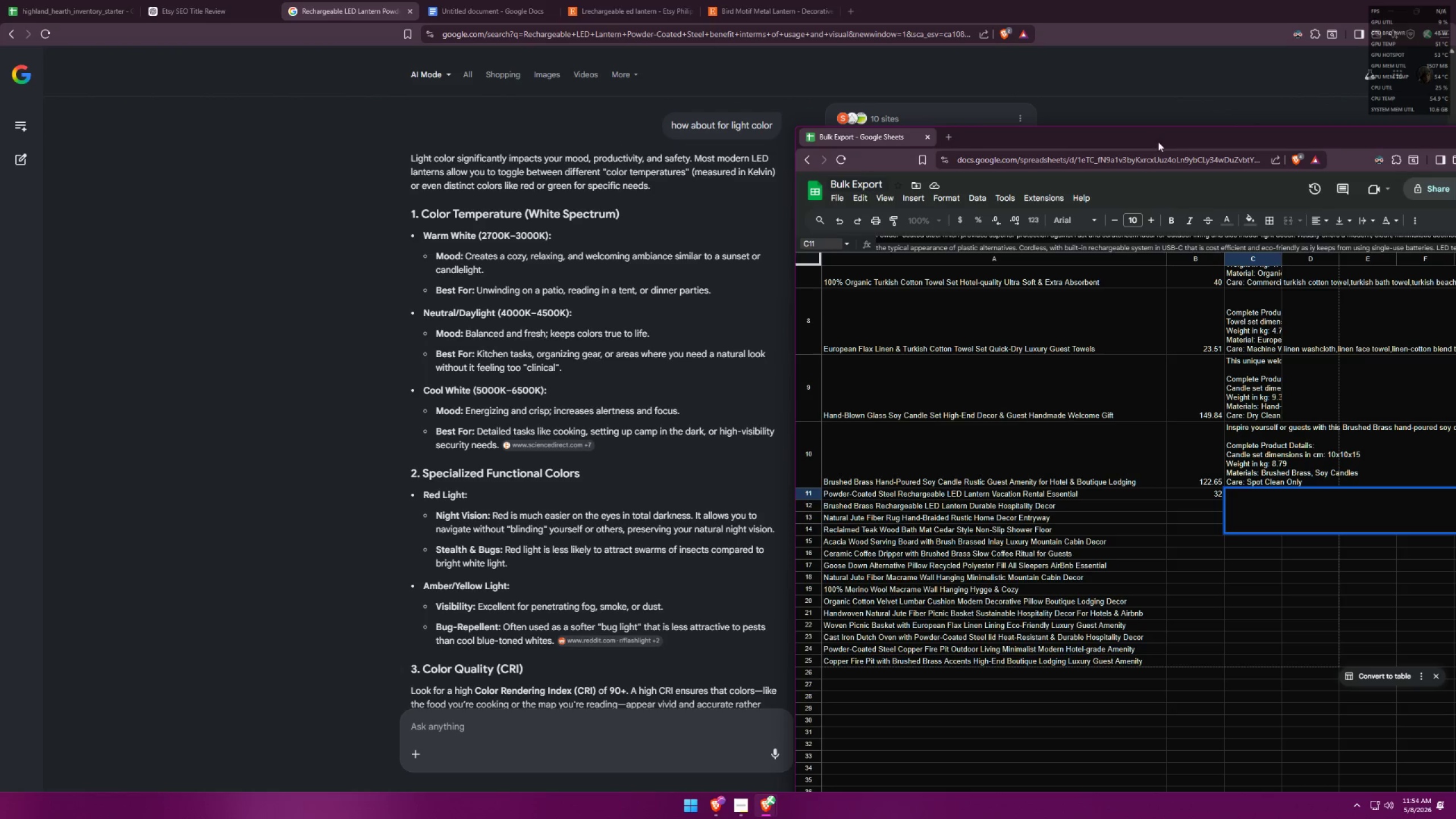 
left_click_drag(start_coordinate=[1184, 140], to_coordinate=[1130, 104])
 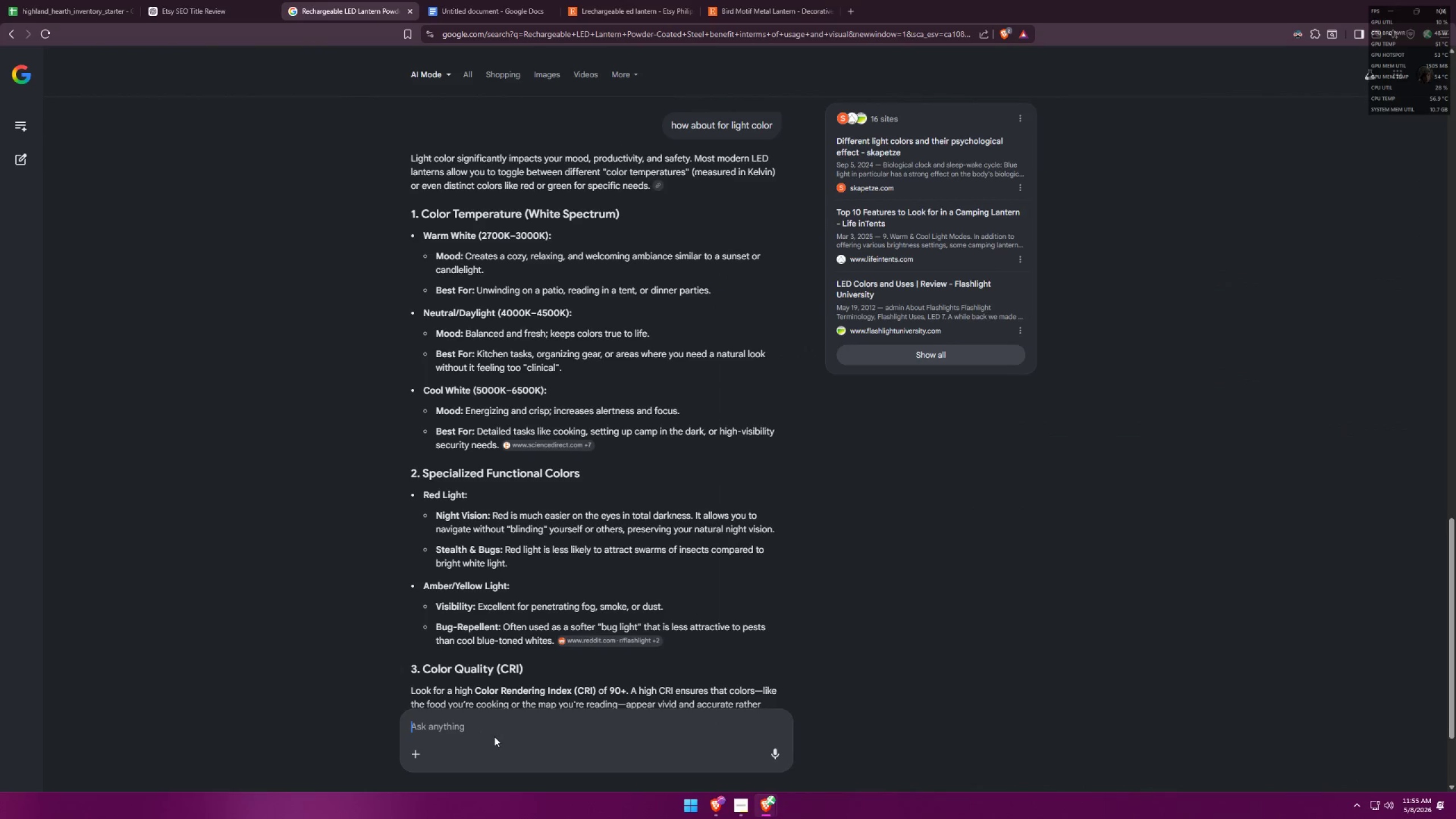 
type(since its led)
 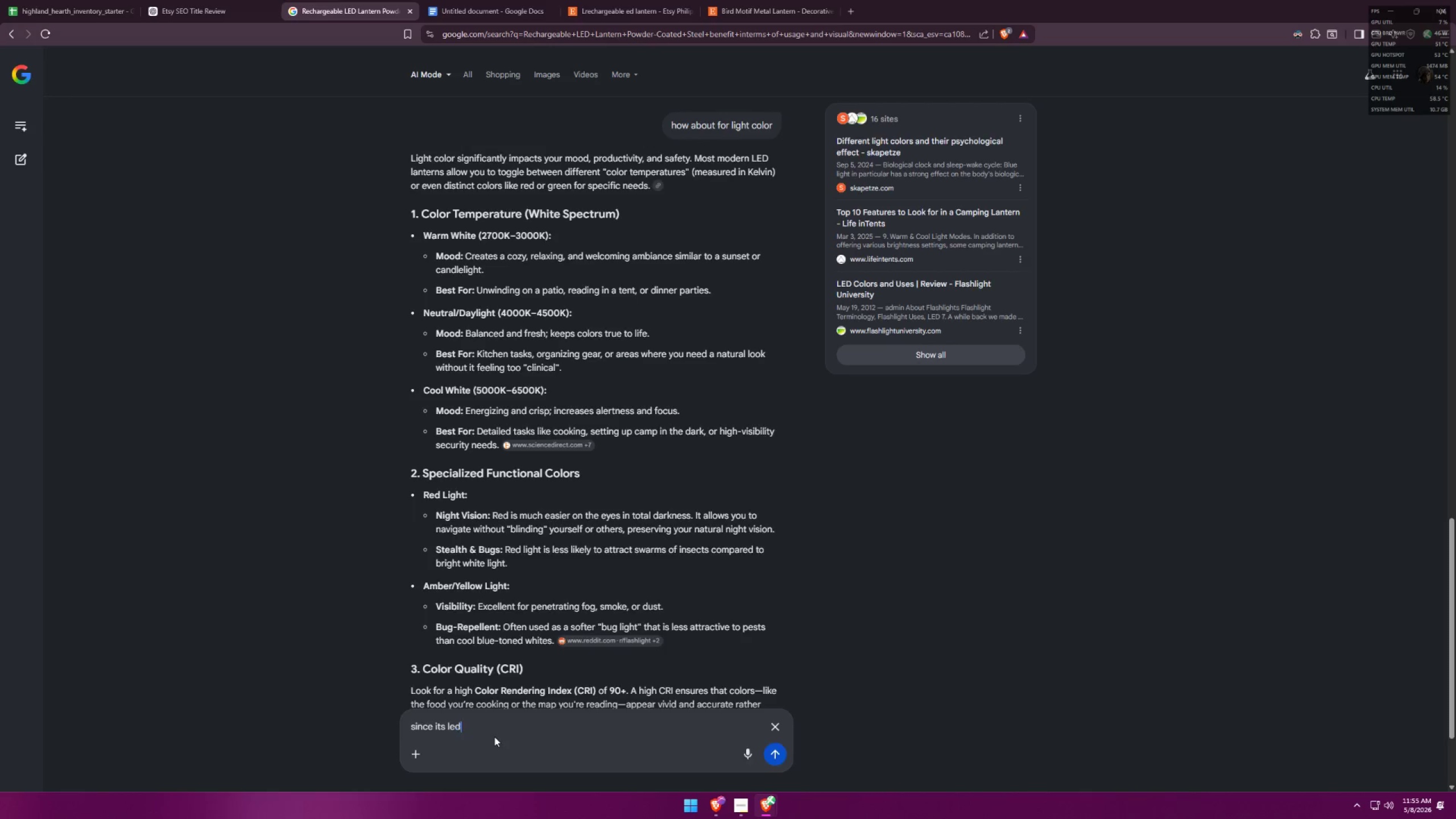 
key(Enter)
 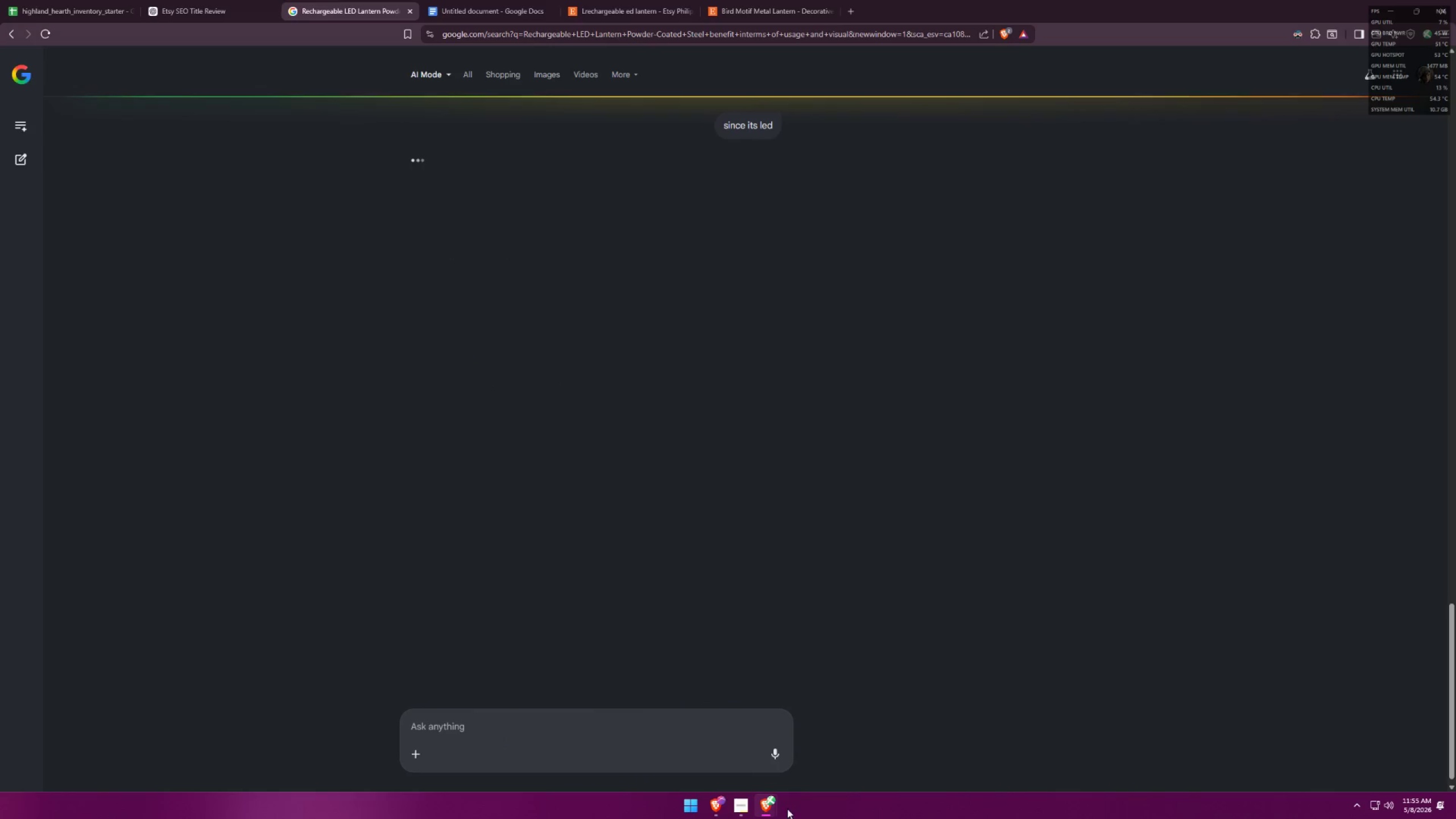 
double_click([841, 746])
 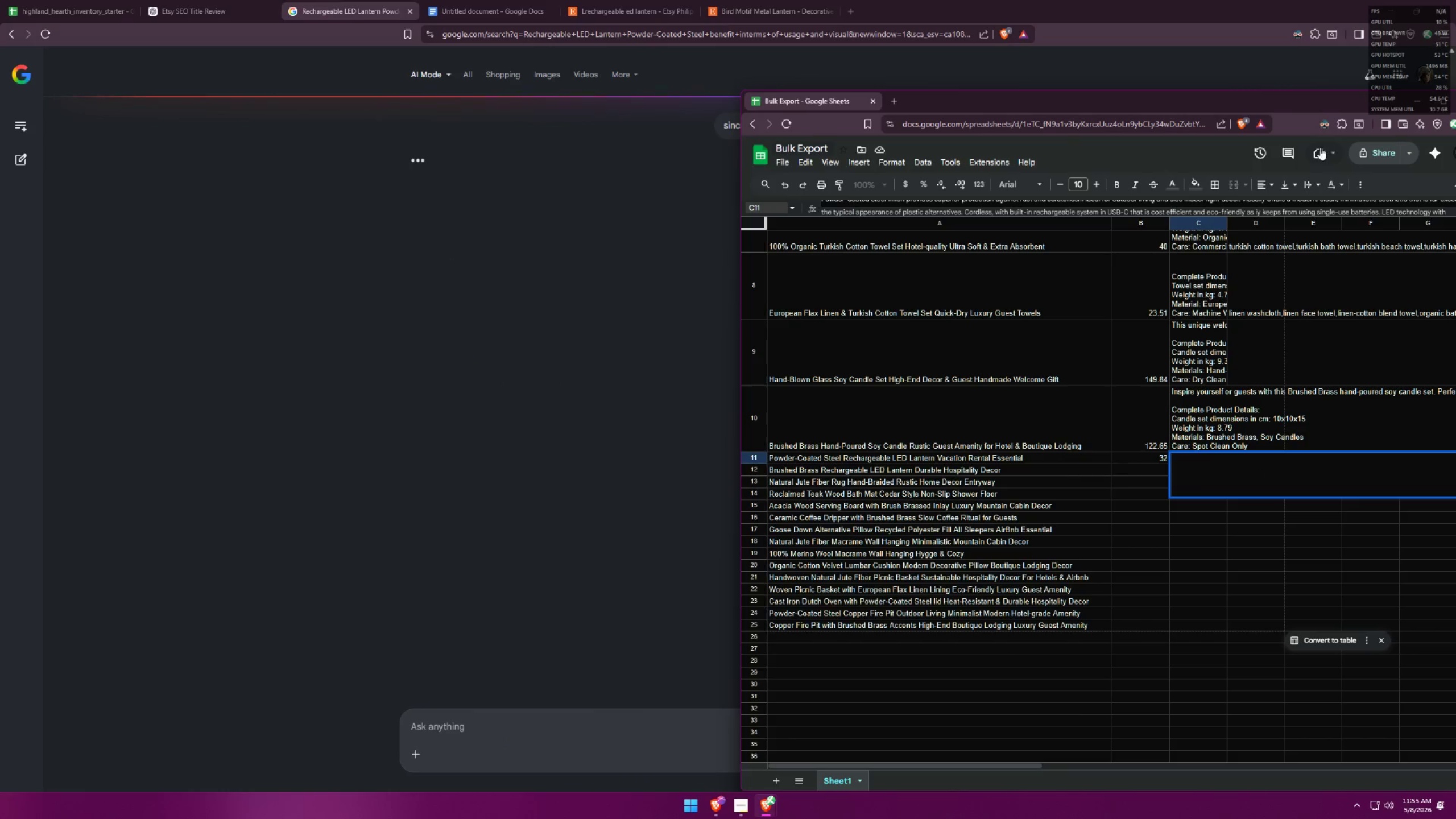 
scroll: coordinate [580, 323], scroll_direction: up, amount: 12.0
 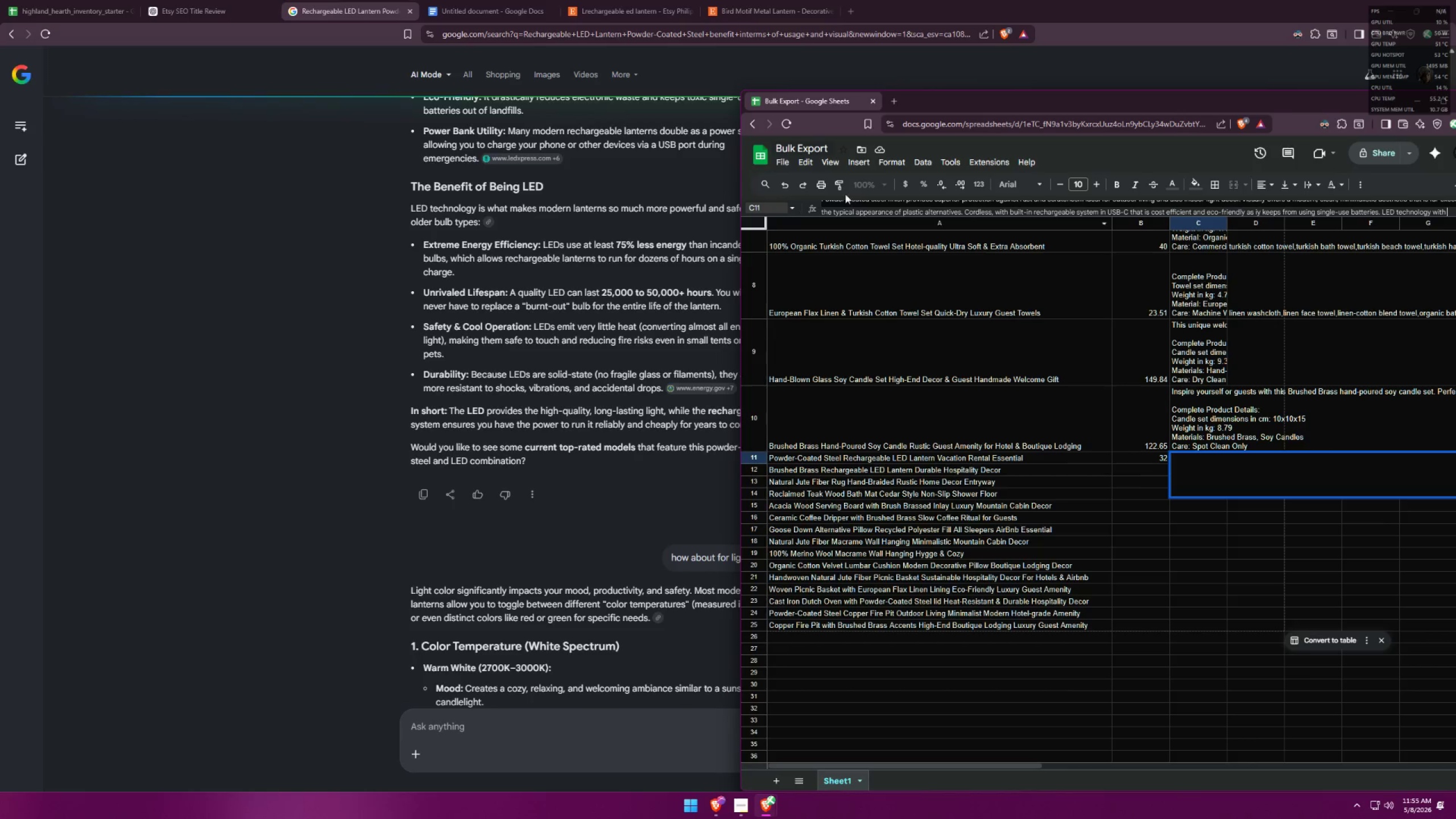 
left_click_drag(start_coordinate=[1176, 105], to_coordinate=[697, 391])
 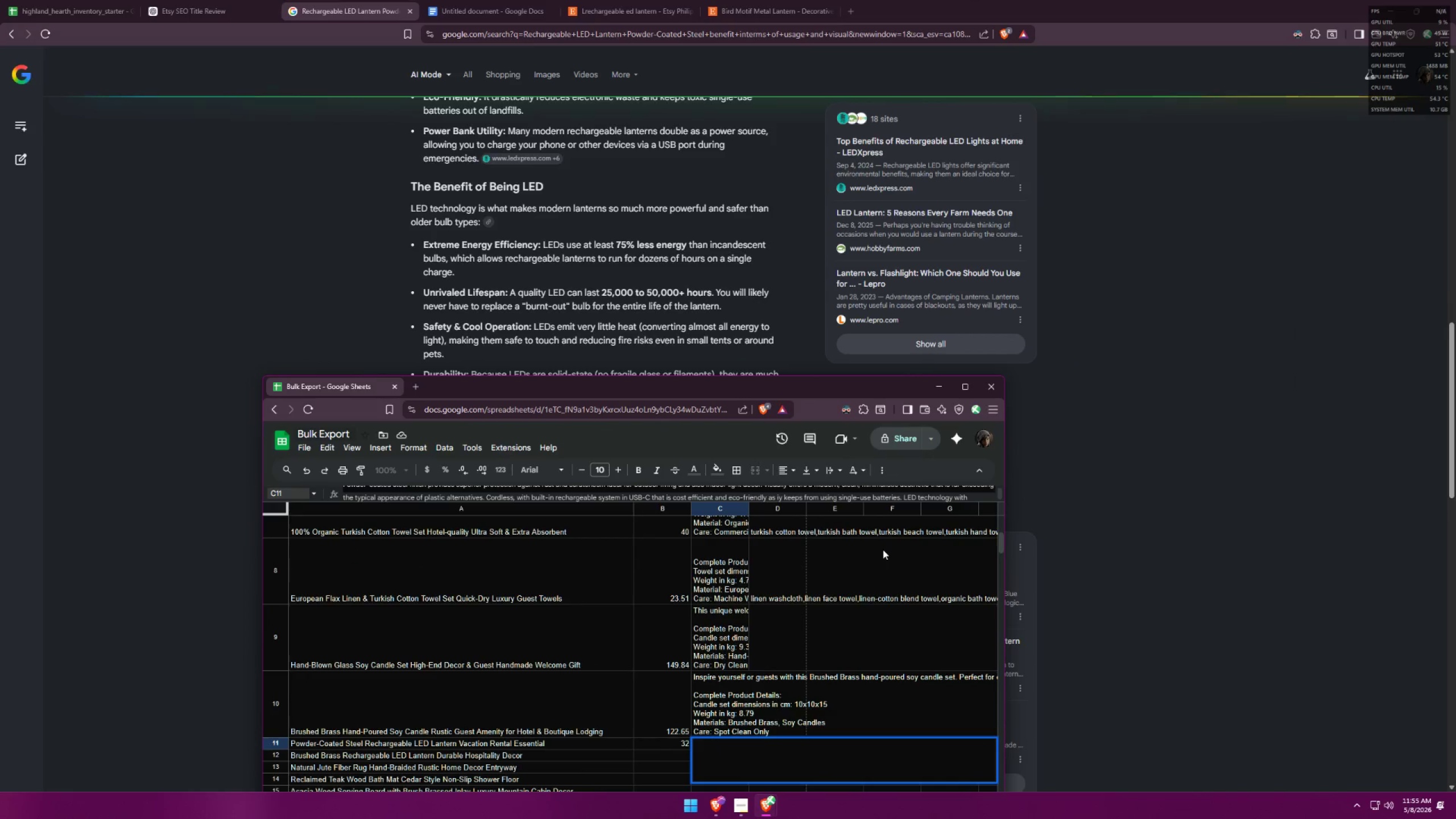 
wait(8.95)
 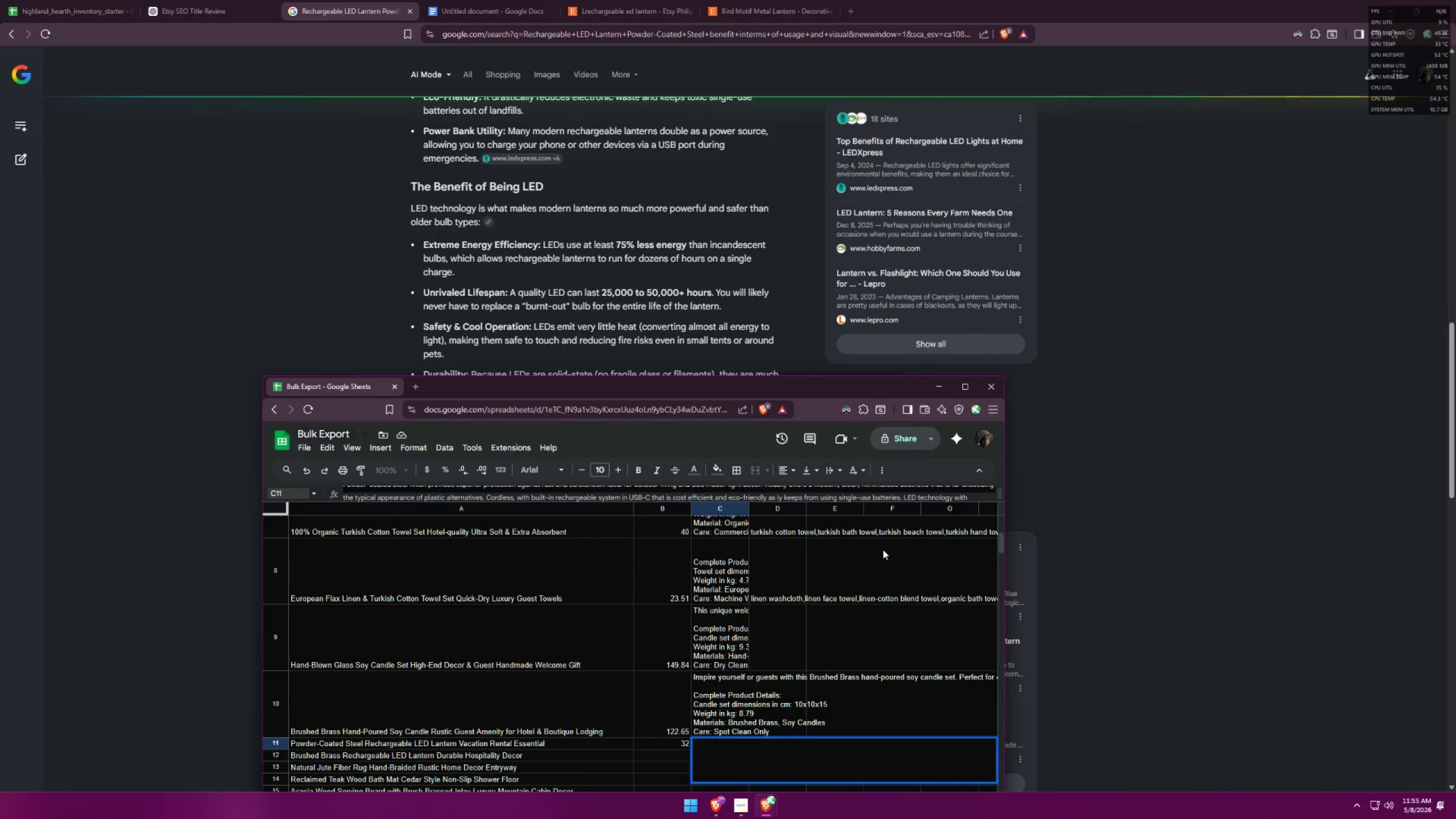 
key(Backspace)
key(Backspace)
key(Backspace)
key(Backspace)
key(Backspace)
key(Backspace)
type( With LED technology that is myu)
key(Backspace)
key(Backspace)
type(uch safer and powerful than older li)
key(Backspace)
key(Backspace)
type(bulb type lanters)
key(Backspace)
type(ns.)
 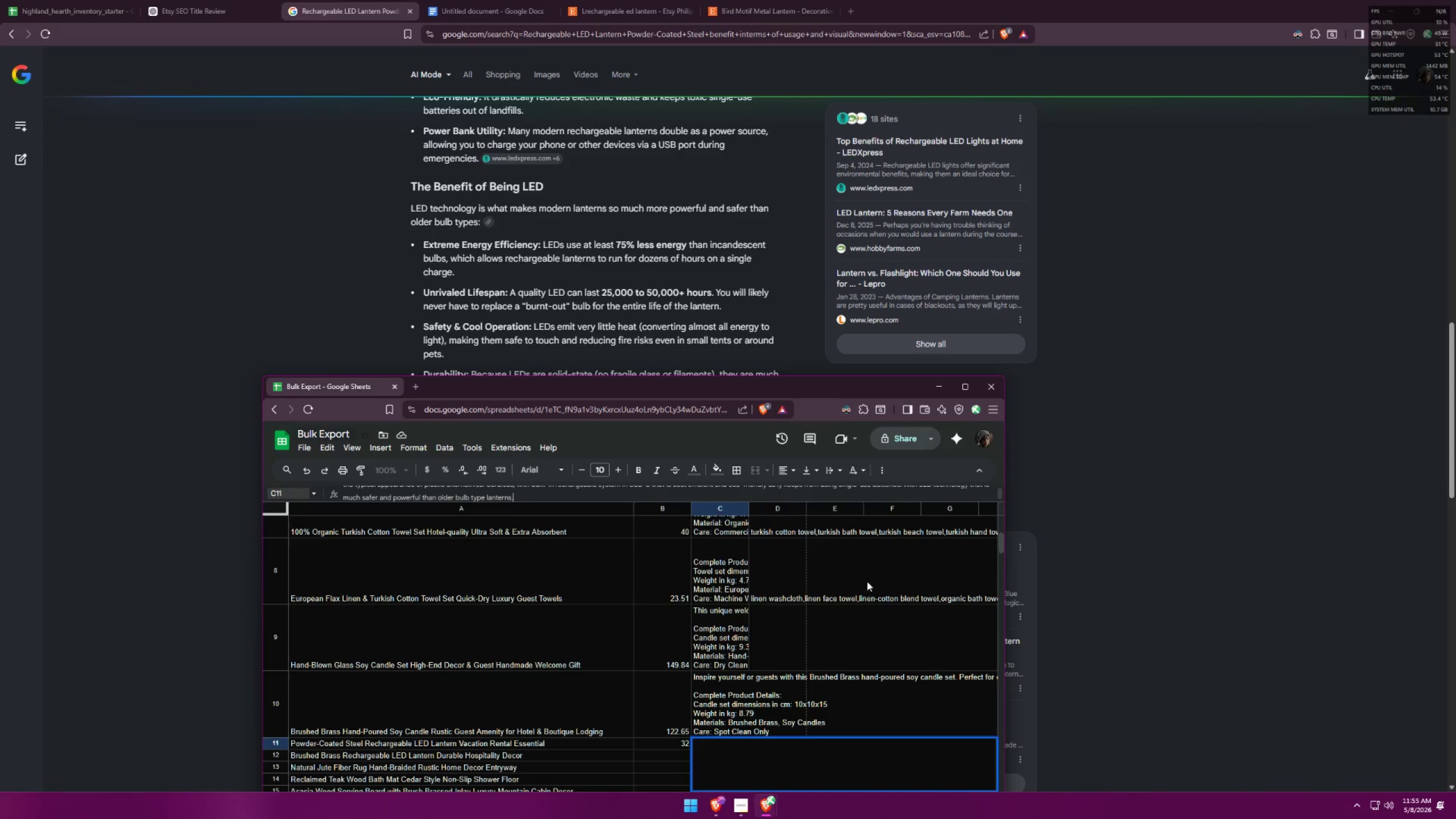 
left_click_drag(start_coordinate=[672, 394], to_coordinate=[1094, 342])
 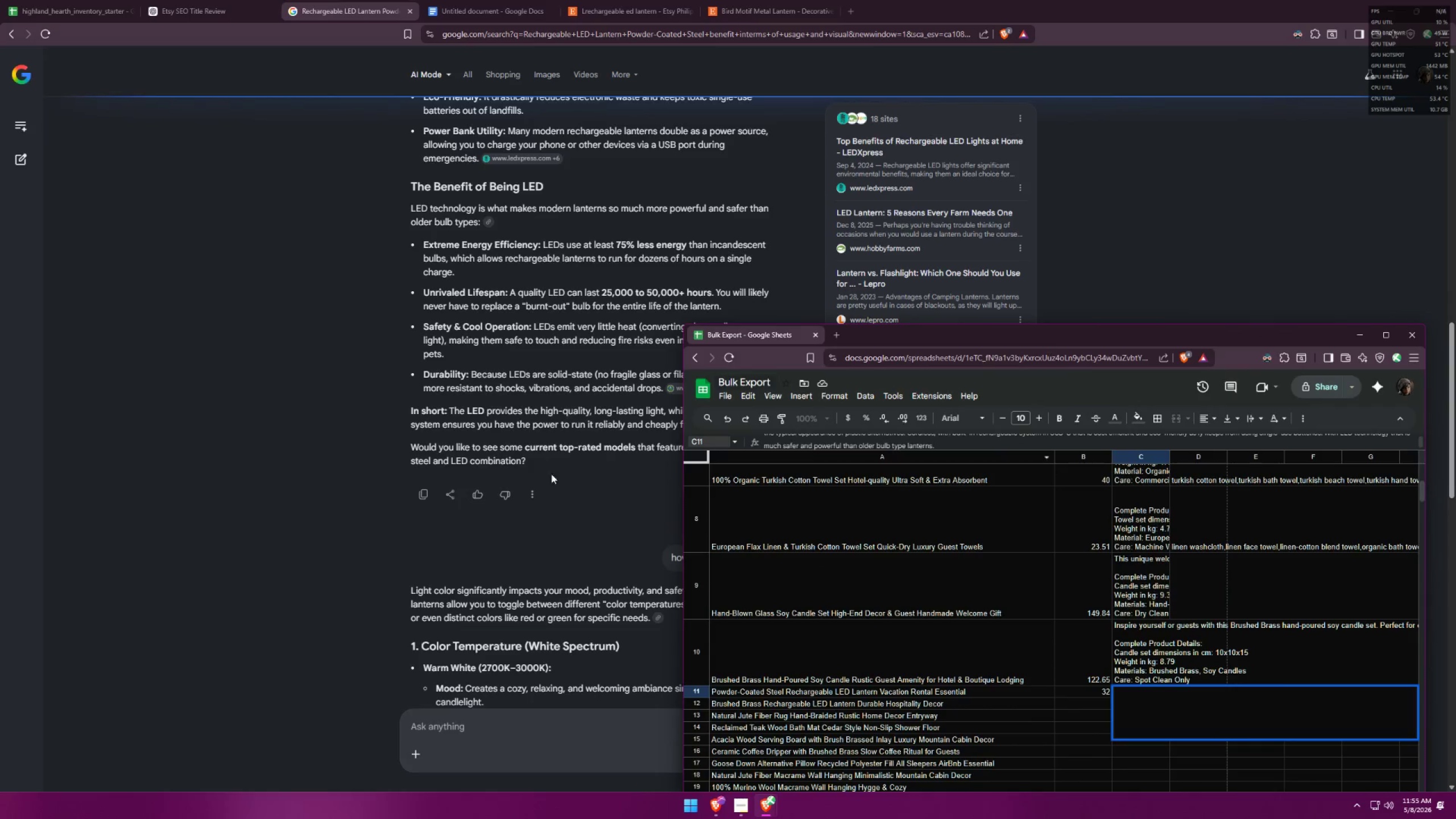 
scroll: coordinate [505, 437], scroll_direction: down, amount: 17.0
 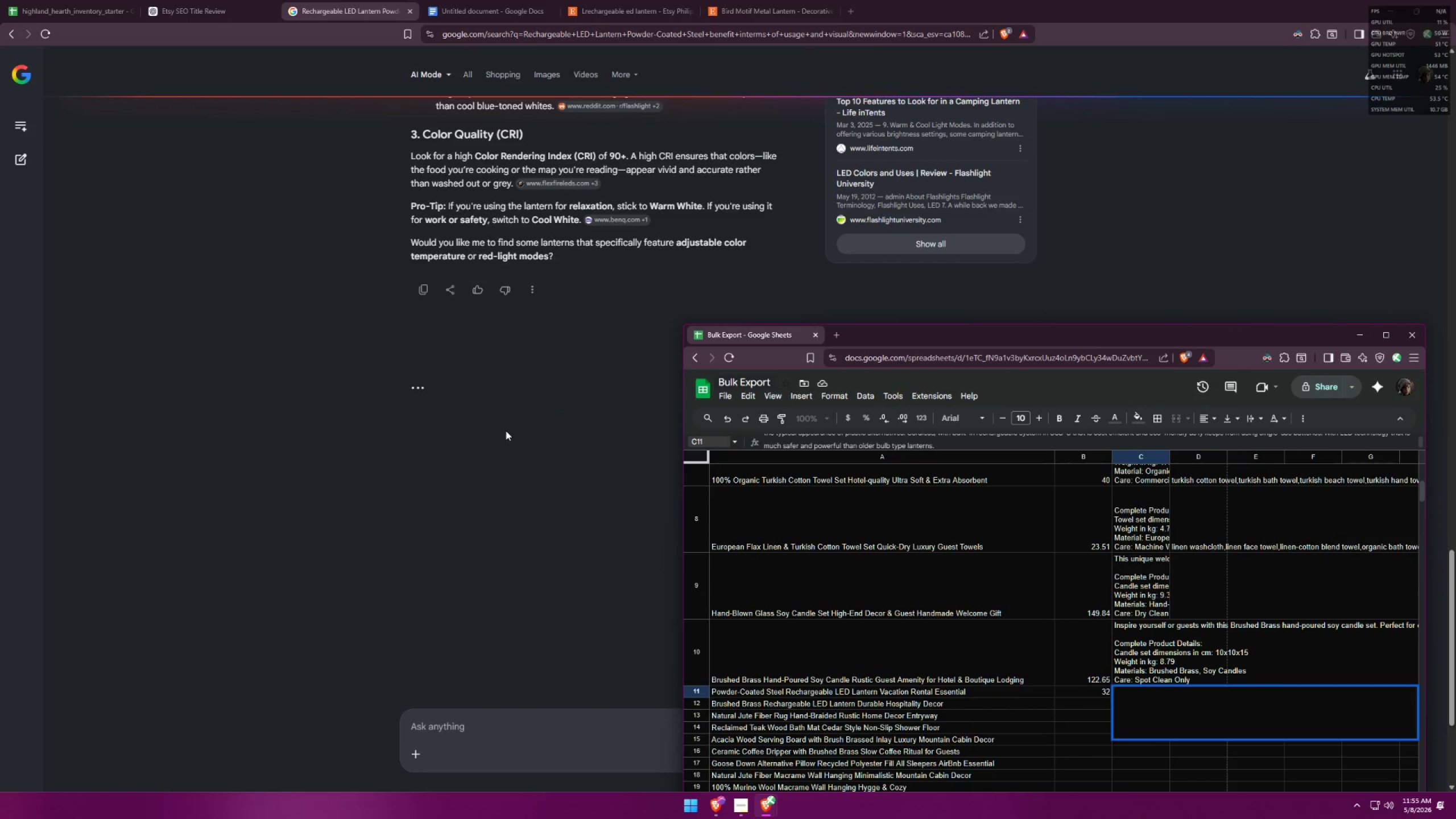 
scroll: coordinate [512, 433], scroll_direction: up, amount: 7.0
 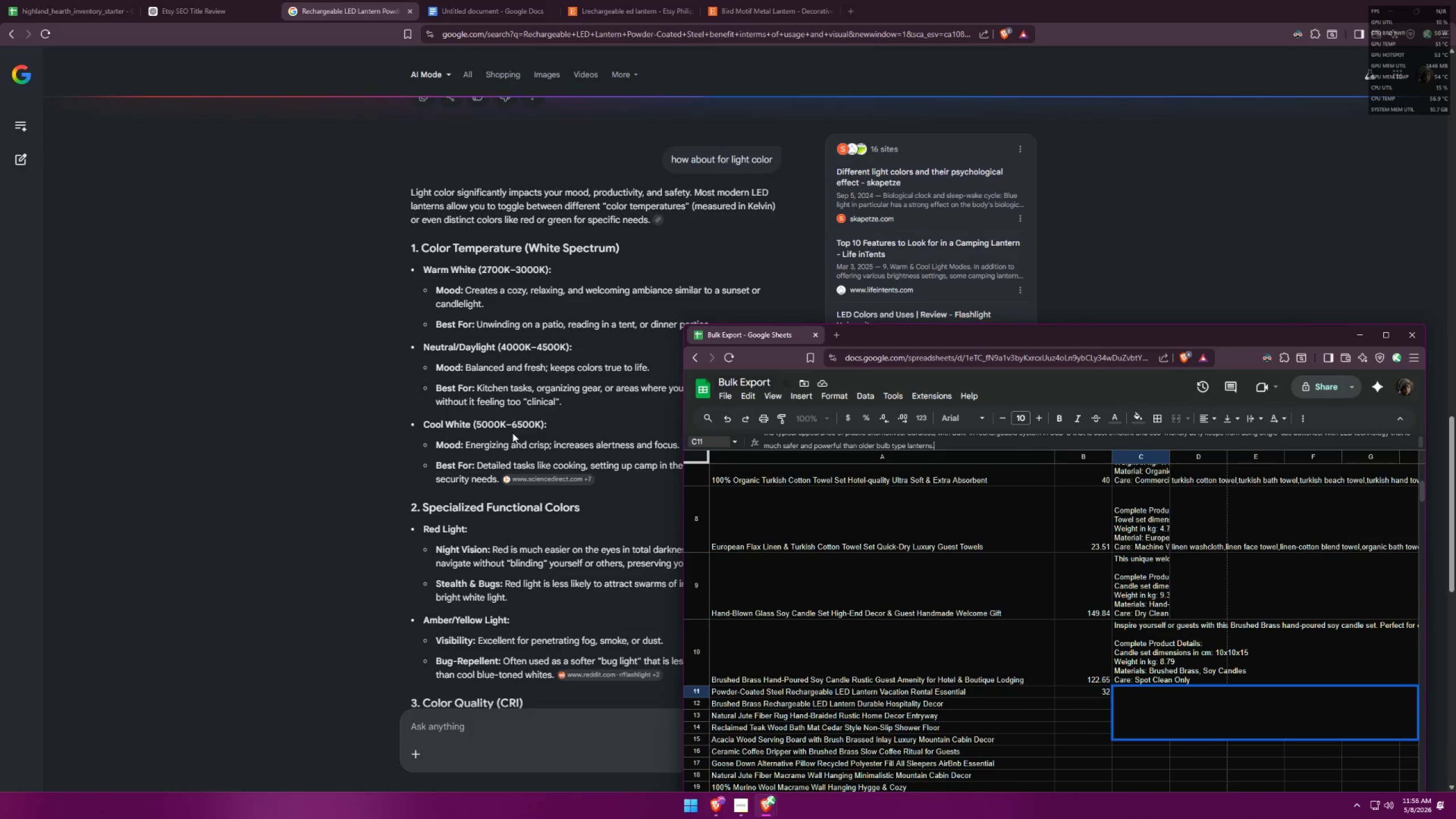 
scroll: coordinate [515, 432], scroll_direction: down, amount: 4.0
 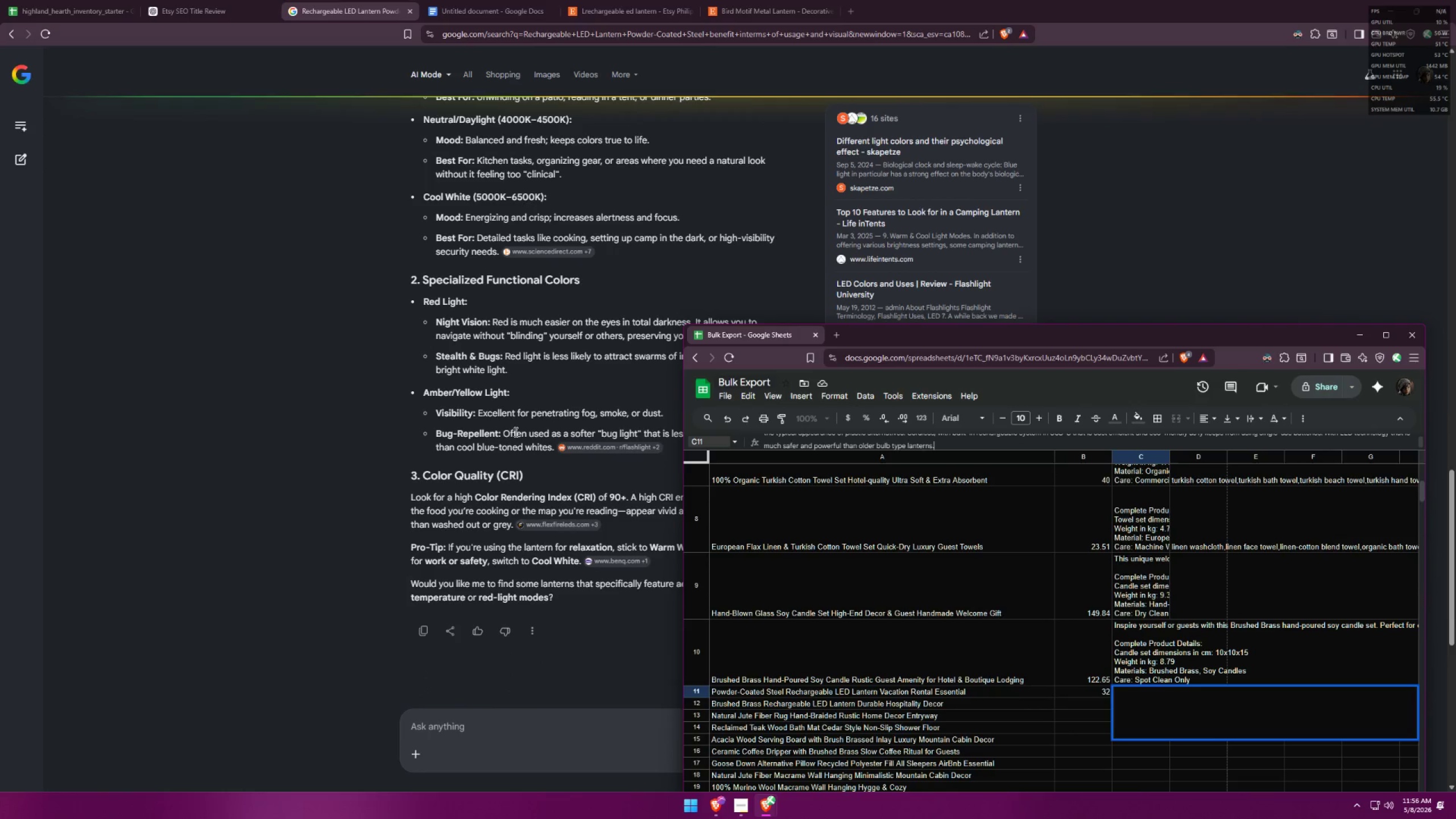 
scroll: coordinate [520, 427], scroll_direction: up, amount: 5.0
 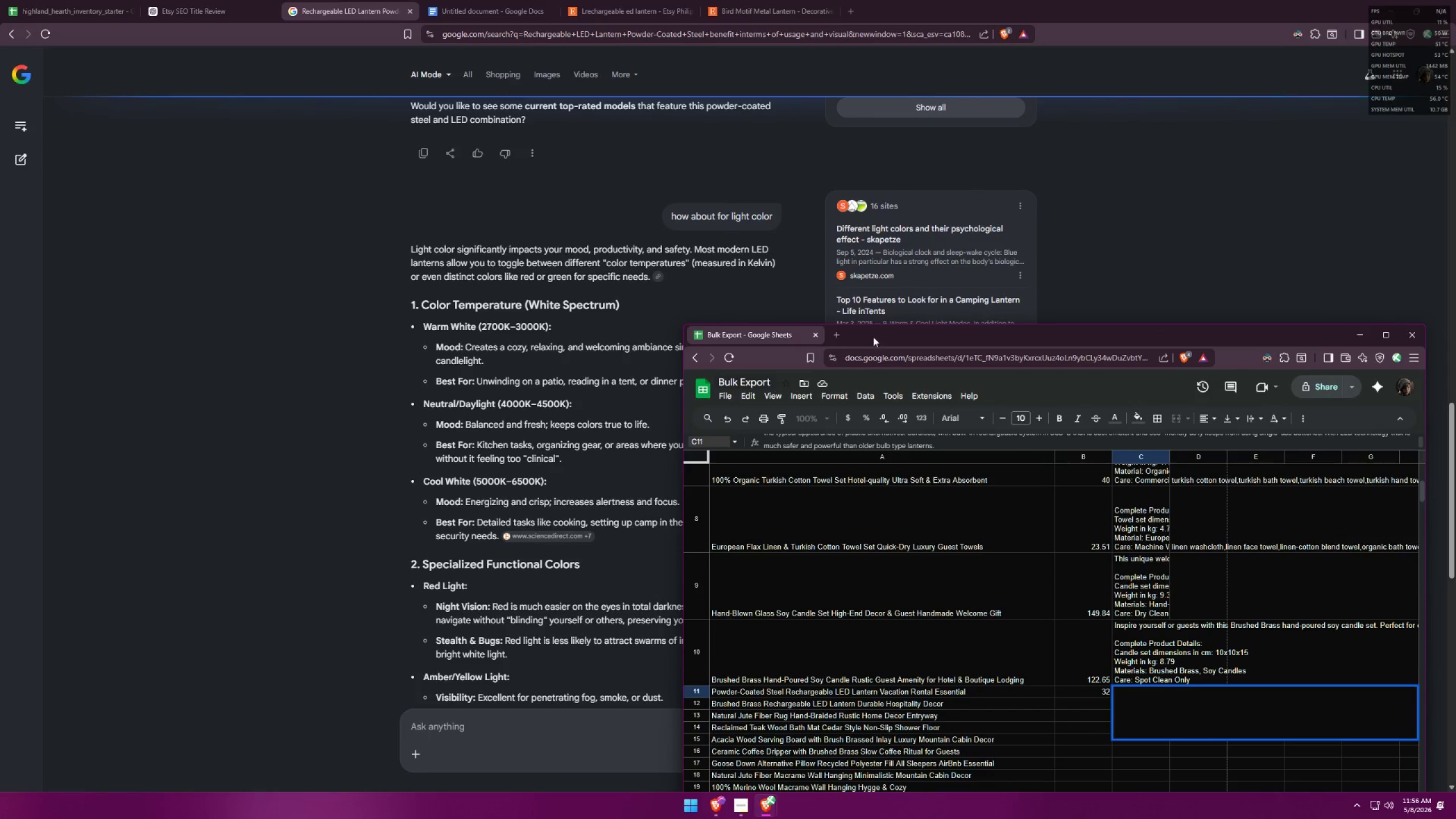 
left_click_drag(start_coordinate=[904, 340], to_coordinate=[1013, 263])
 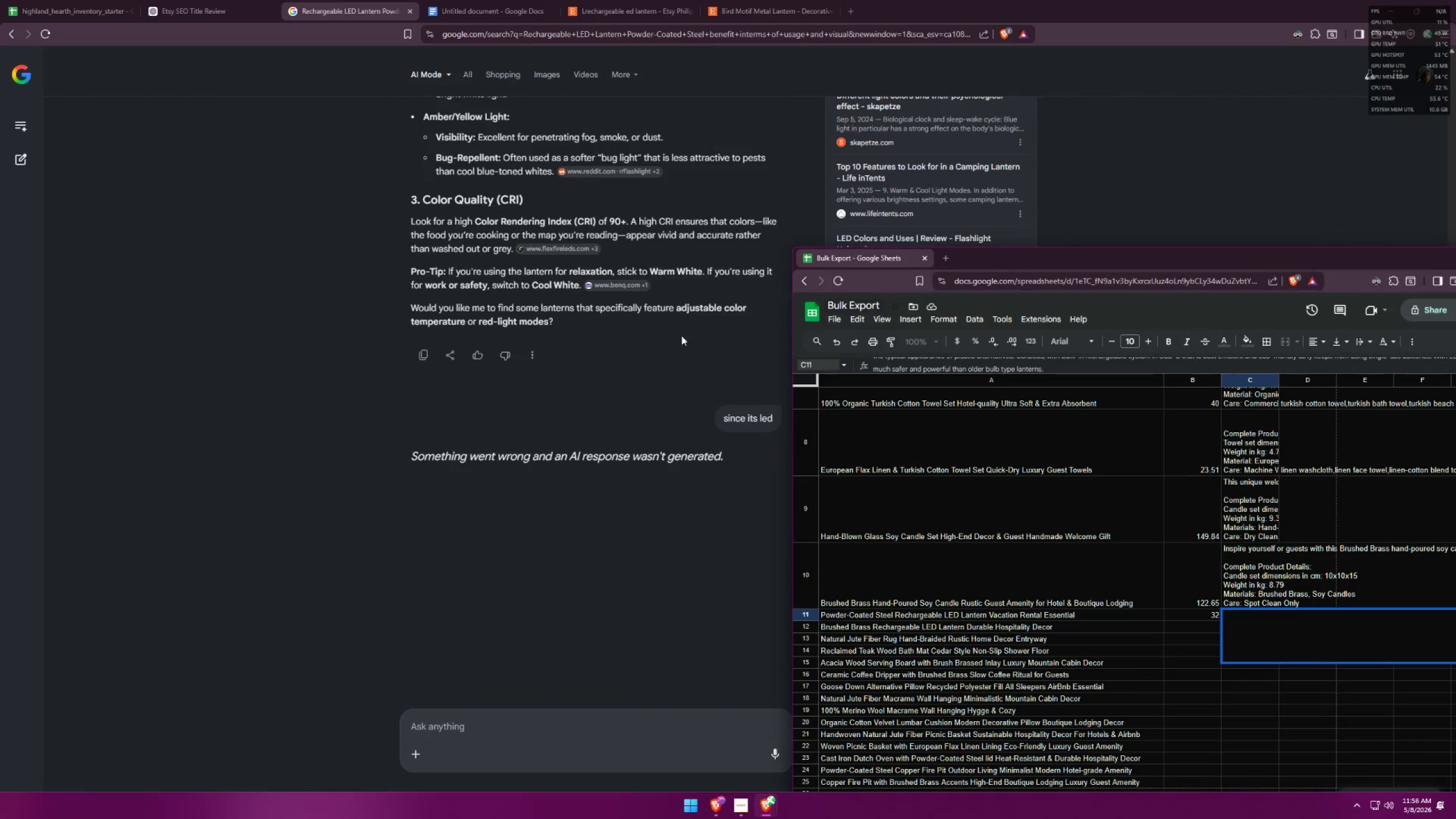 
scroll: coordinate [573, 340], scroll_direction: down, amount: 1.0
 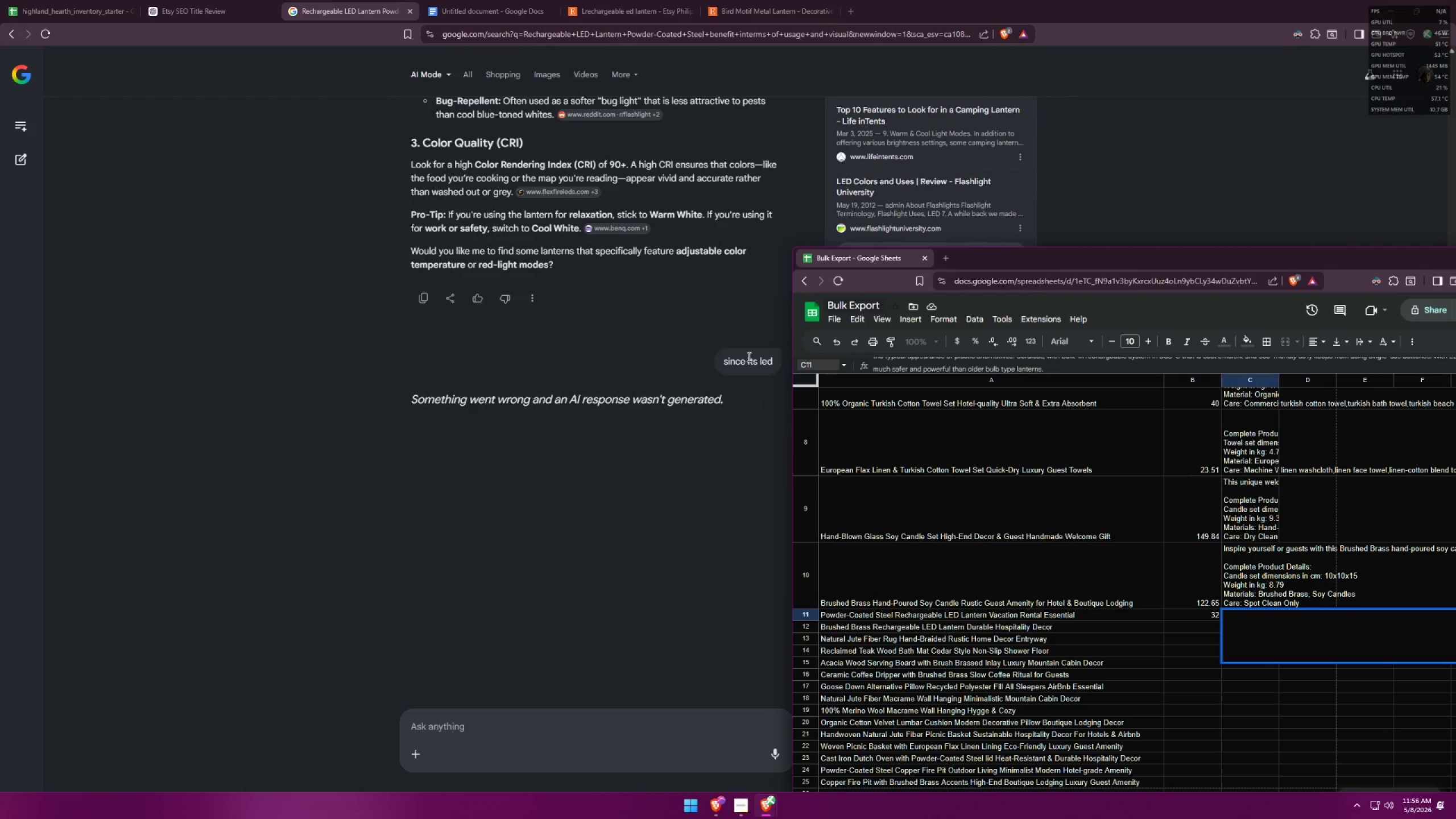 
double_click([748, 357])
 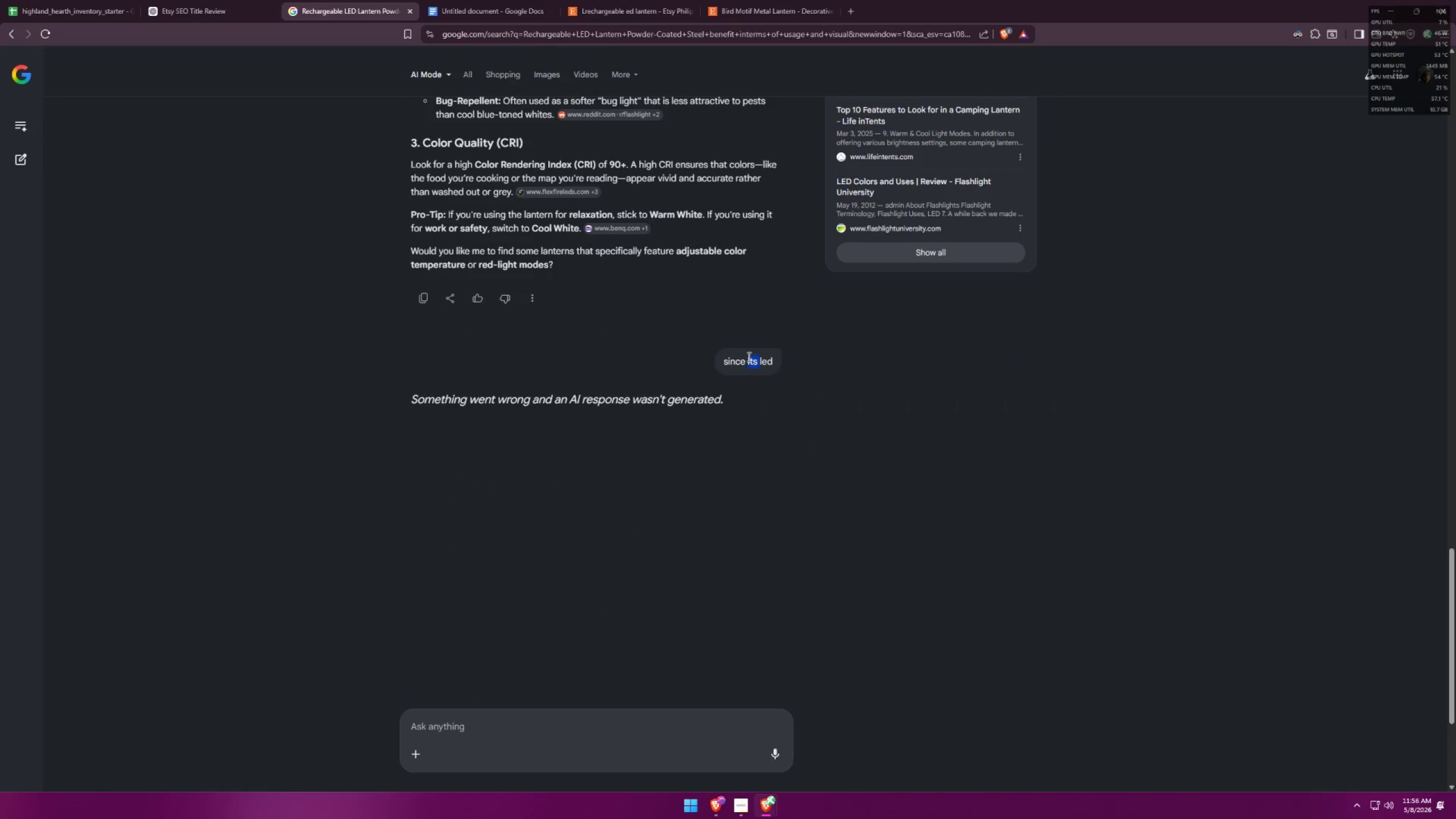 
triple_click([748, 357])
 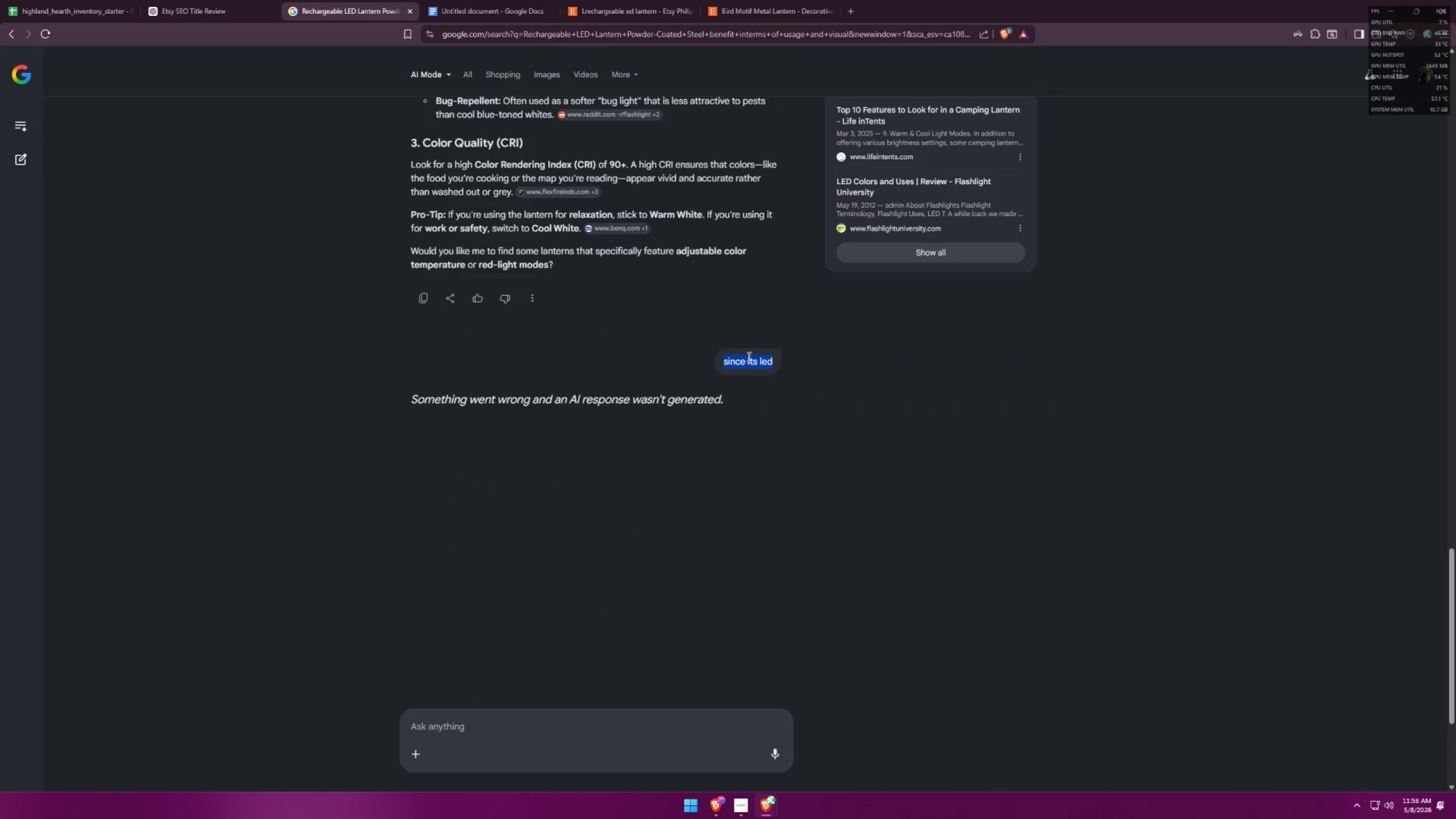 
key(Control+C)
 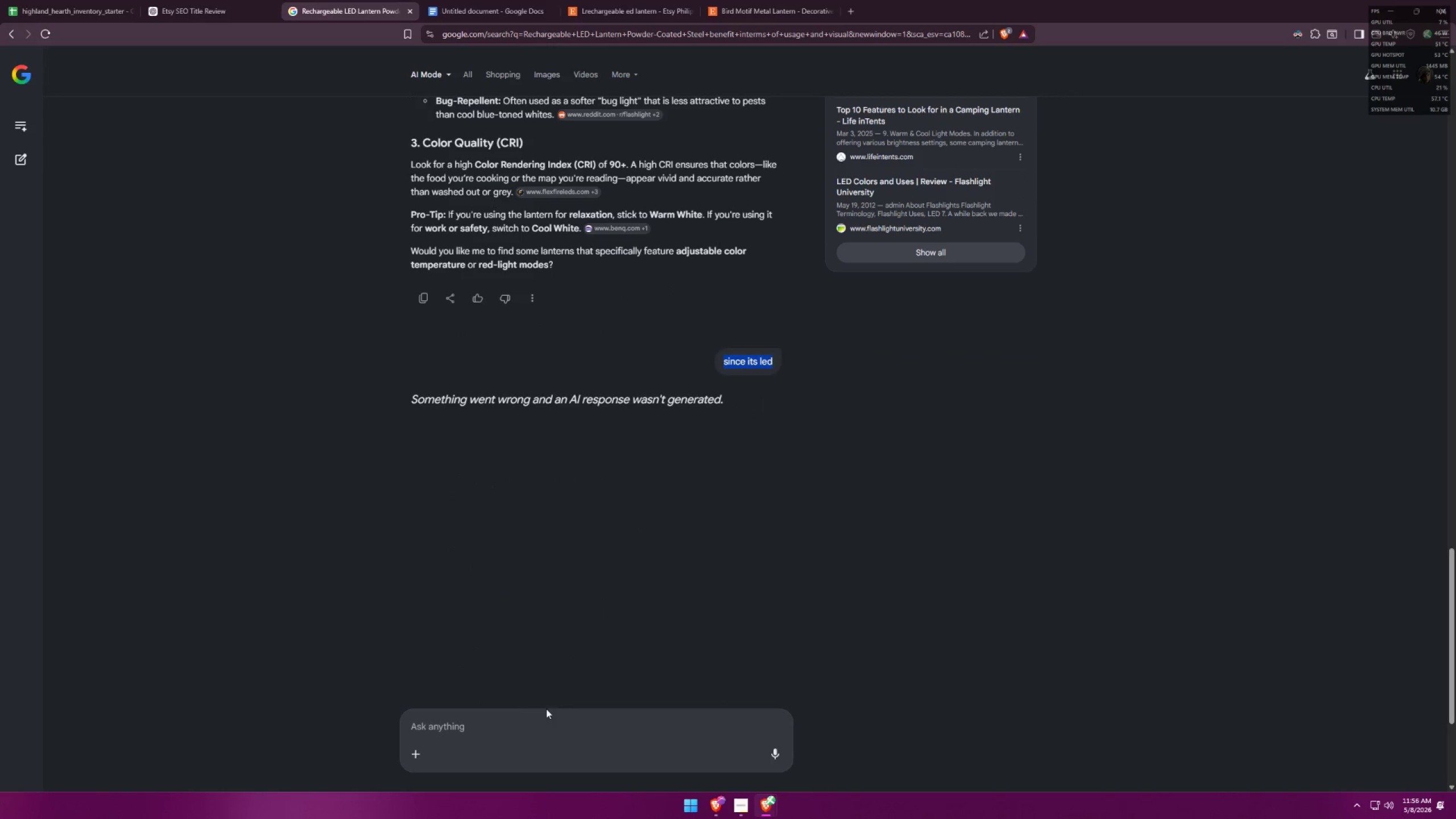 
left_click([532, 727])
 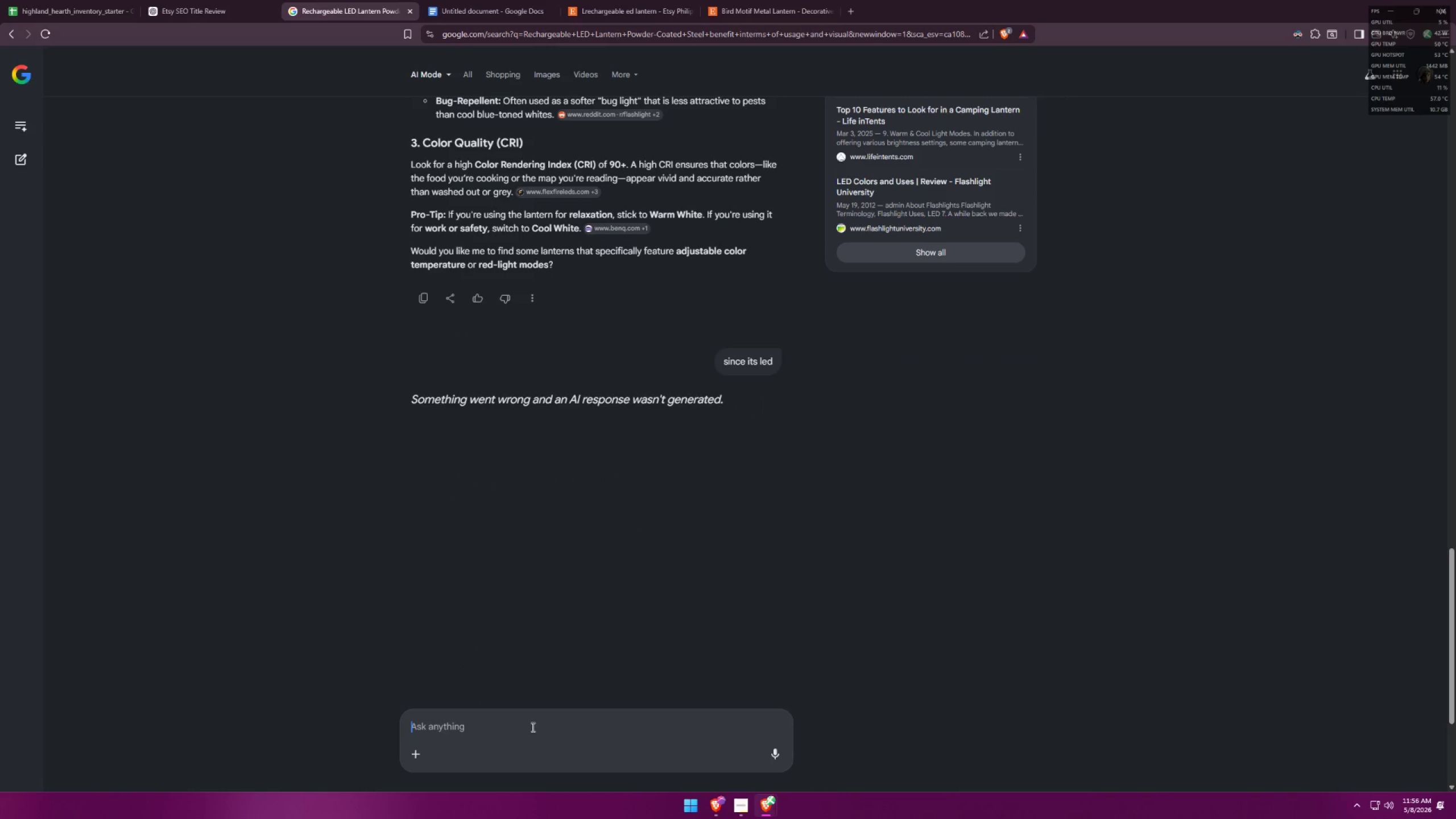 
key(Control+ControlLeft)
 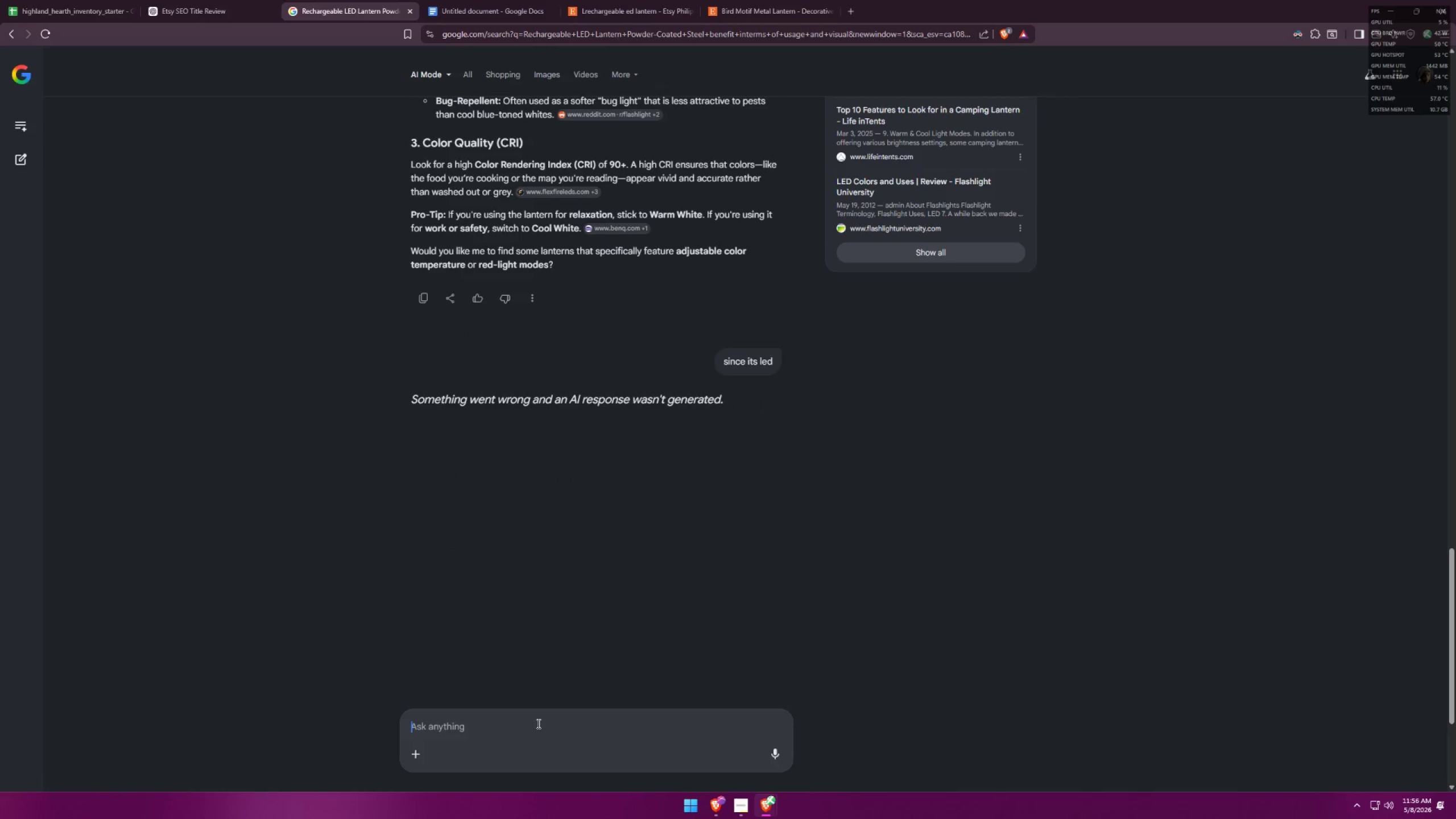 
key(Control+V)
 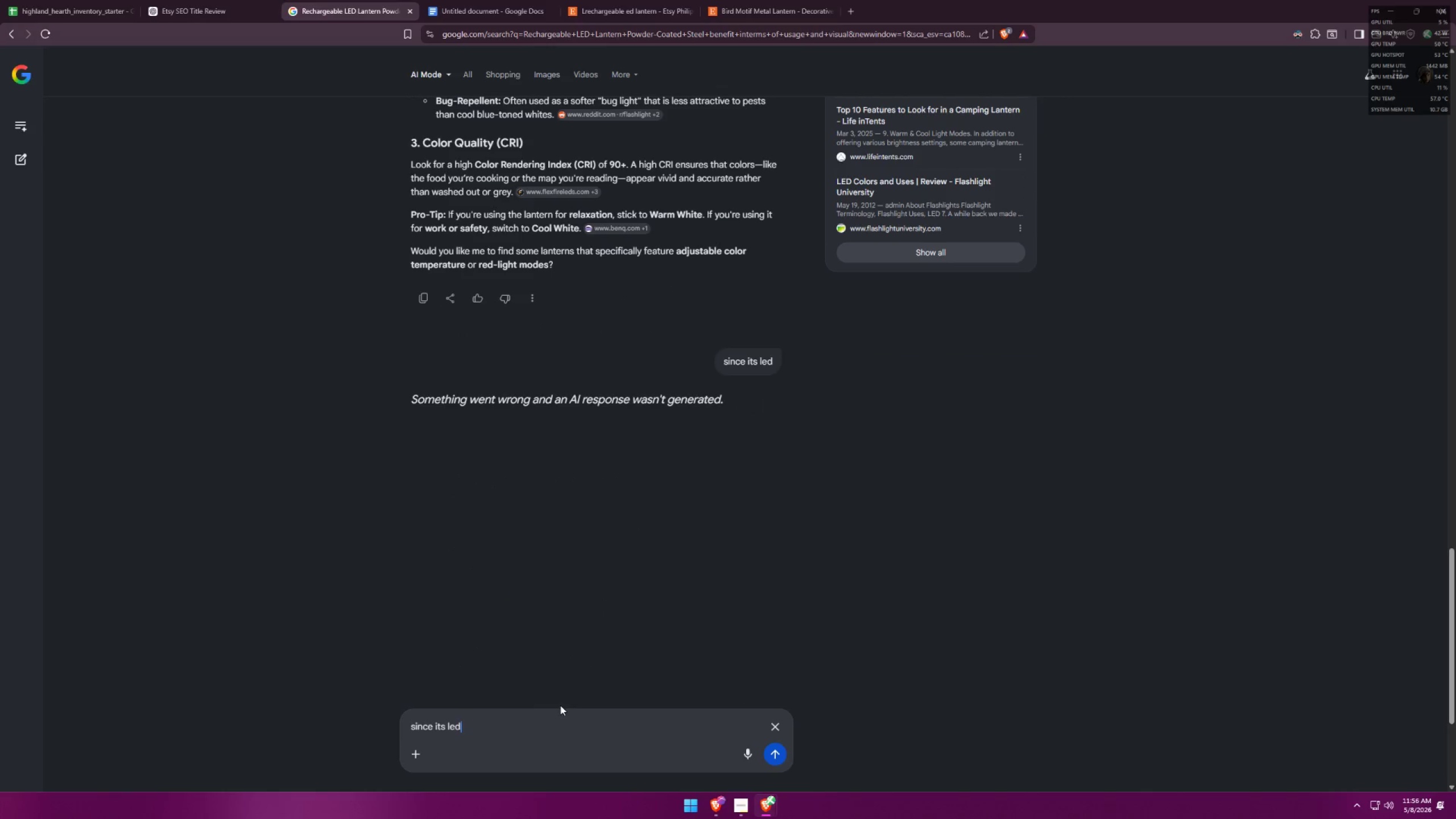 
type( should it be rgb)
 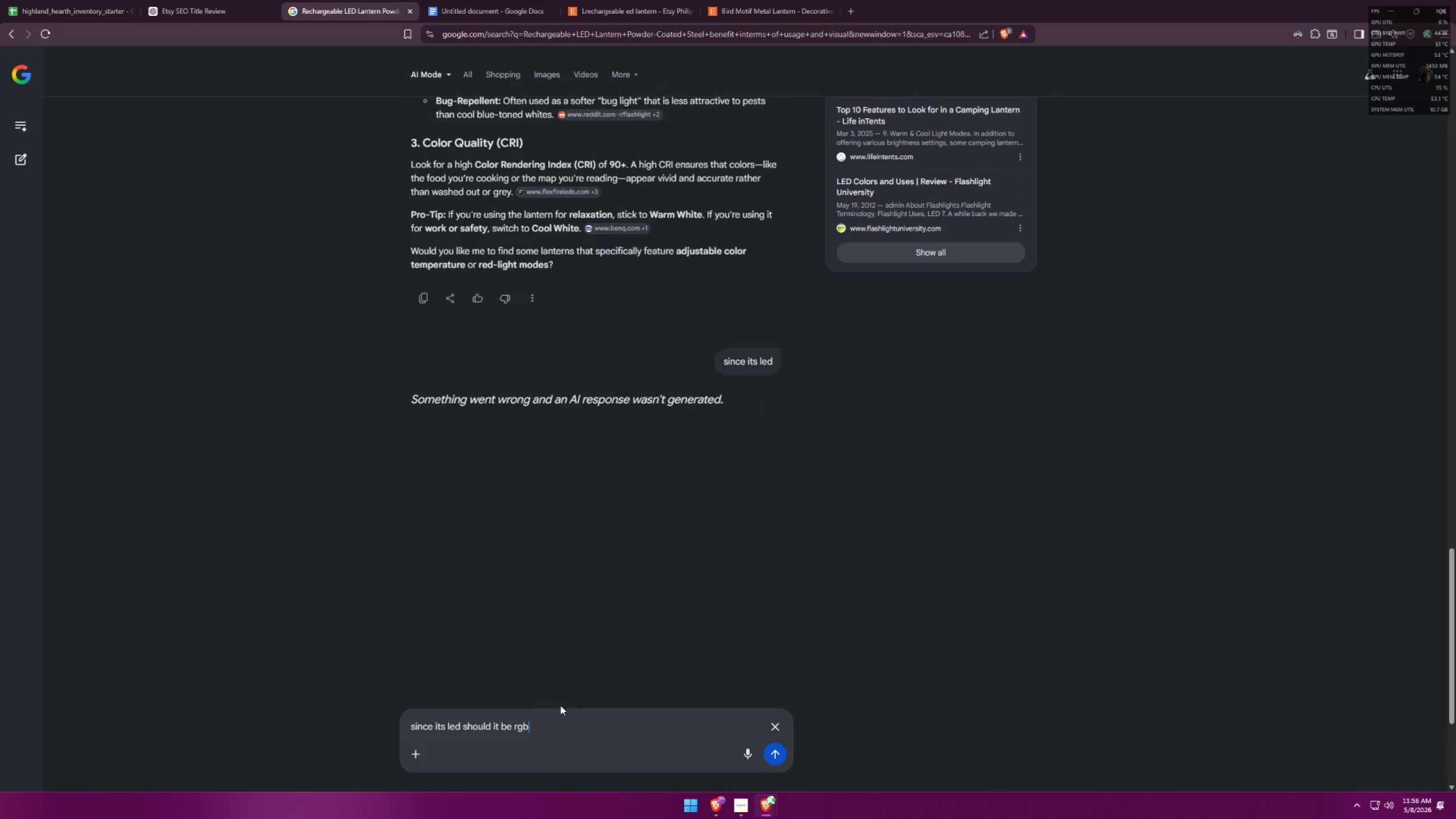 
key(Enter)
 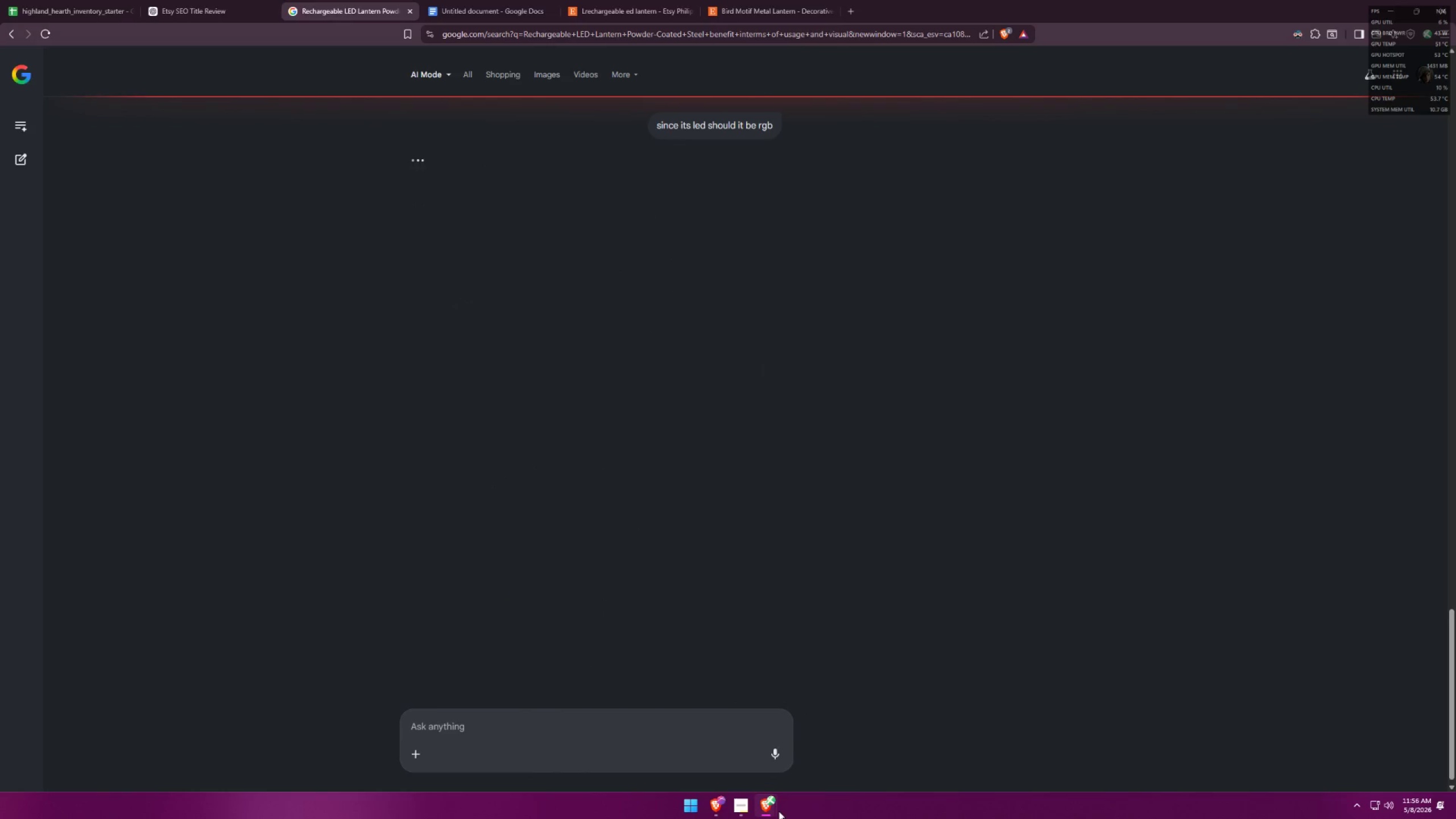 
double_click([833, 769])
 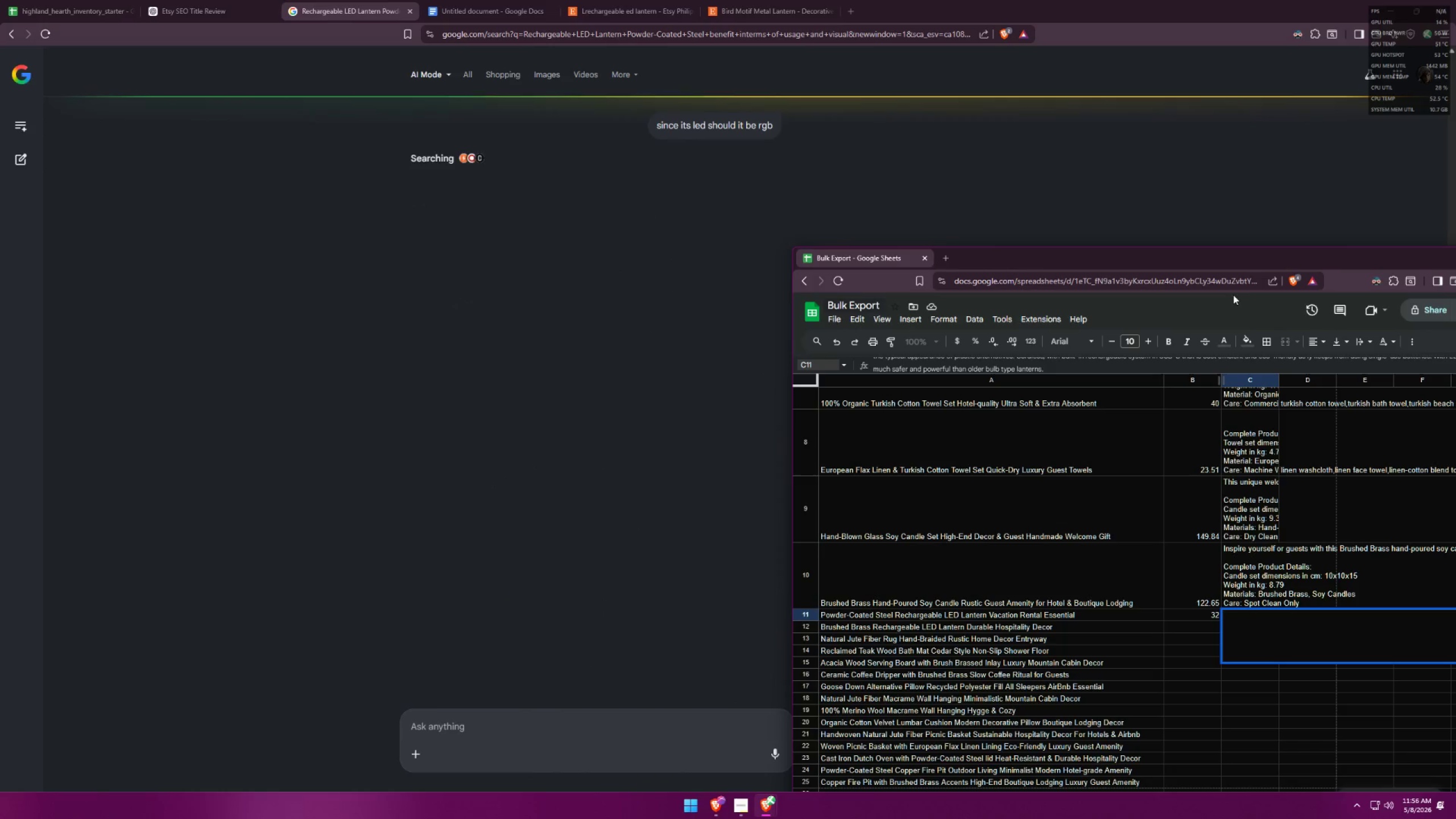 
left_click_drag(start_coordinate=[1235, 256], to_coordinate=[1073, 160])
 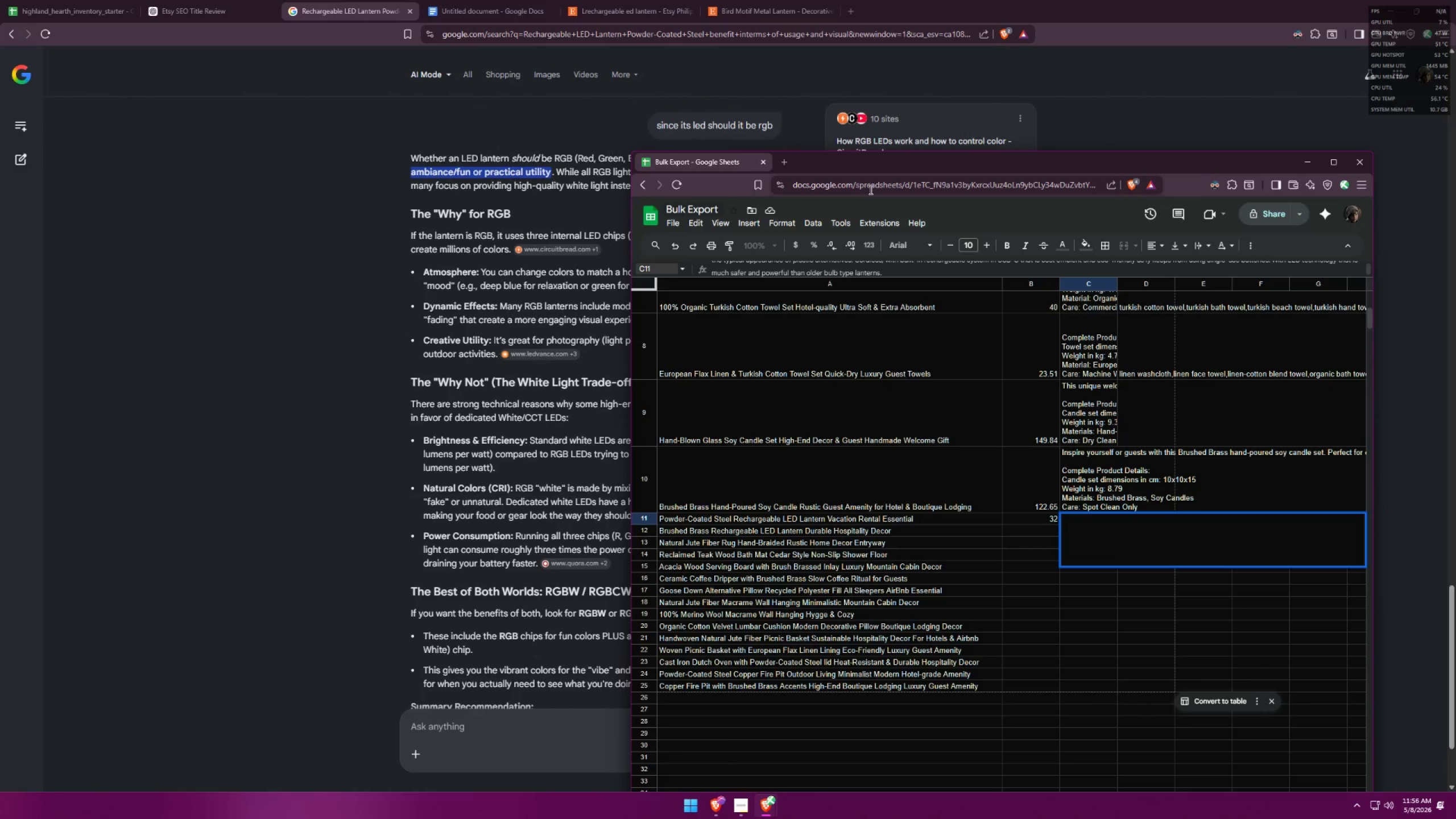 
left_click_drag(start_coordinate=[923, 163], to_coordinate=[1028, 191])
 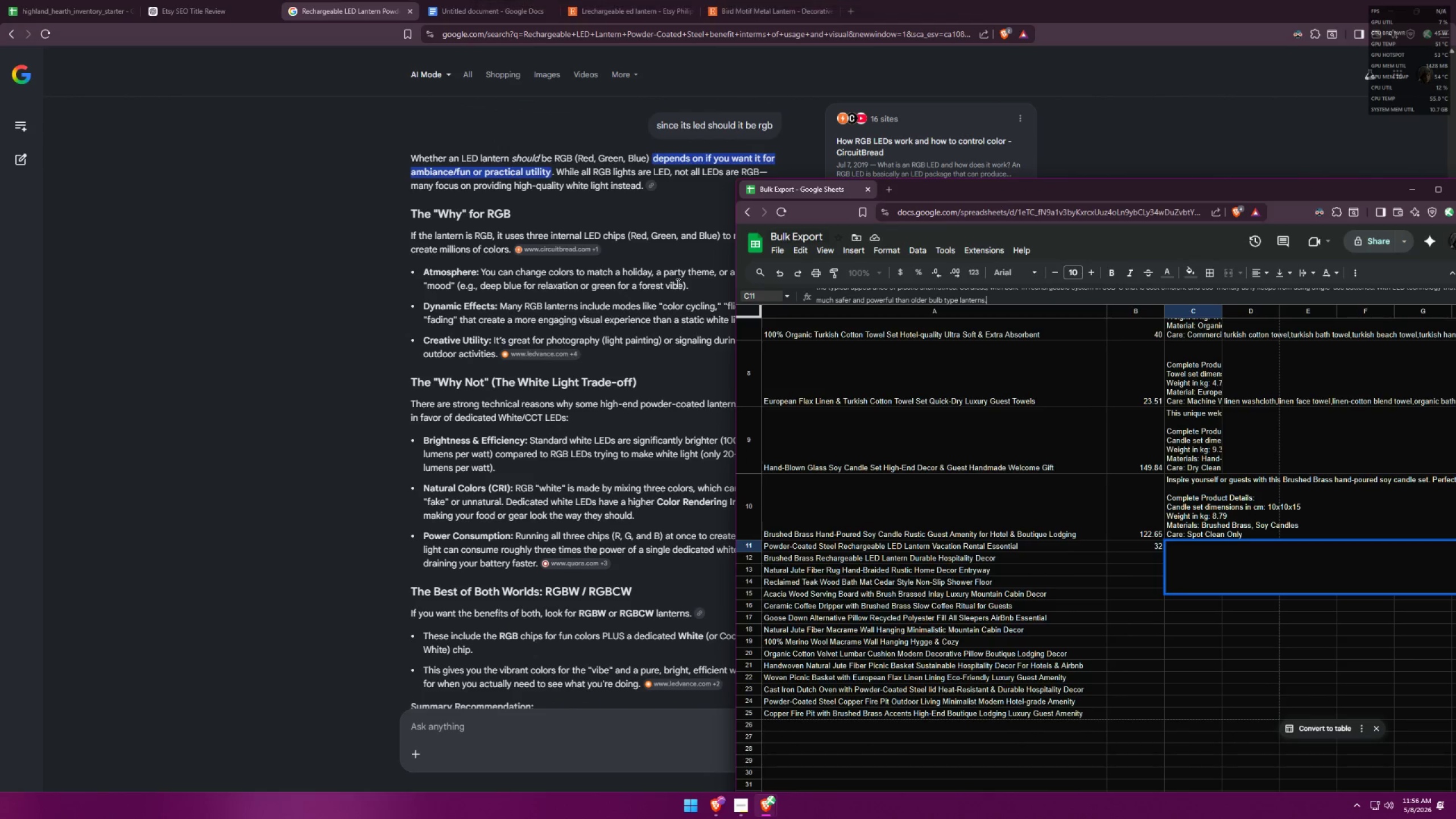 
scroll: coordinate [489, 387], scroll_direction: up, amount: 15.0
 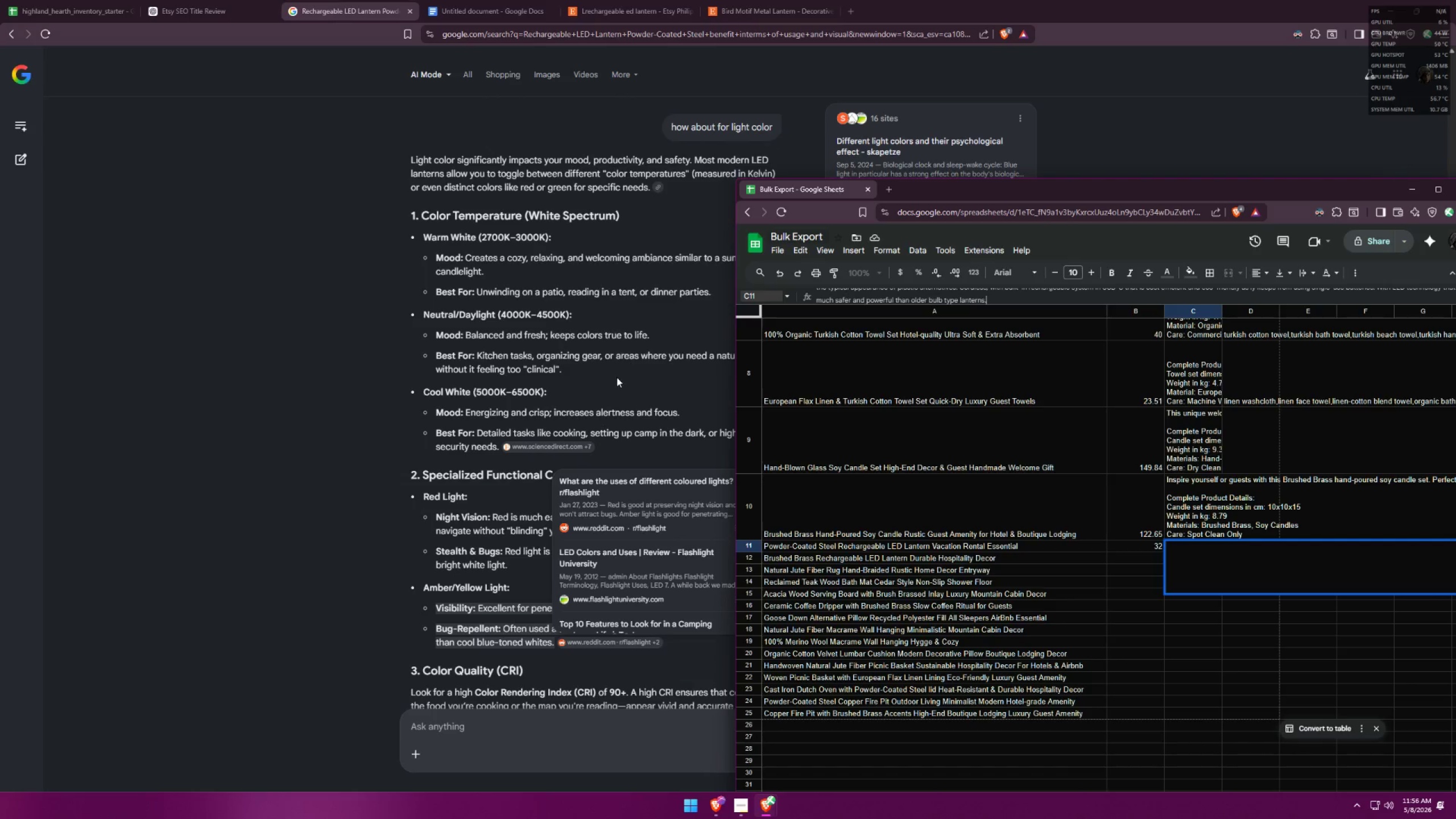 
left_click([482, 521])
 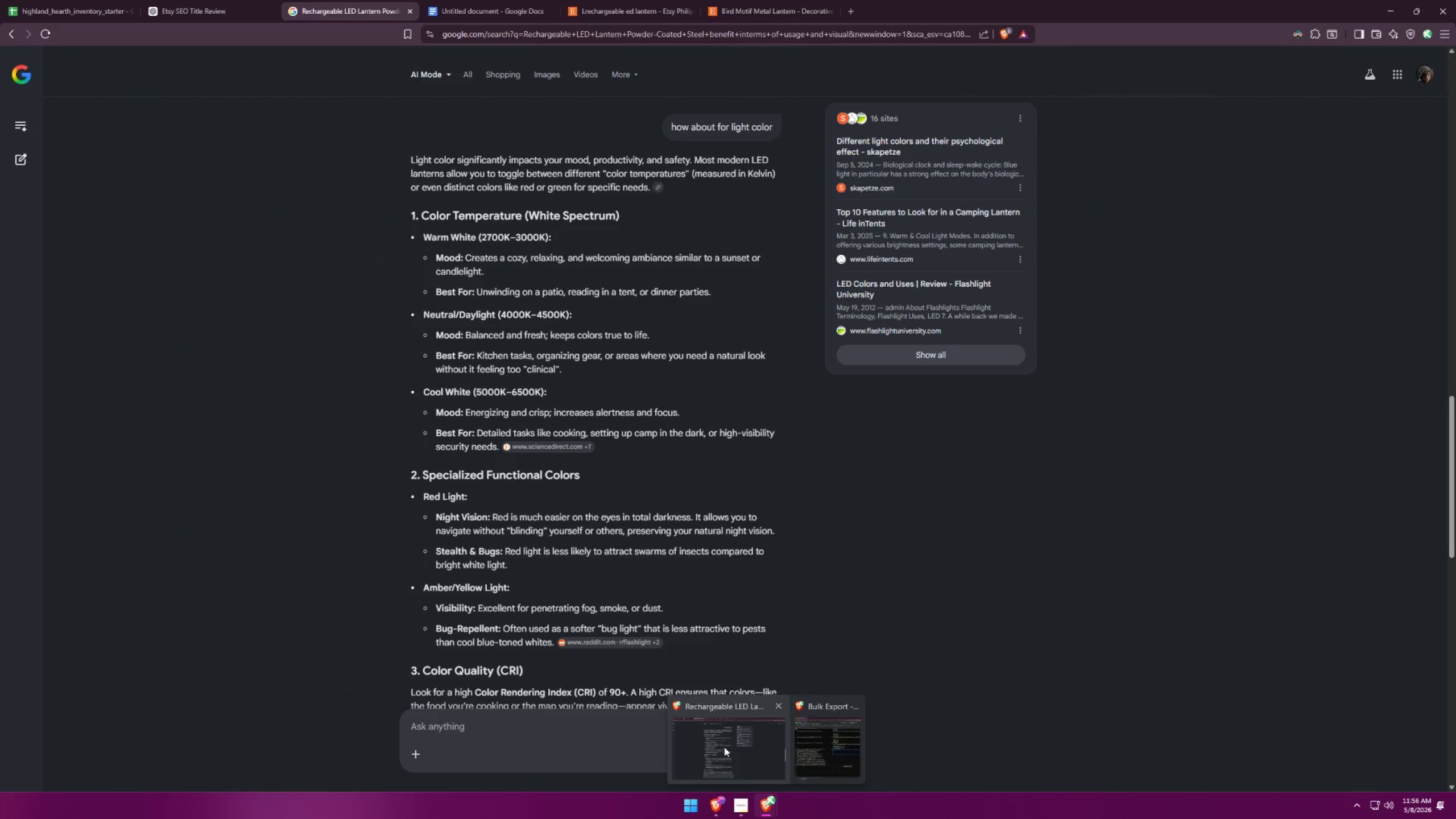 
wait(10.3)
 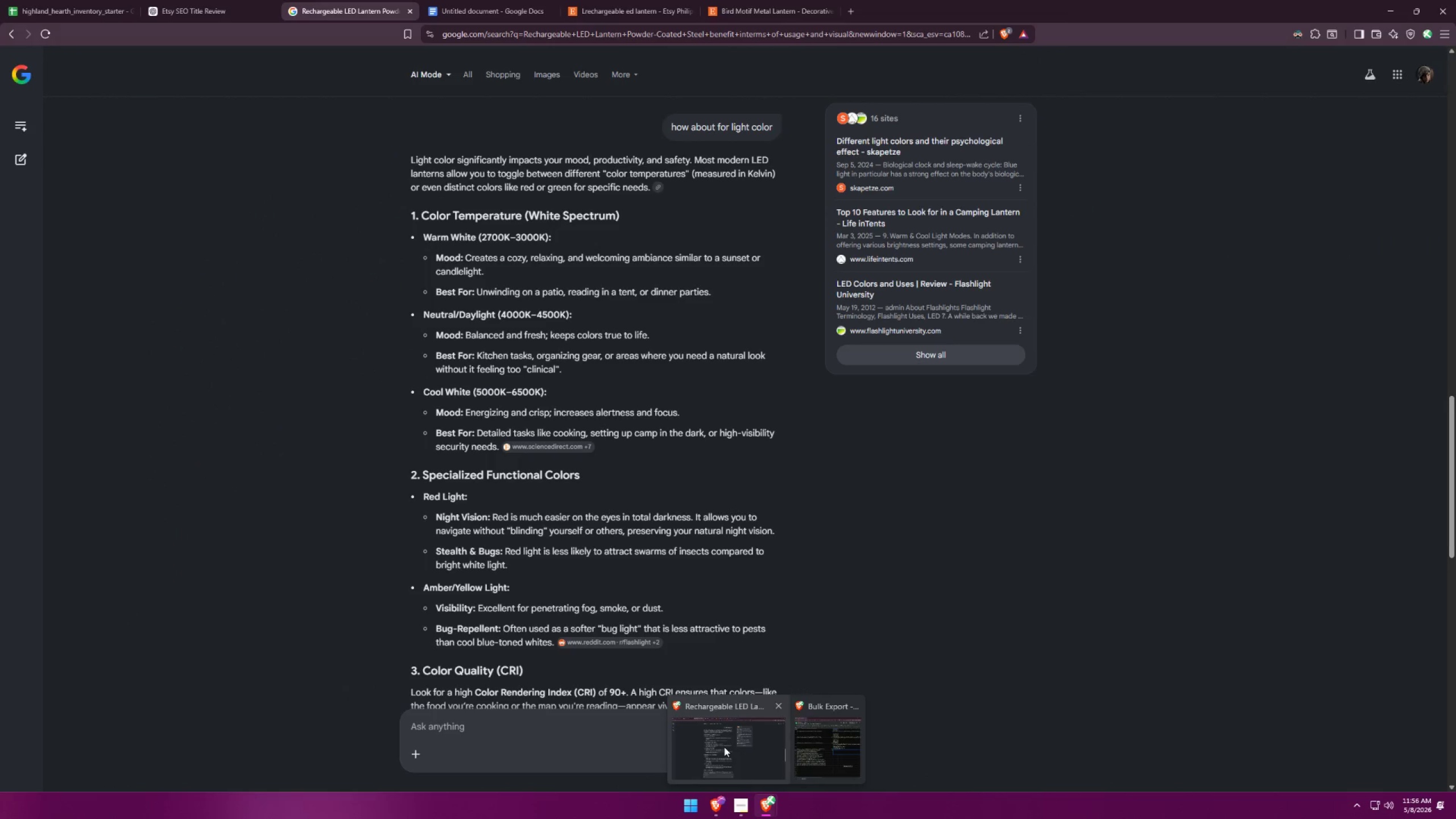 
left_click([809, 748])
 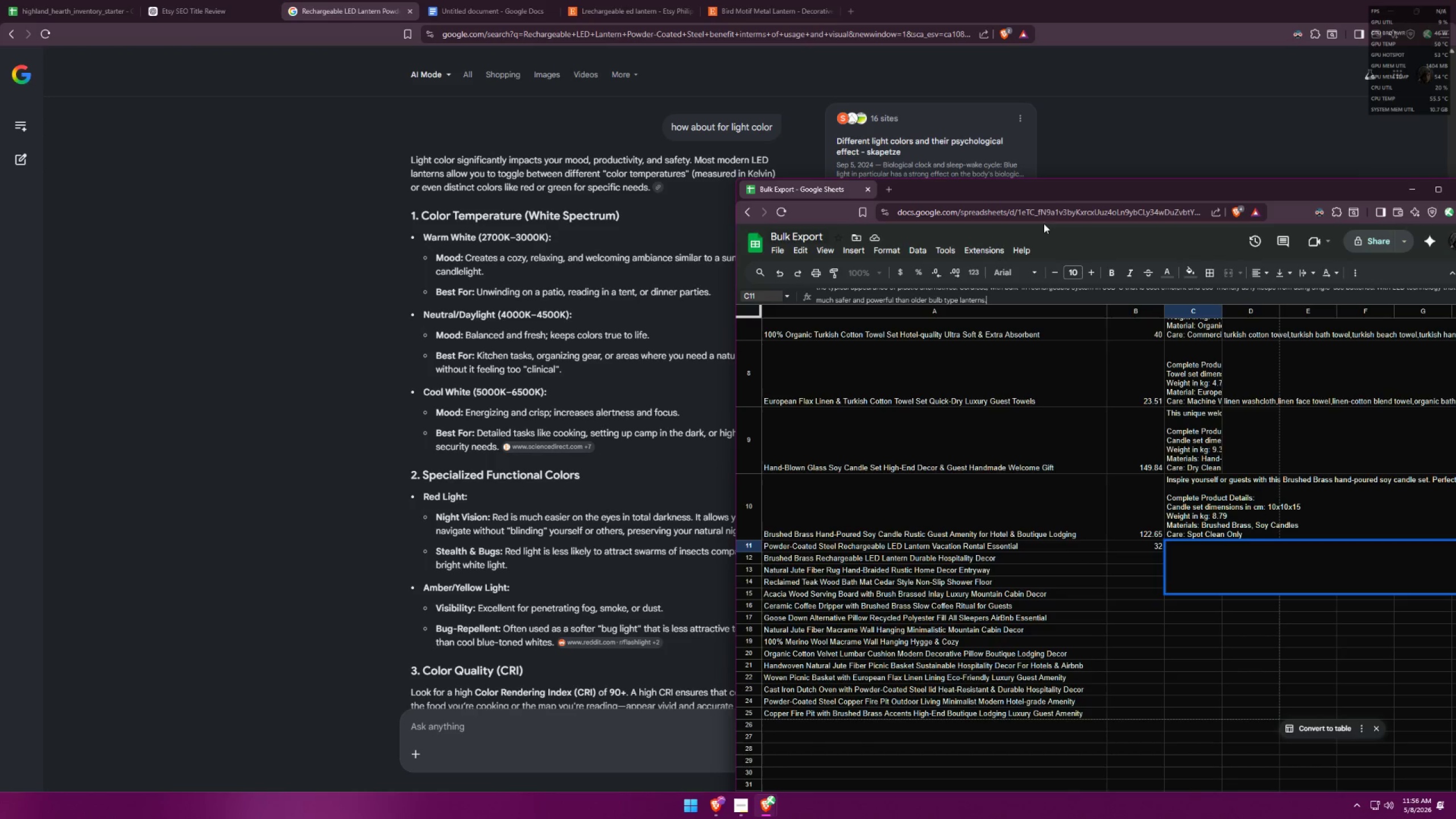 
left_click_drag(start_coordinate=[1077, 196], to_coordinate=[950, 214])
 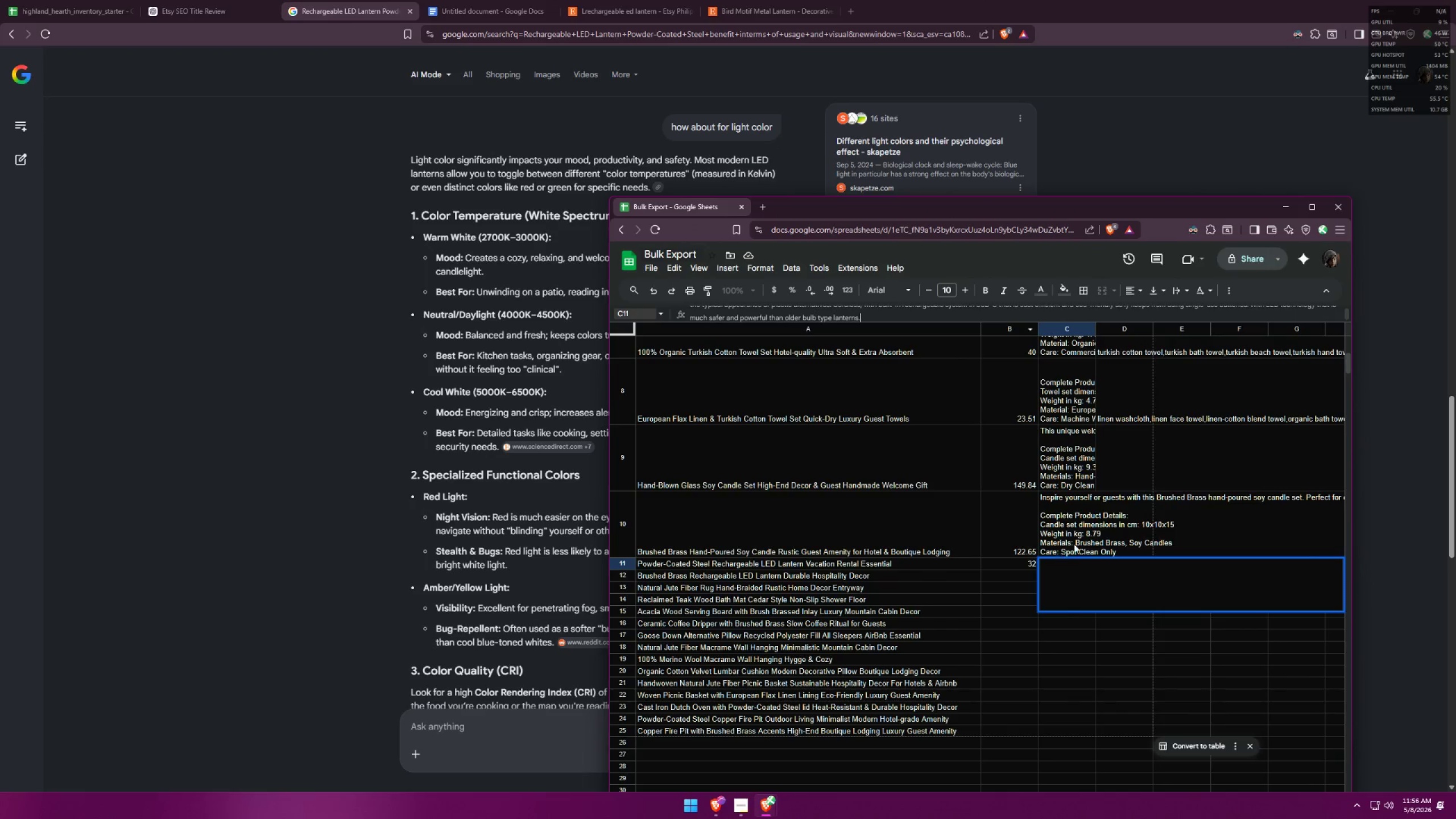 
left_click([1077, 541])
 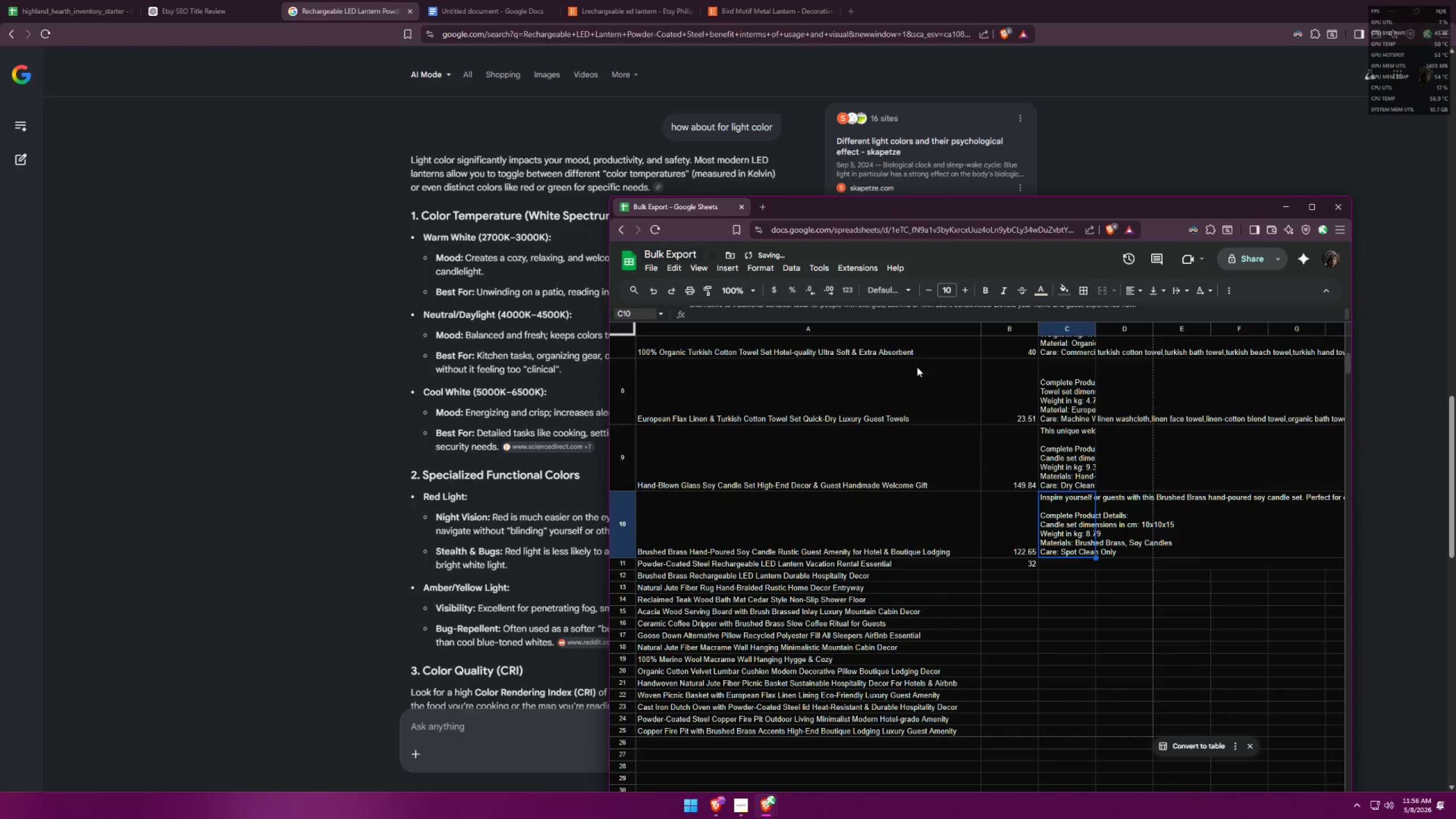 
scroll: coordinate [878, 313], scroll_direction: up, amount: 3.0
 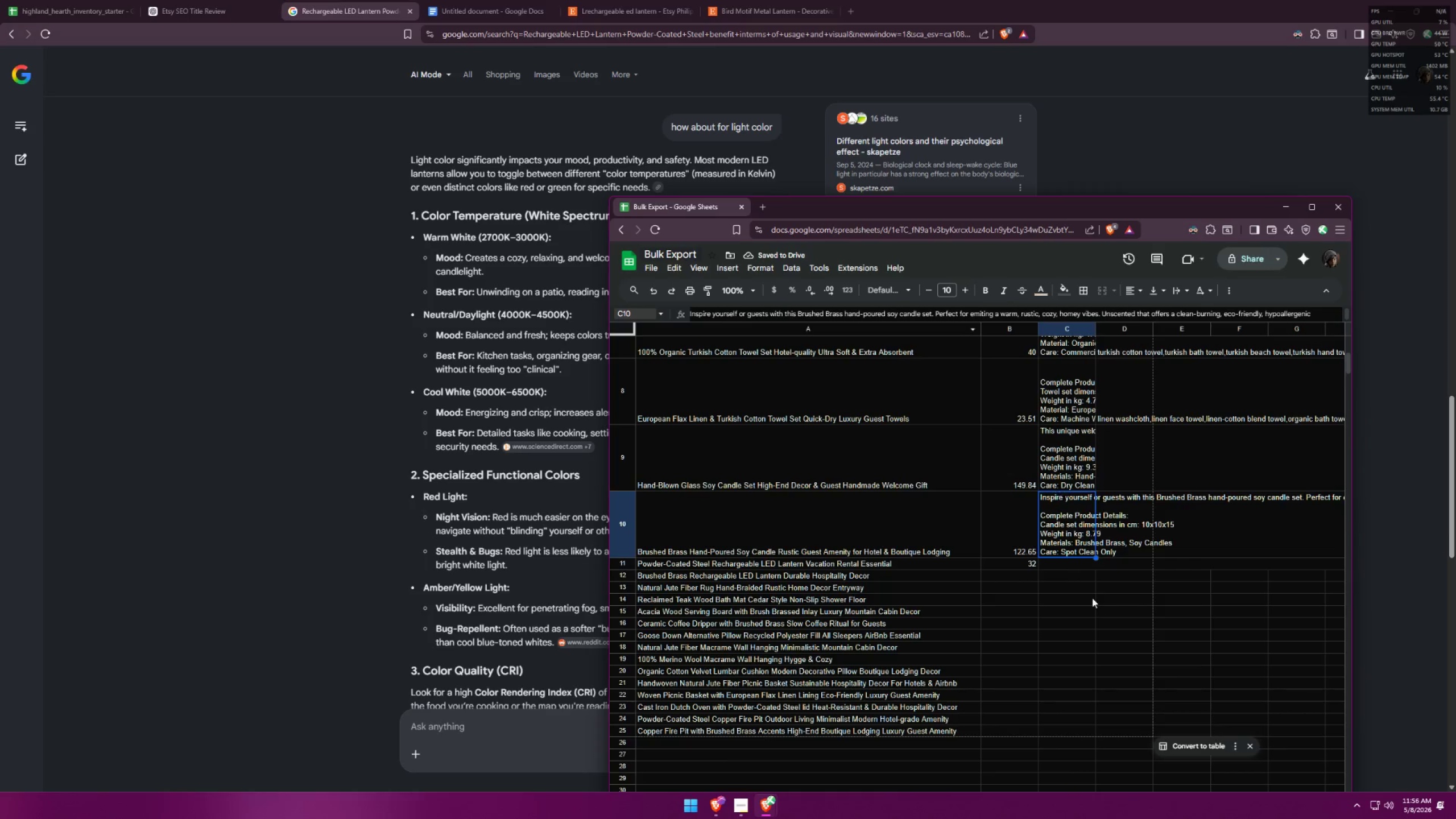 
double_click([1064, 565])
 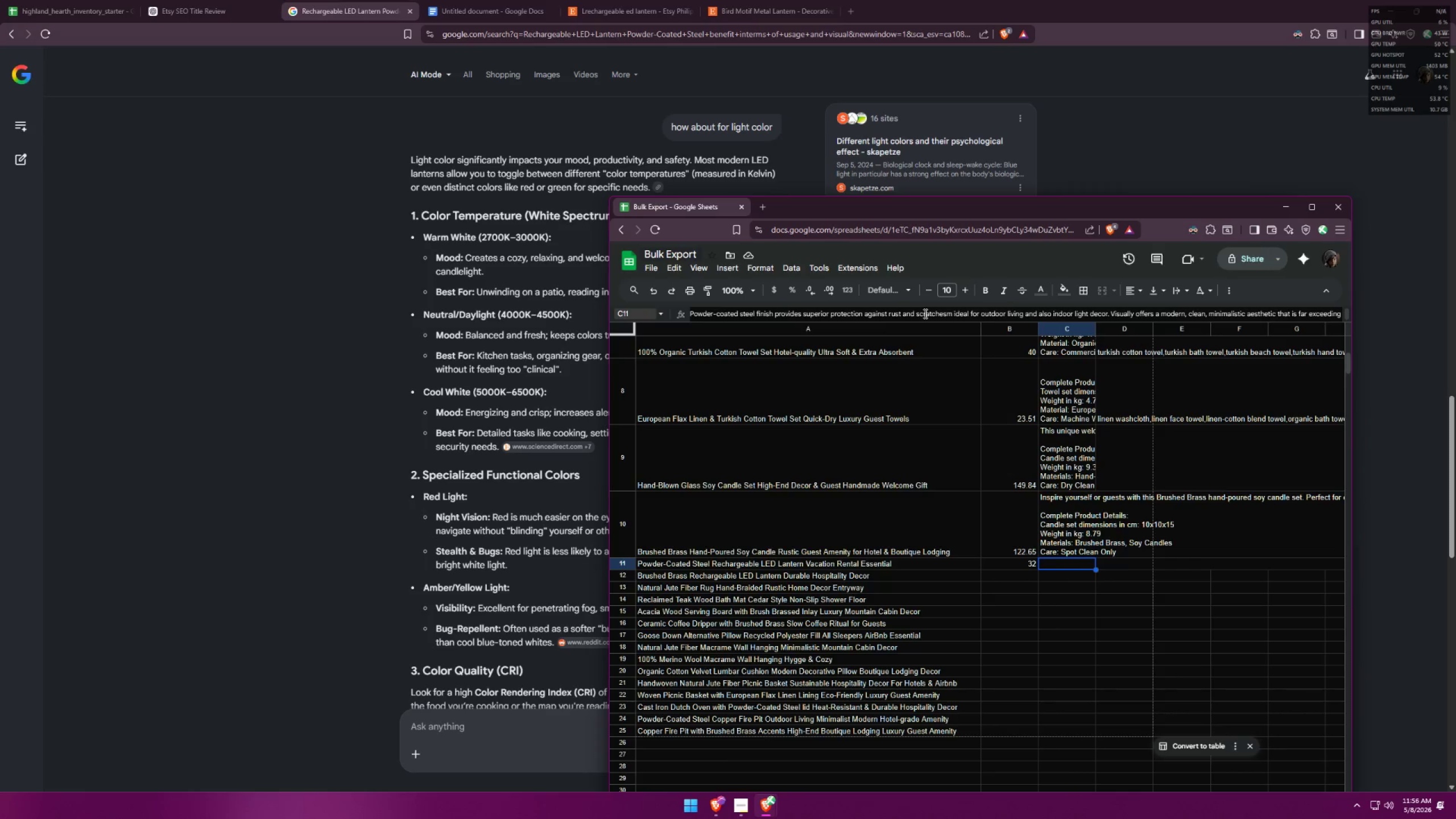 
scroll: coordinate [1169, 318], scroll_direction: down, amount: 2.0
 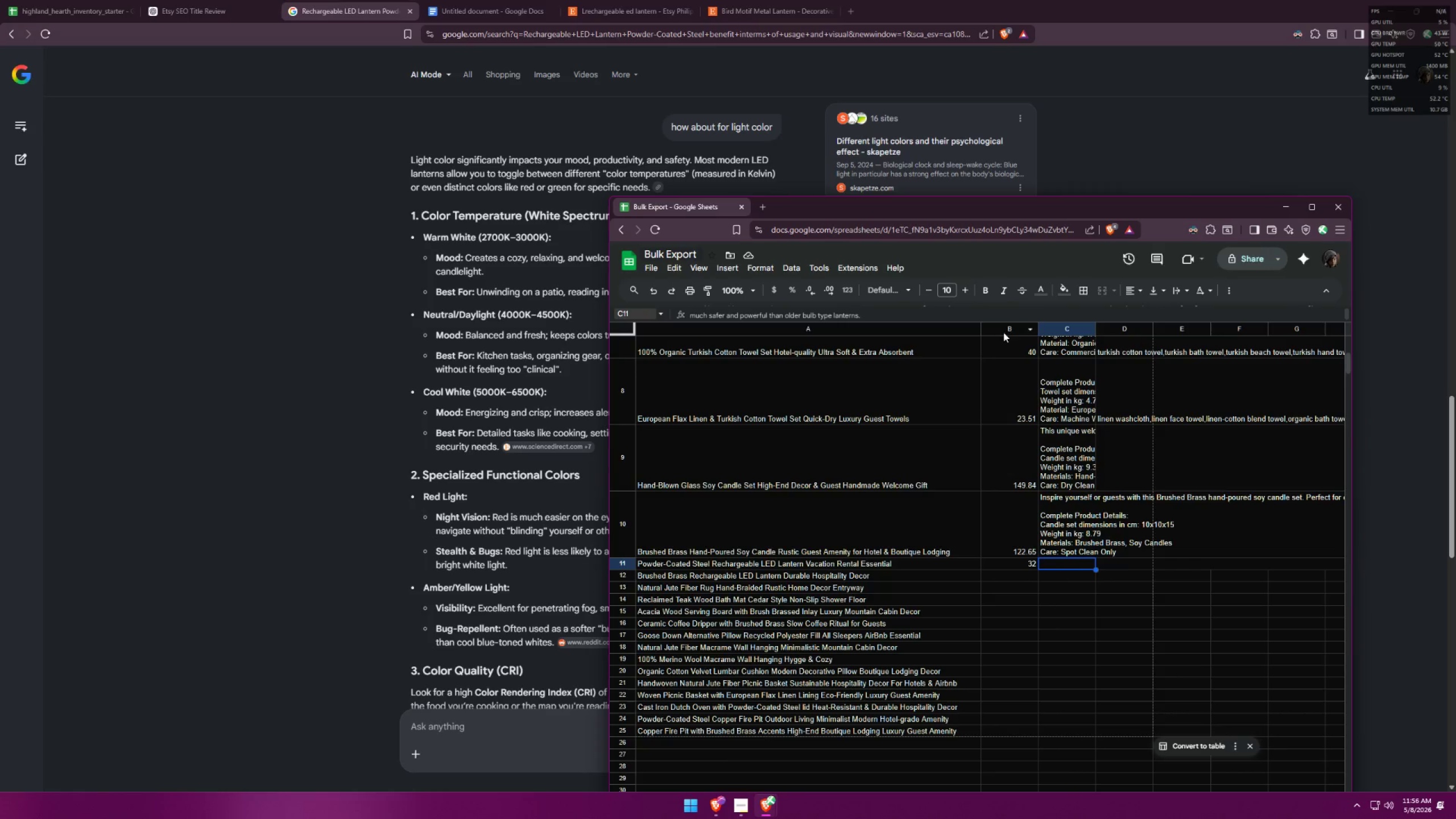 
scroll: coordinate [948, 315], scroll_direction: up, amount: 1.0
 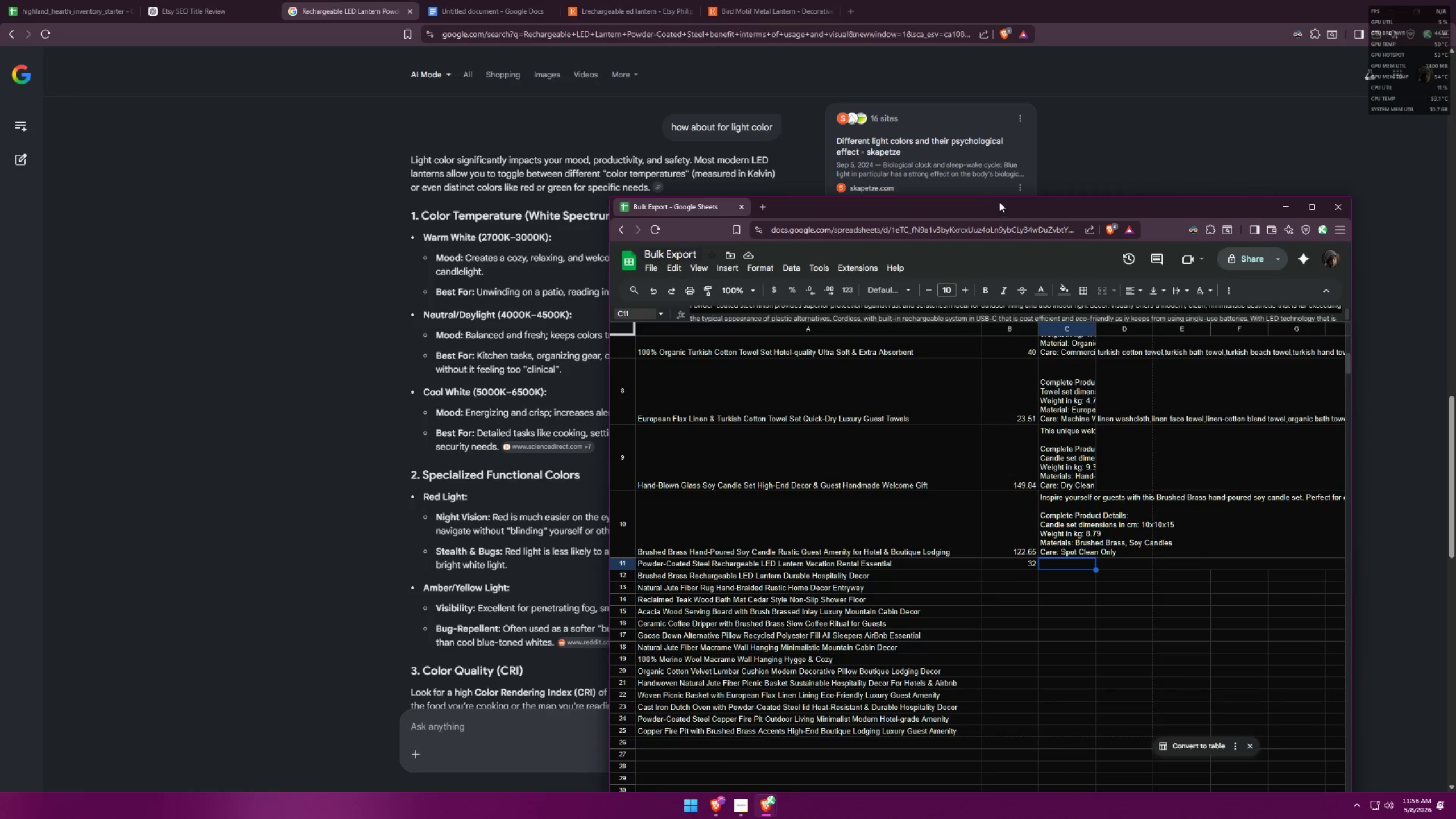 
left_click_drag(start_coordinate=[1002, 196], to_coordinate=[1006, 142])
 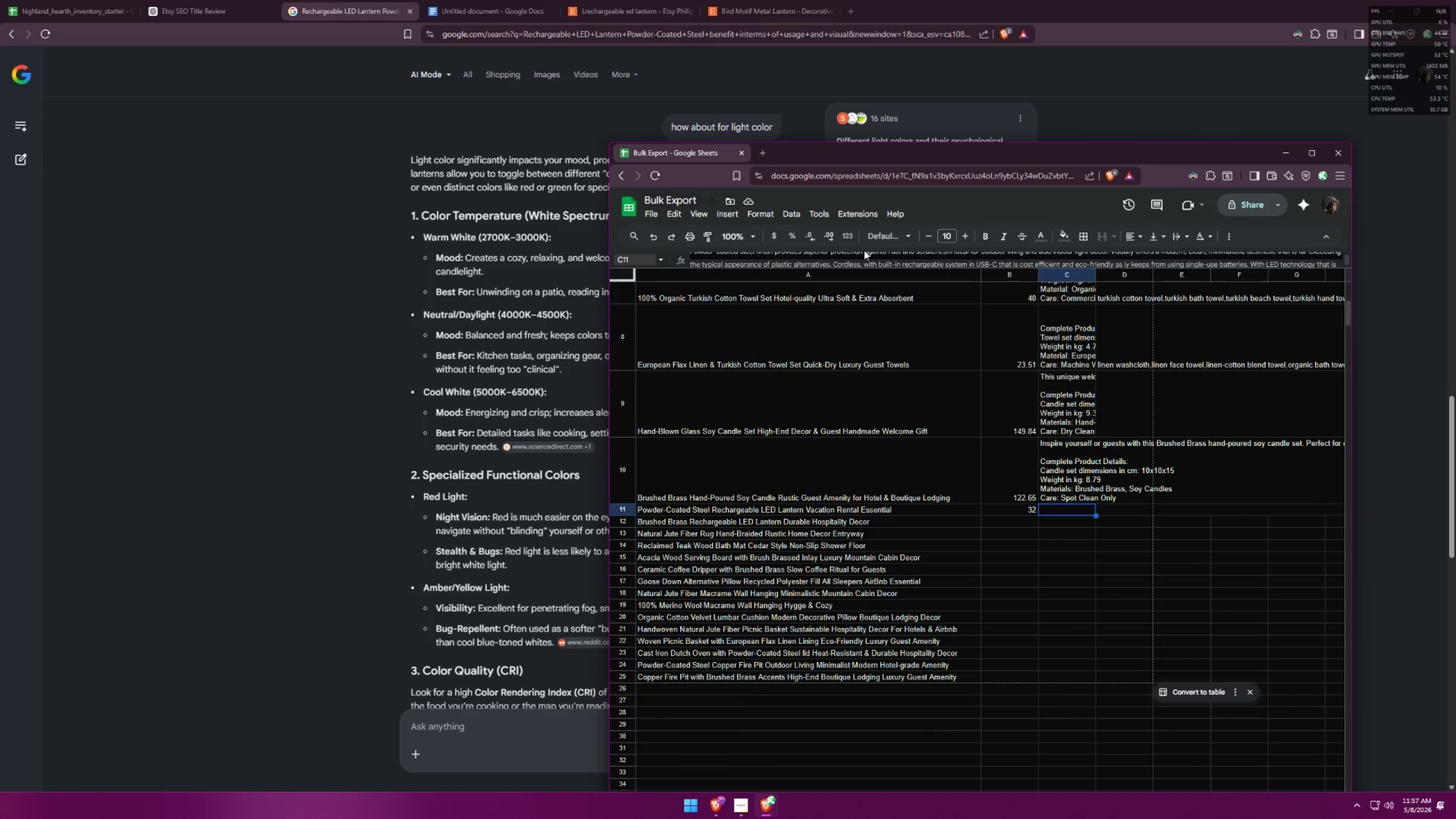 
left_click([857, 262])
 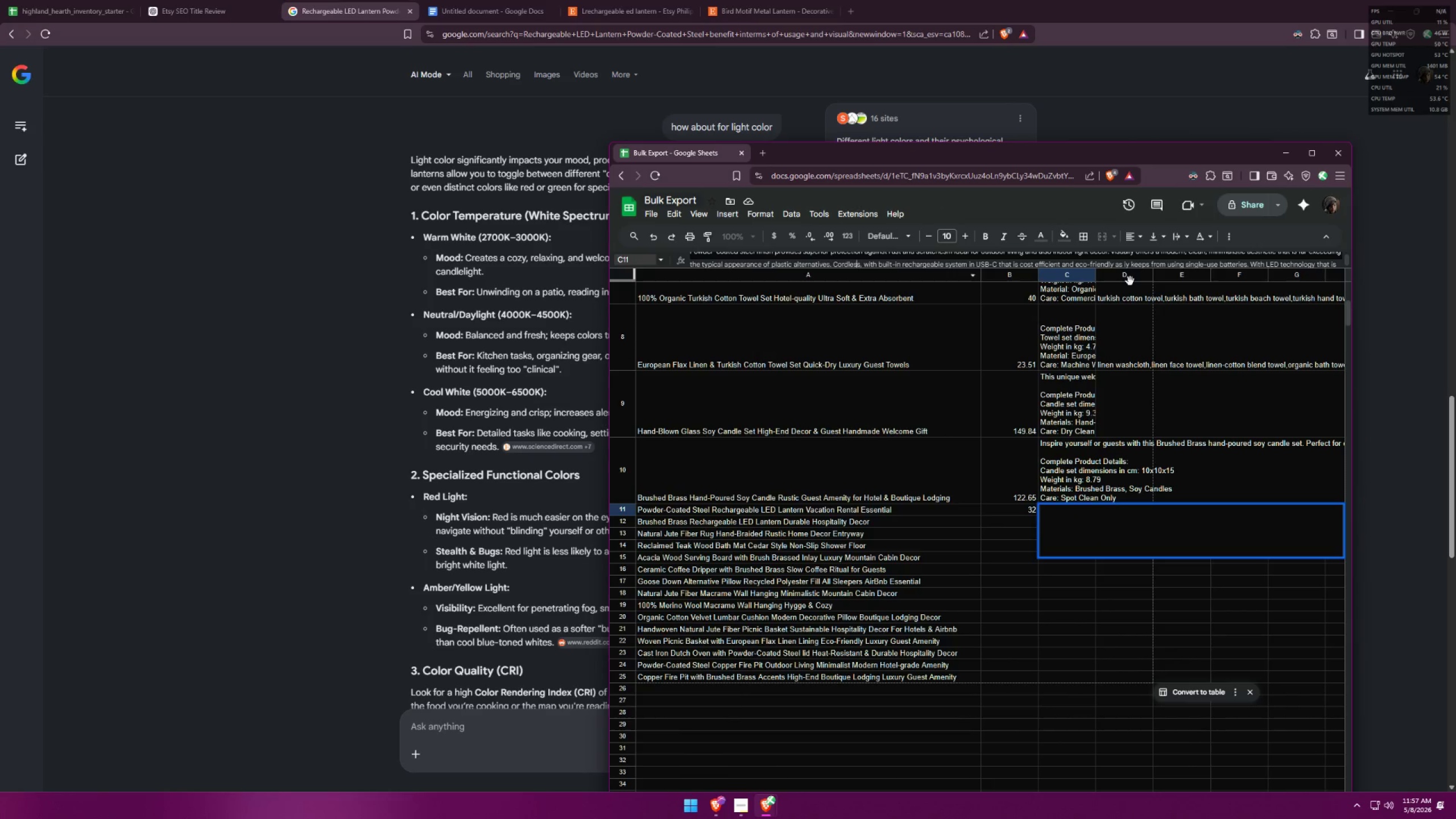 
scroll: coordinate [1198, 266], scroll_direction: up, amount: 3.0
 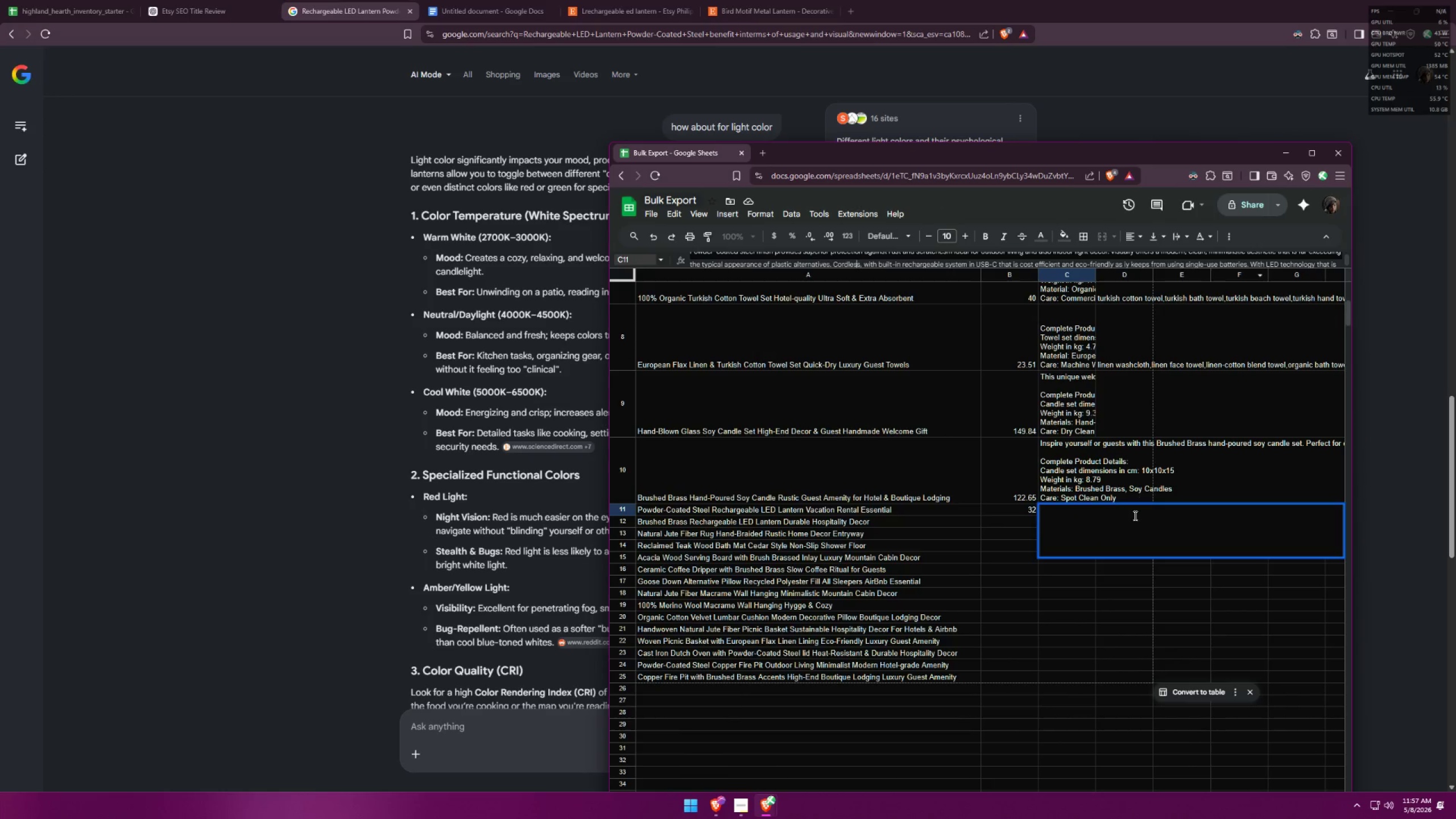 
double_click([1111, 533])
 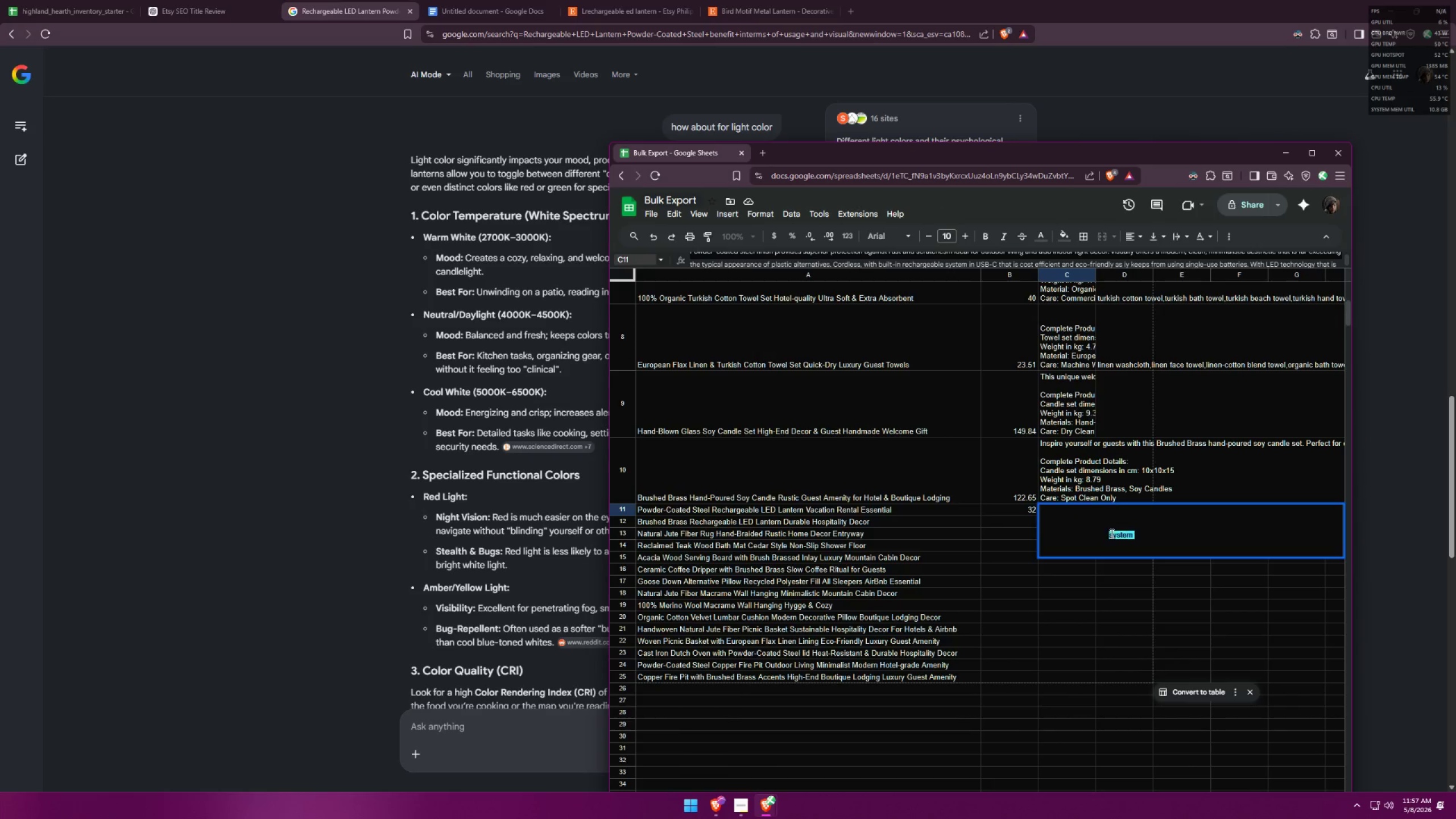 
key(Control+A)
 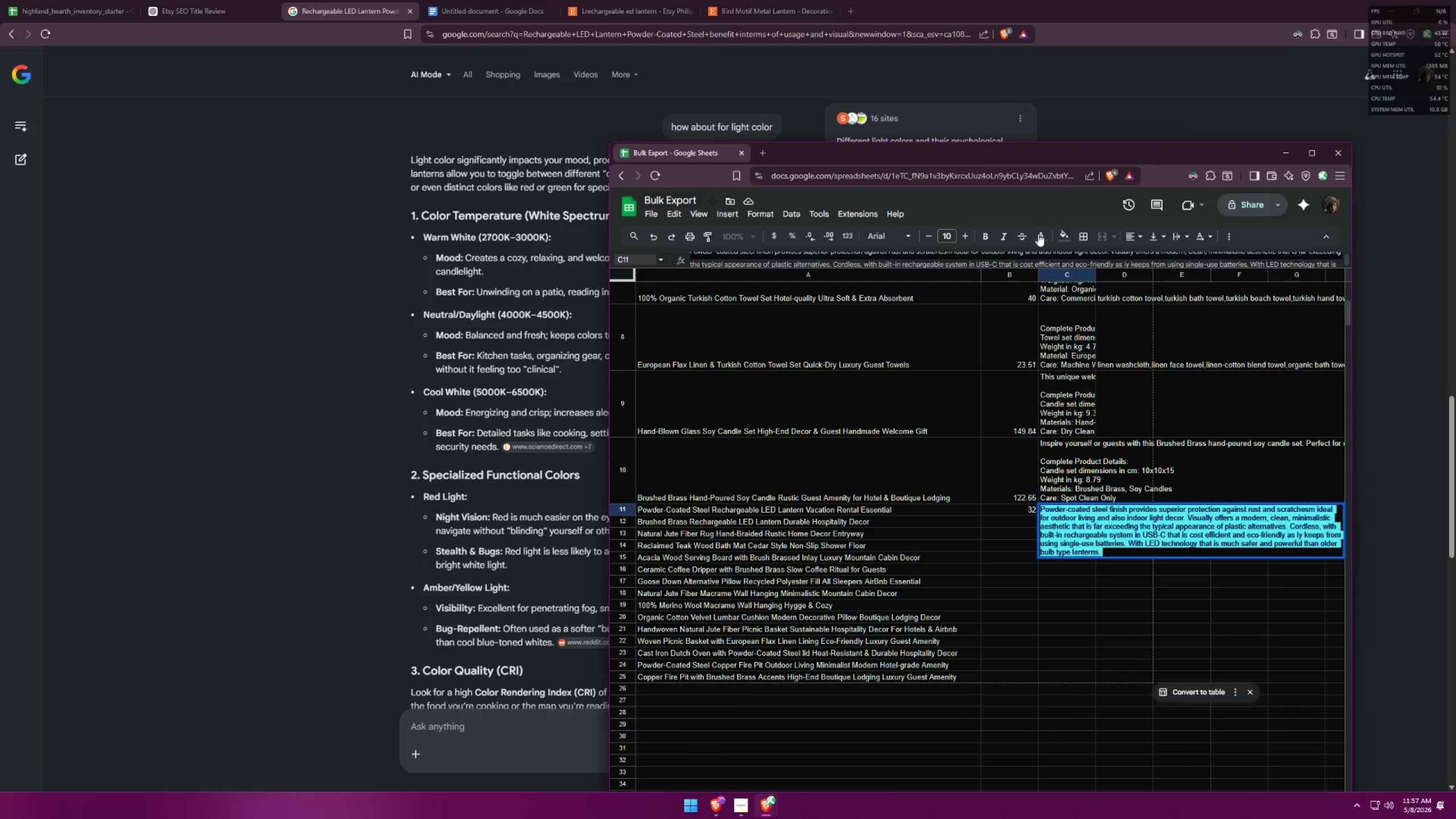 
left_click([1045, 233])
 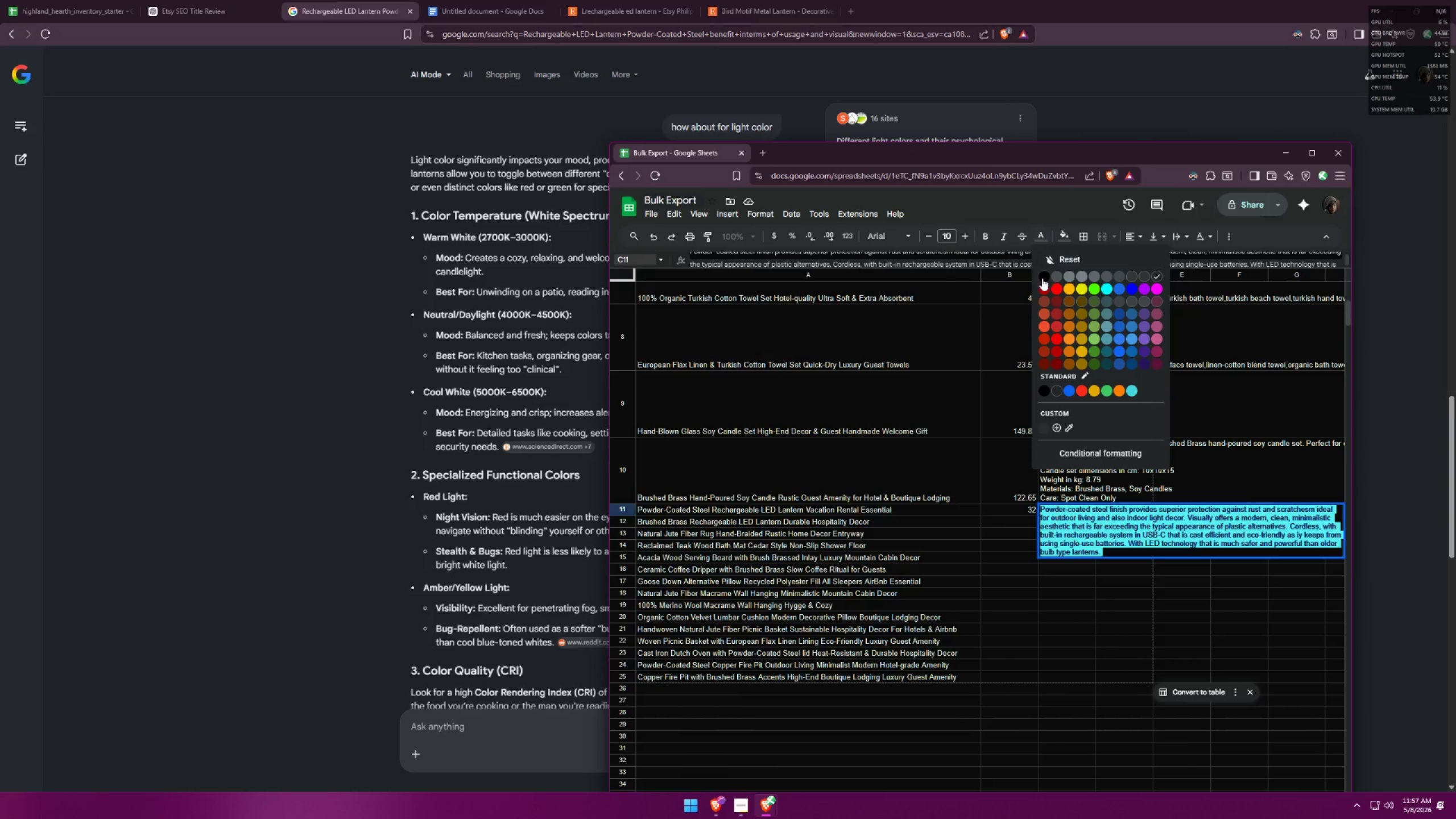 
left_click([1044, 277])
 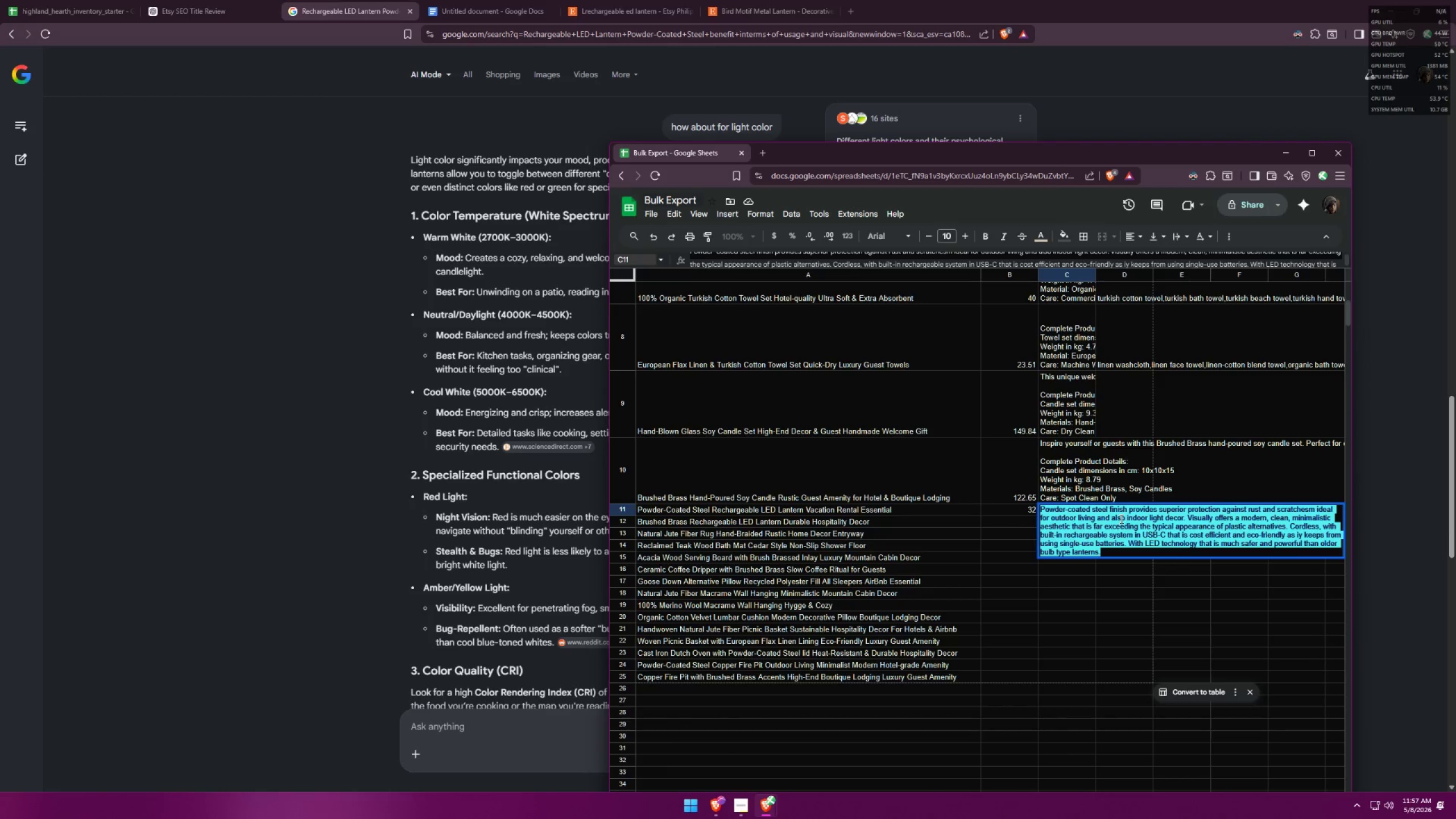 
double_click([1104, 530])
 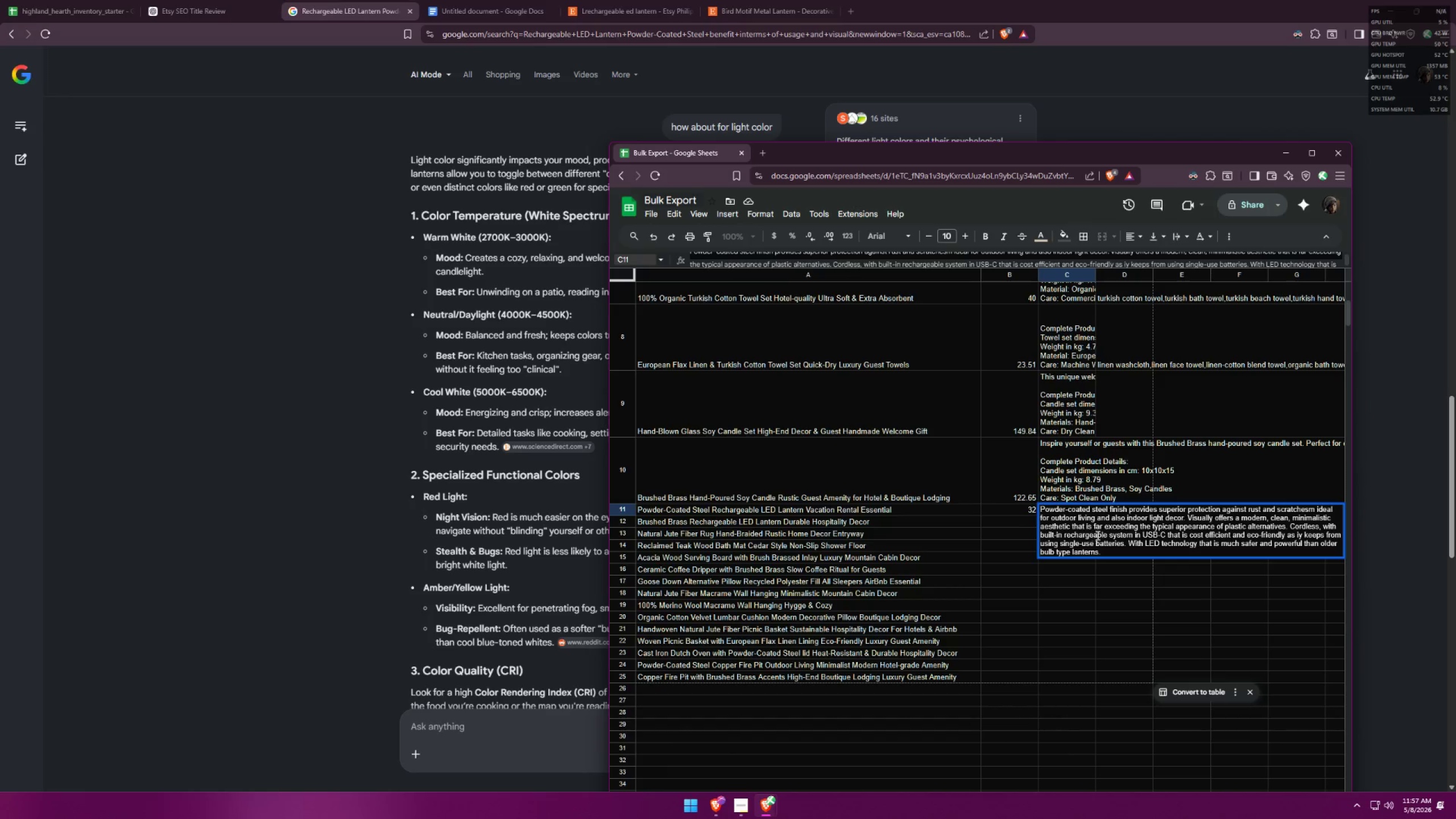 
wait(16.47)
 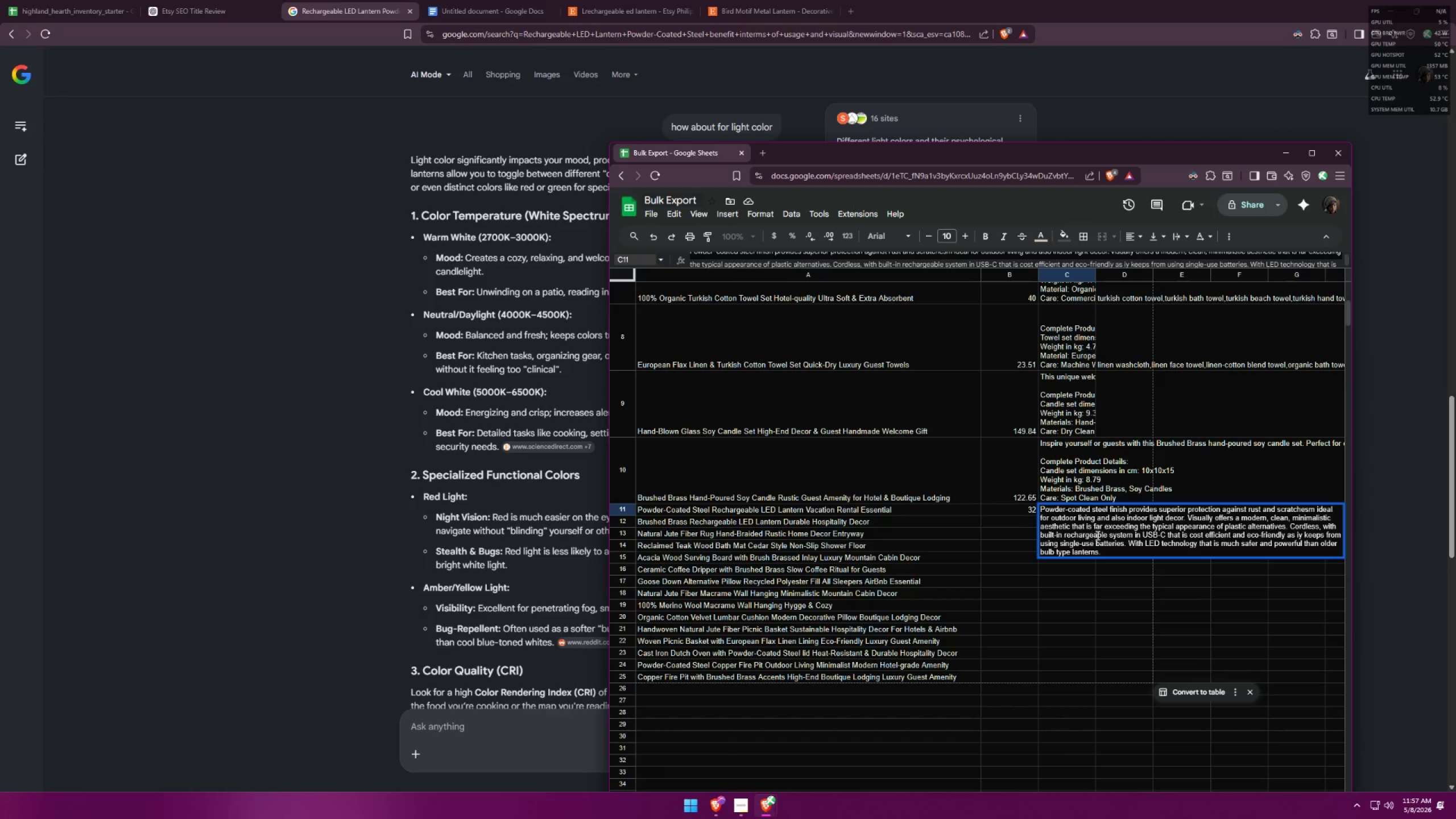 
left_click([1302, 536])
 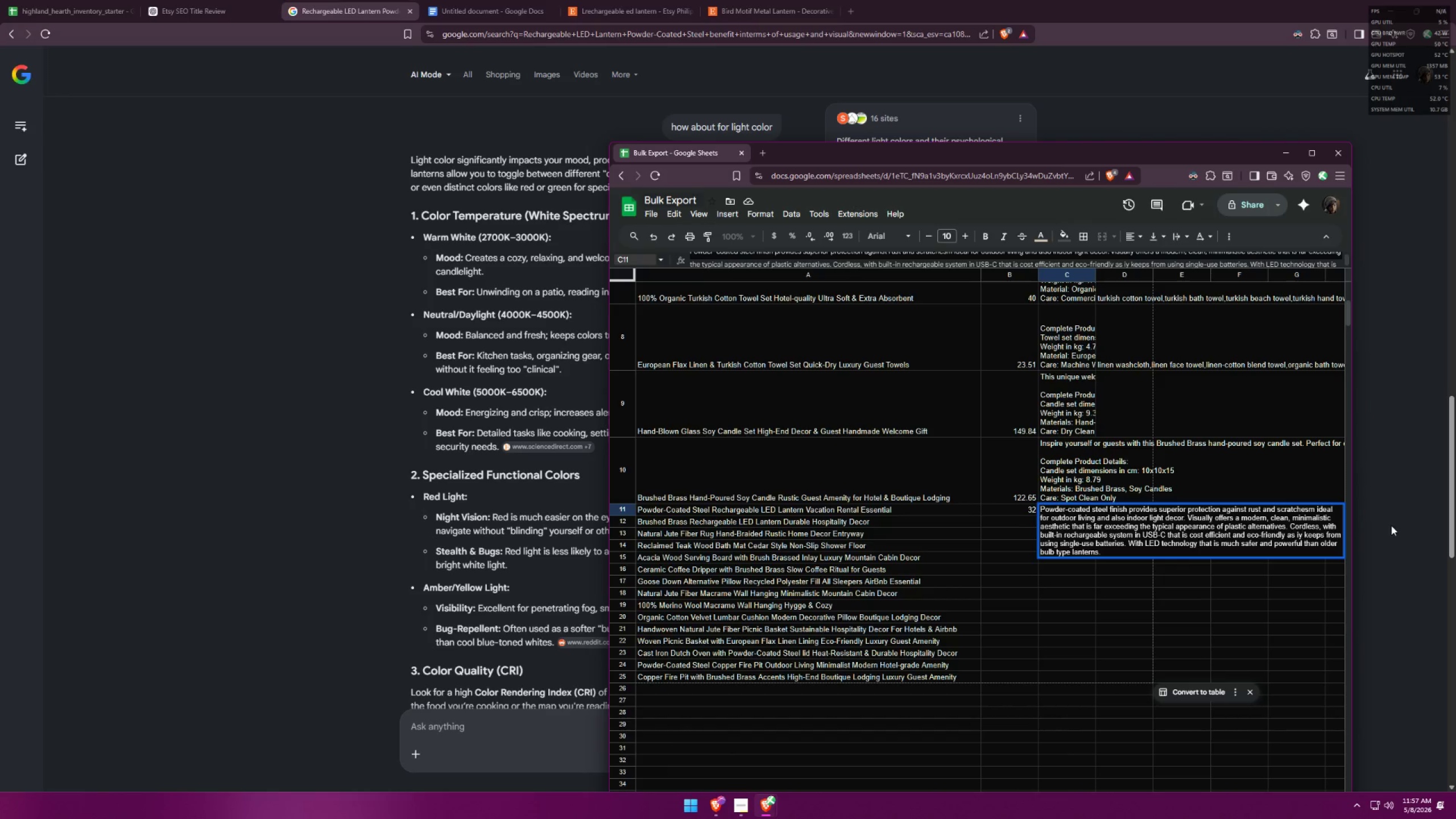 
key(Backspace)
 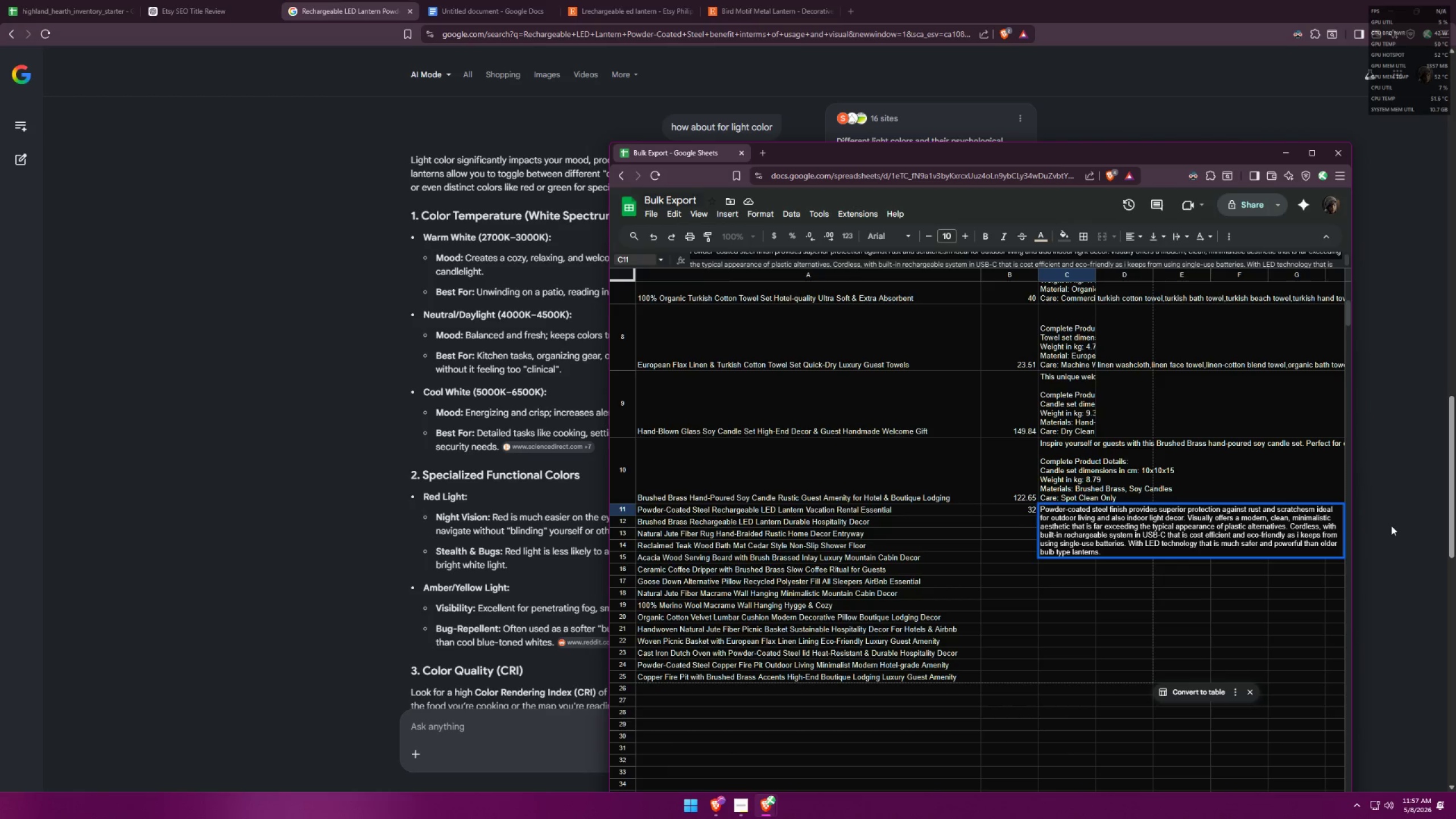 
key(T)
 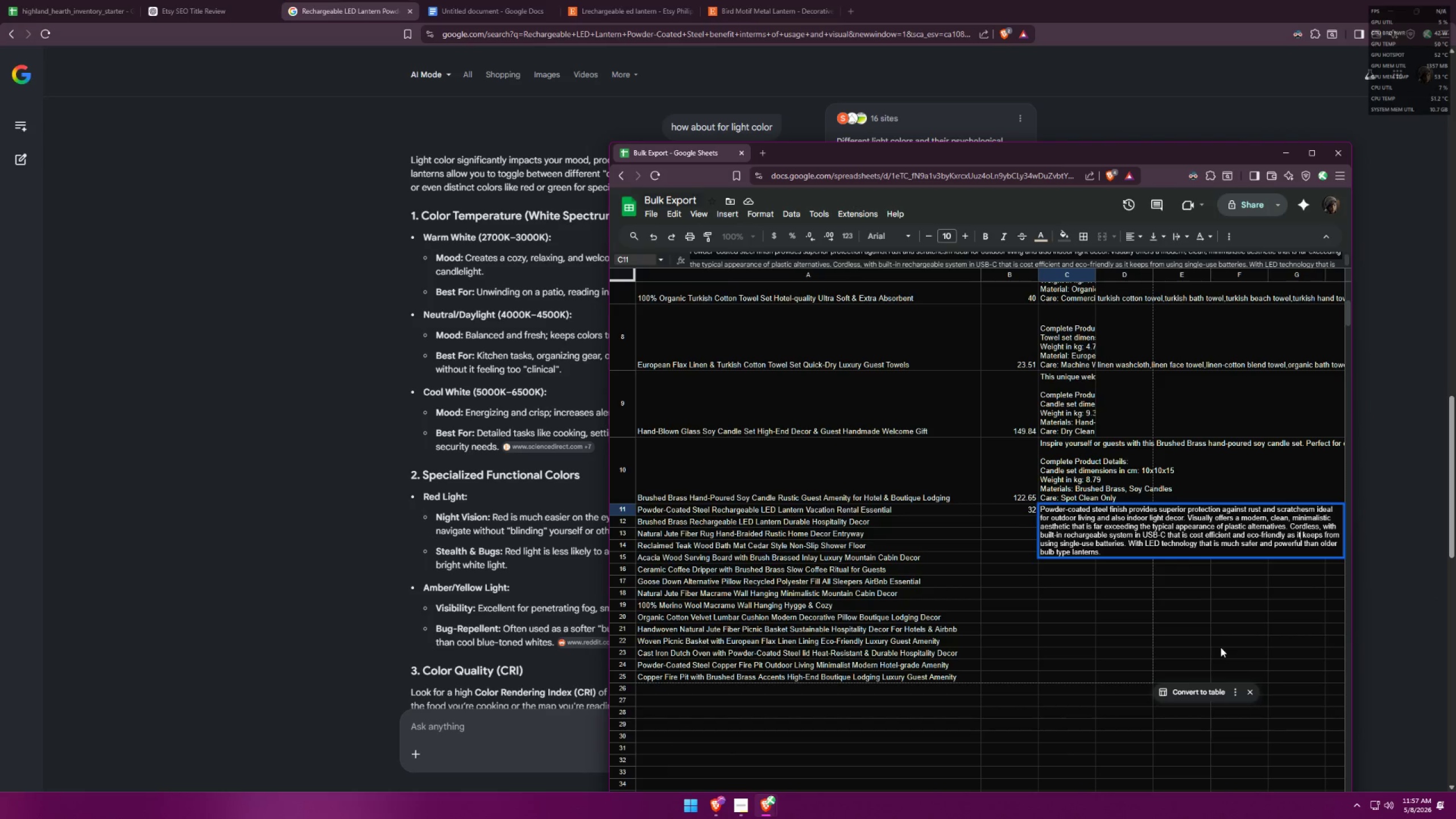 
left_click([1128, 544])
 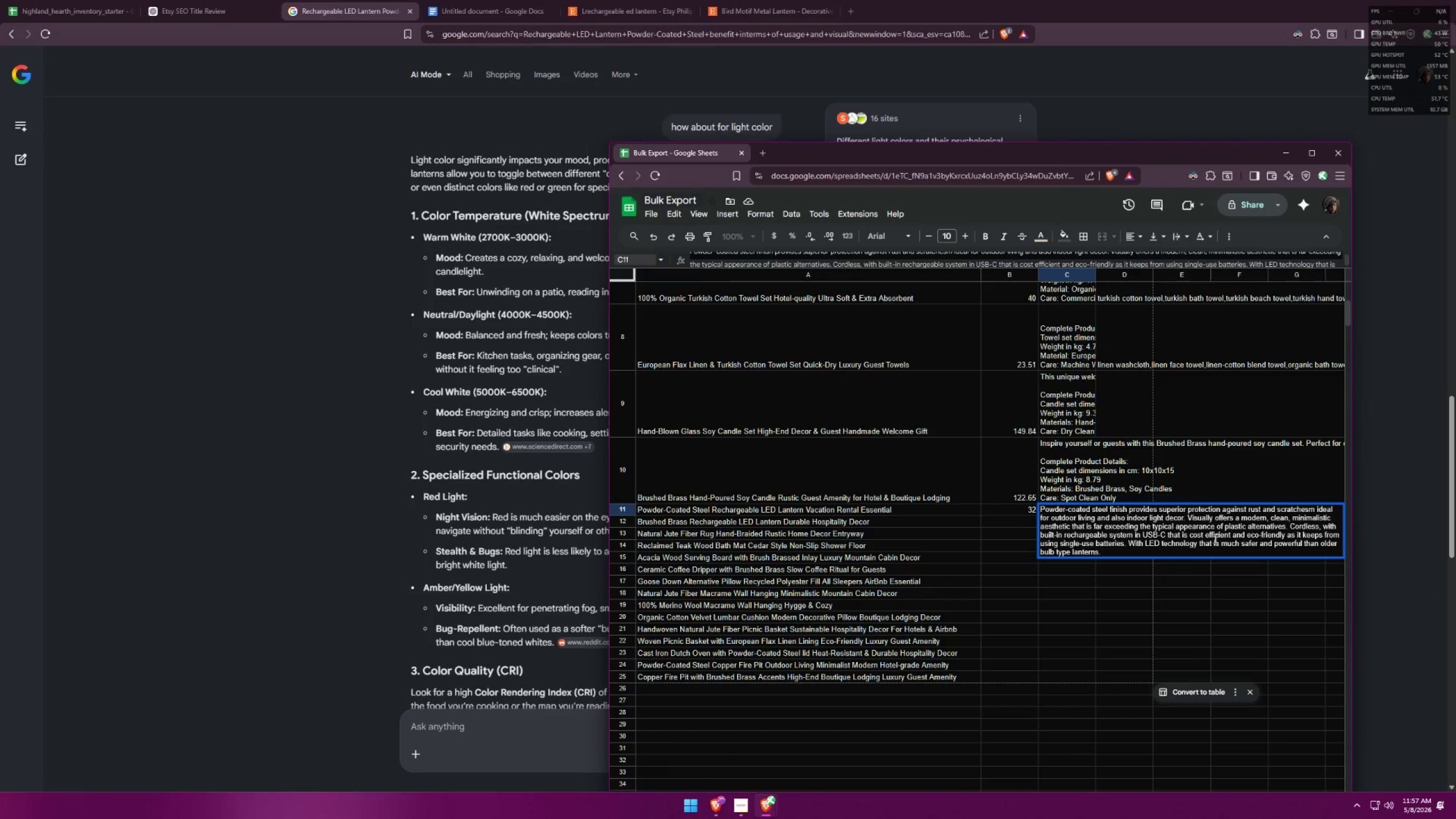 
type(Wa)
key(Backspace)
key(Backspace)
type(U)
key(Backspace)
type(In W)
key(Backspace)
key(Backspace)
key(Backspace)
key(Backspace)
 